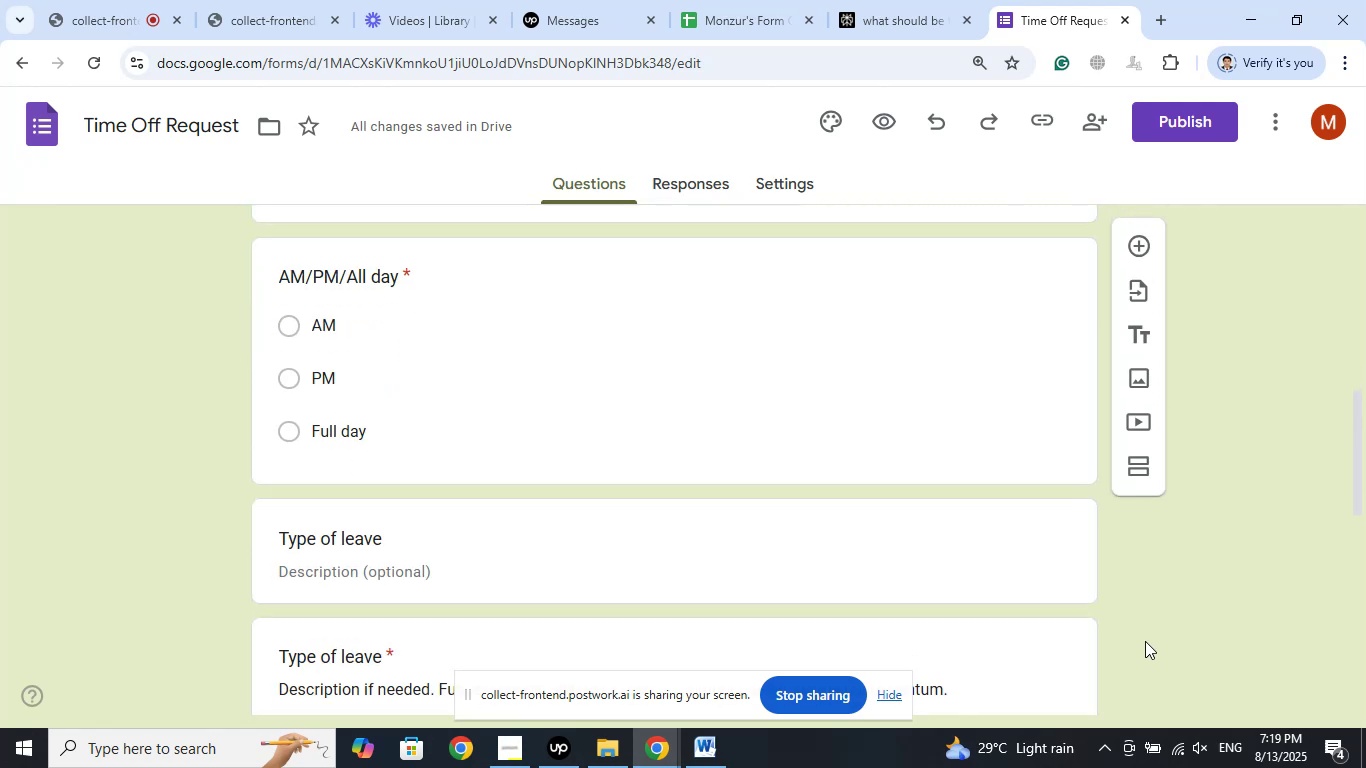 
left_click([1145, 641])
 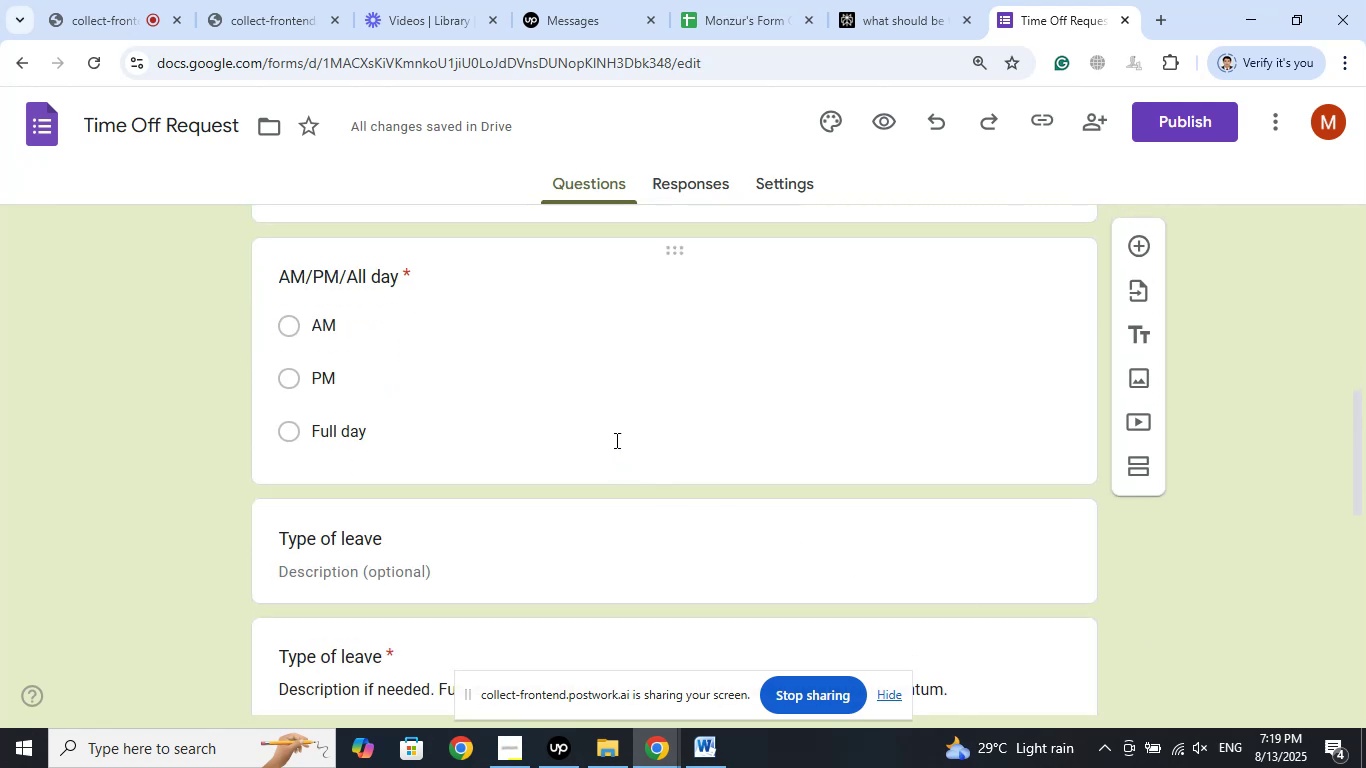 
scroll: coordinate [684, 540], scroll_direction: up, amount: 7.0
 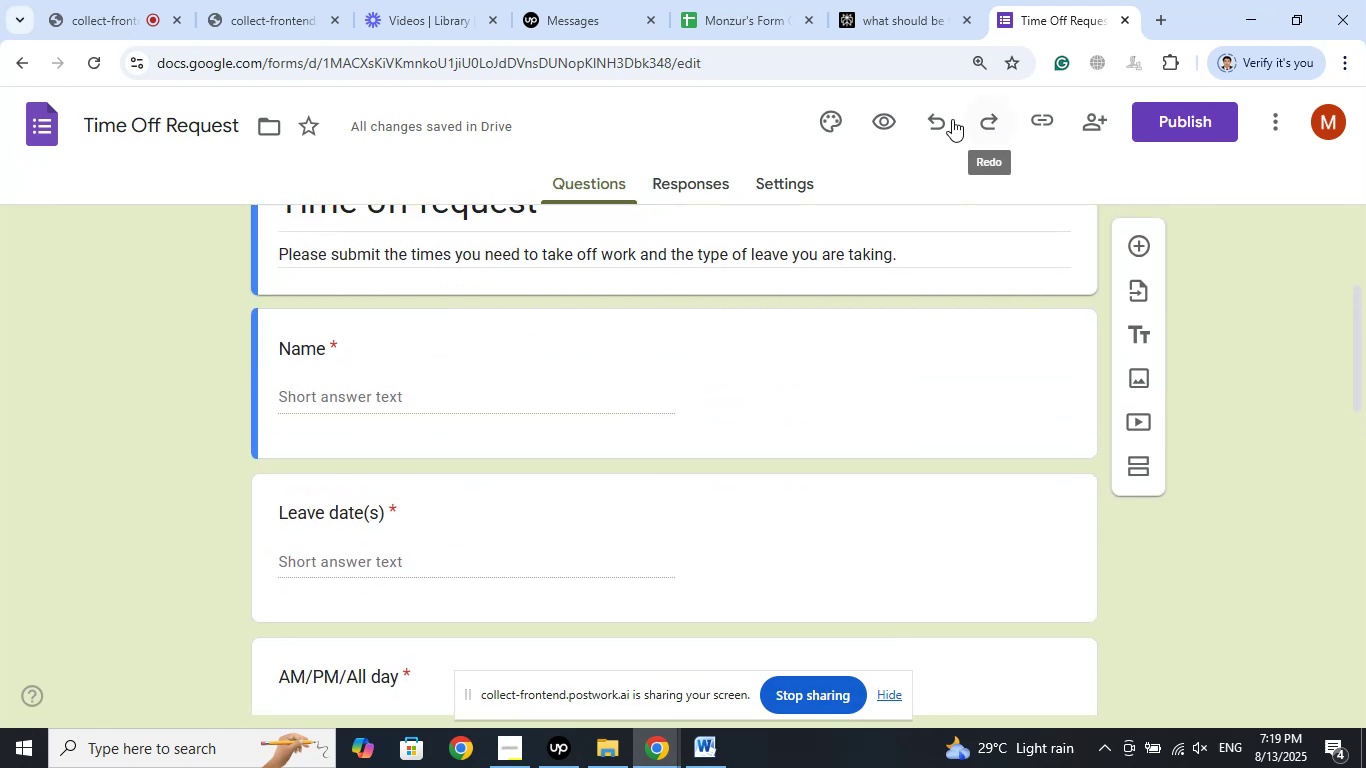 
scroll: coordinate [679, 482], scroll_direction: down, amount: 8.0
 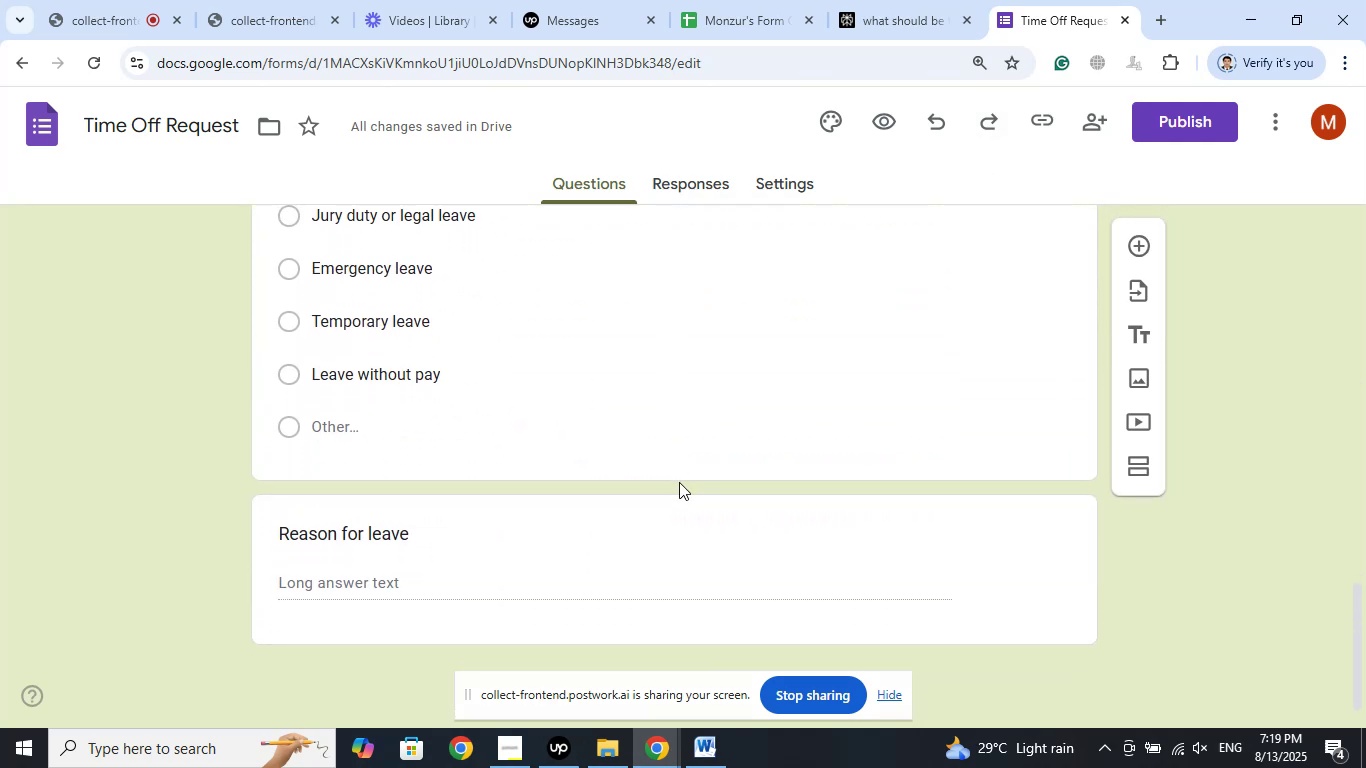 
scroll: coordinate [679, 482], scroll_direction: up, amount: 19.0
 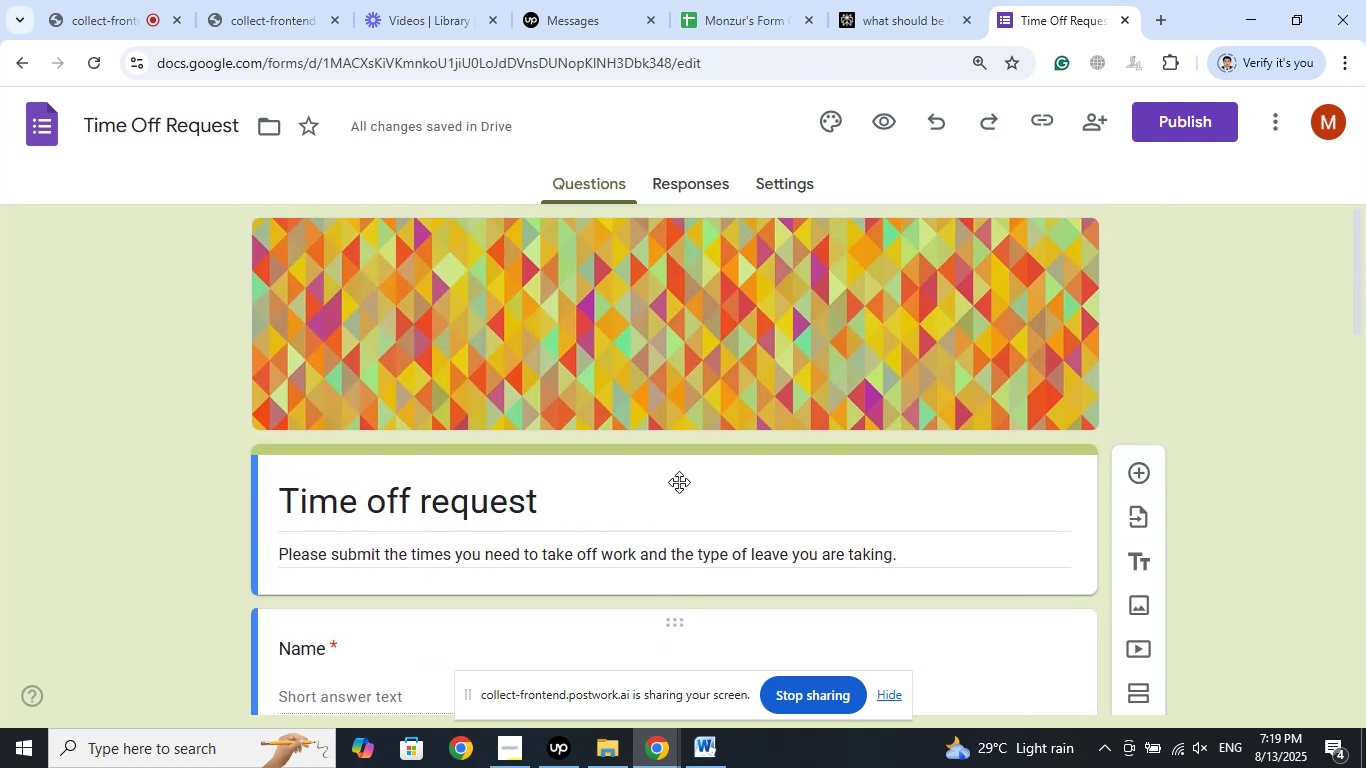 
scroll: coordinate [679, 482], scroll_direction: down, amount: 3.0
 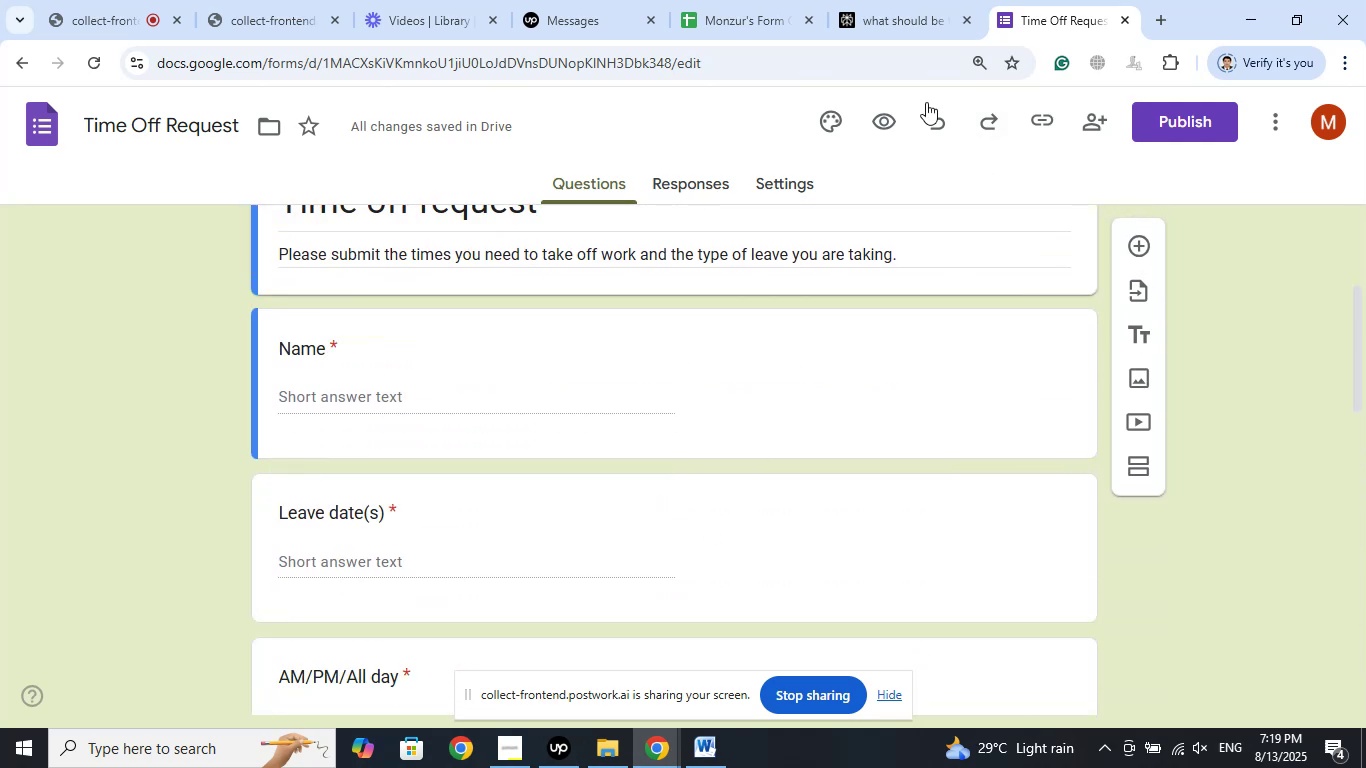 
left_click([906, 9])
 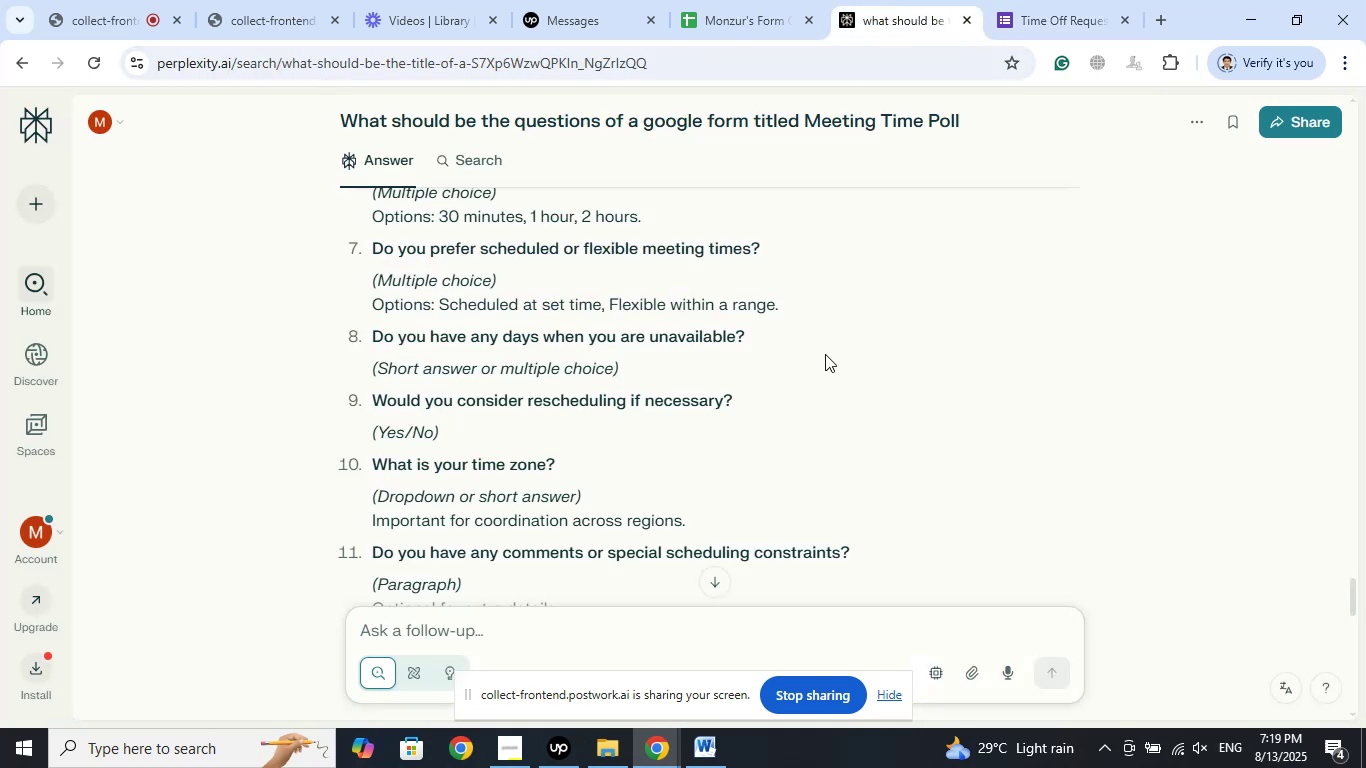 
scroll: coordinate [828, 385], scroll_direction: down, amount: 12.0
 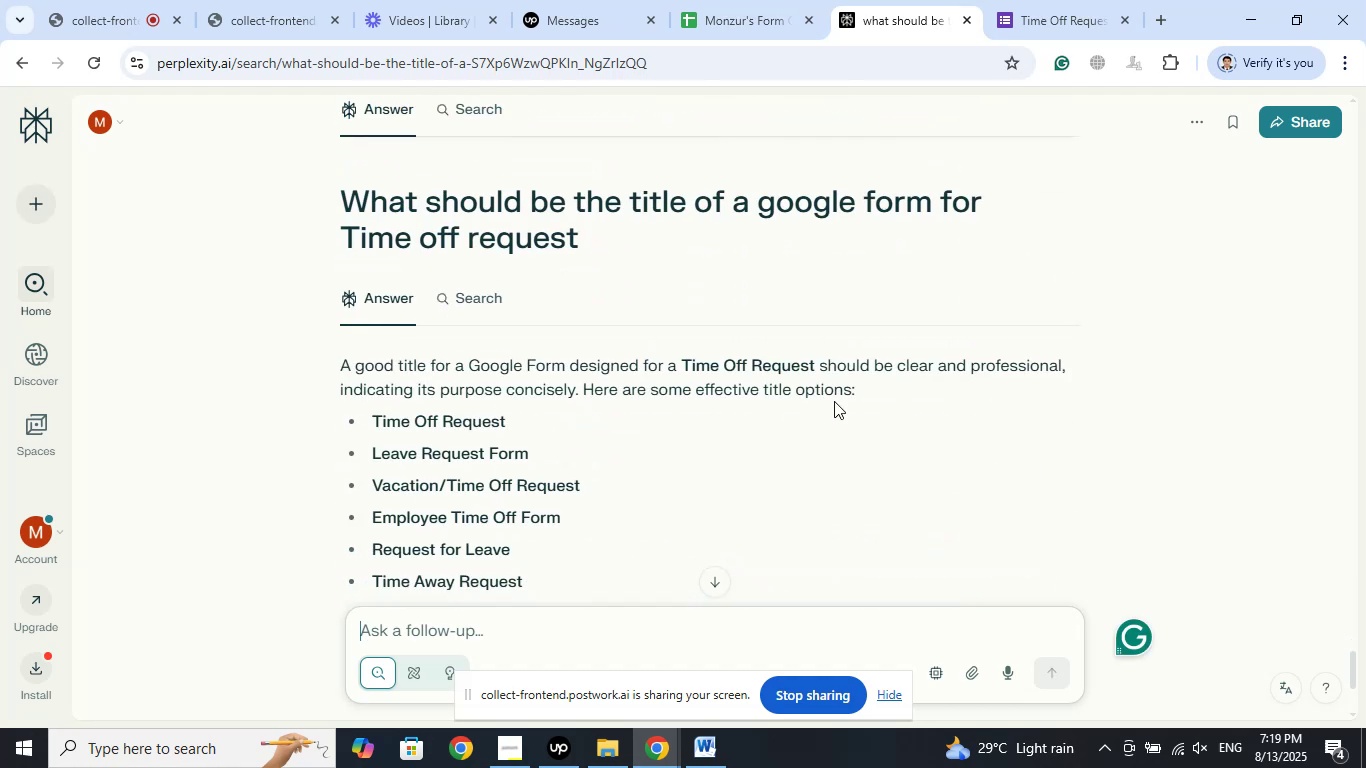 
scroll: coordinate [835, 390], scroll_direction: up, amount: 42.0
 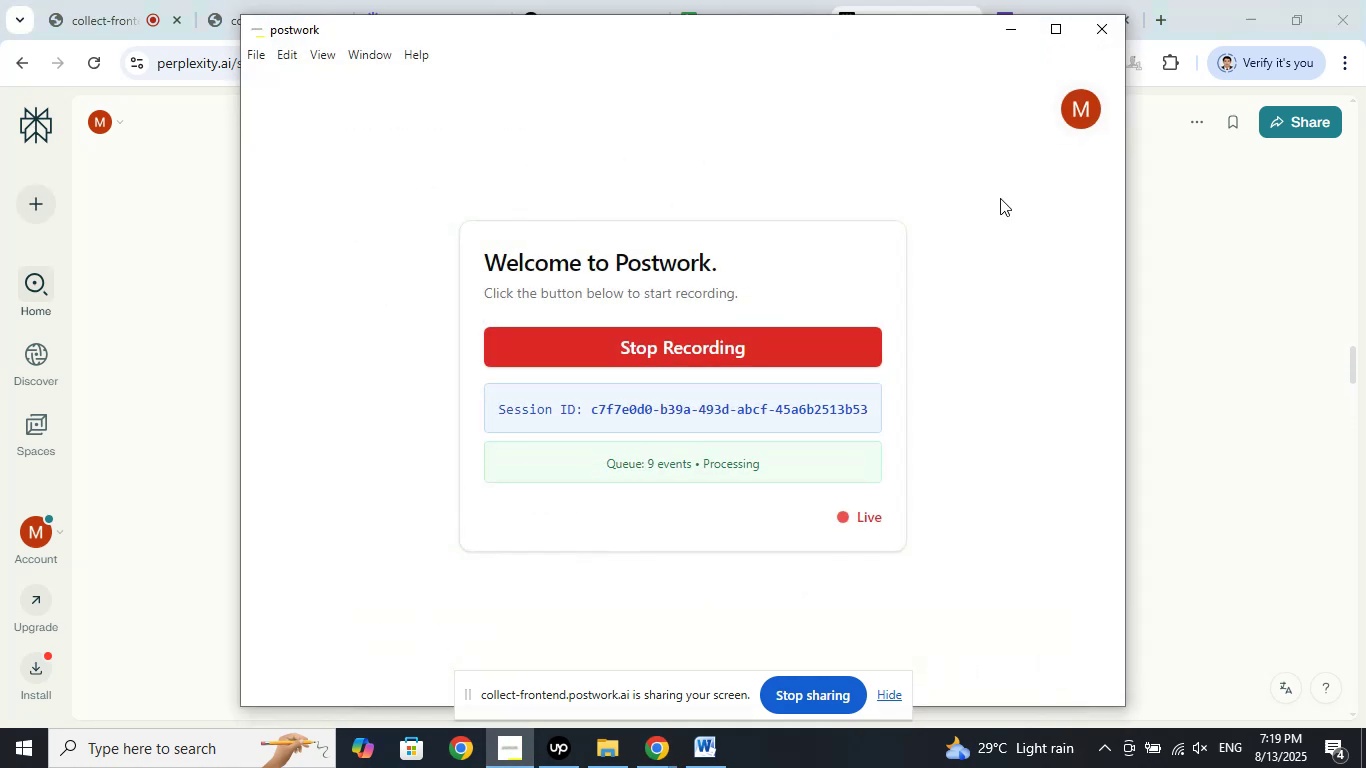 
left_click([1247, 297])
 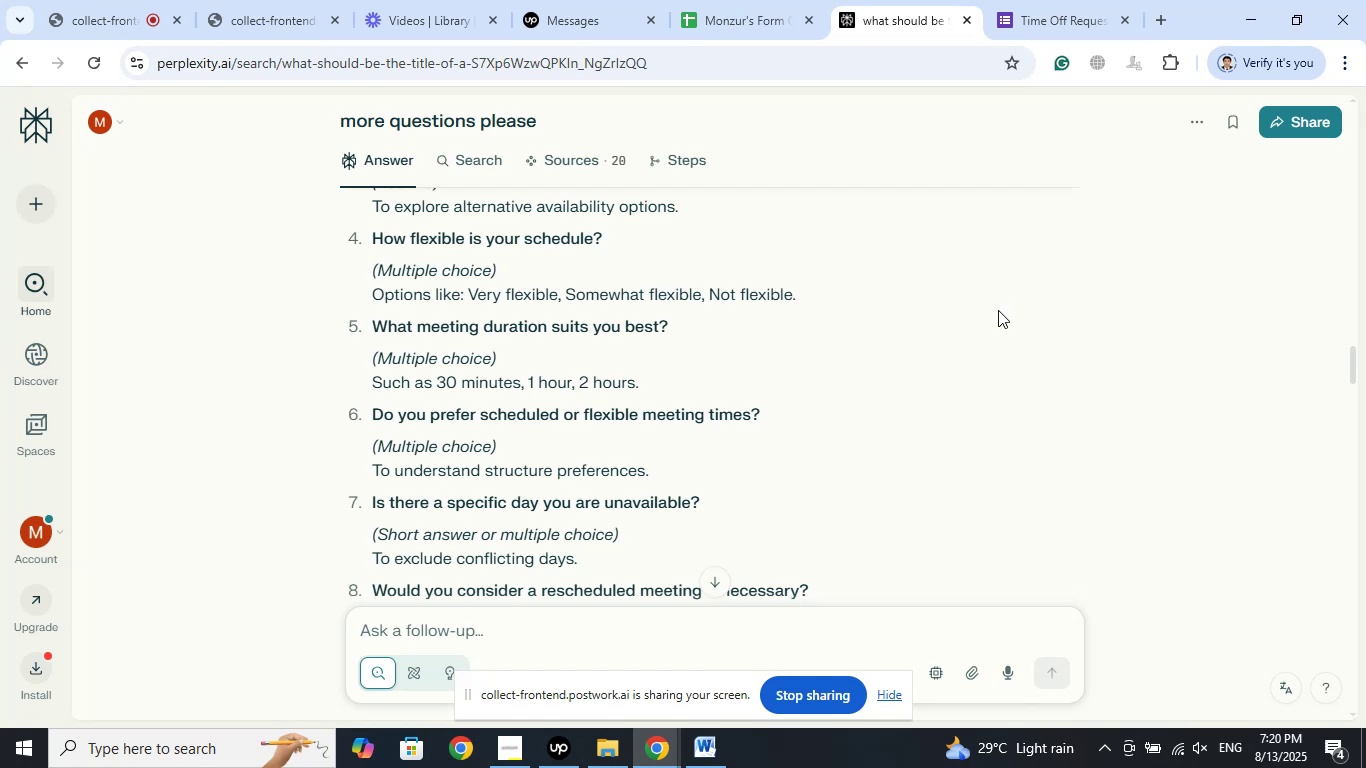 
wait(13.91)
 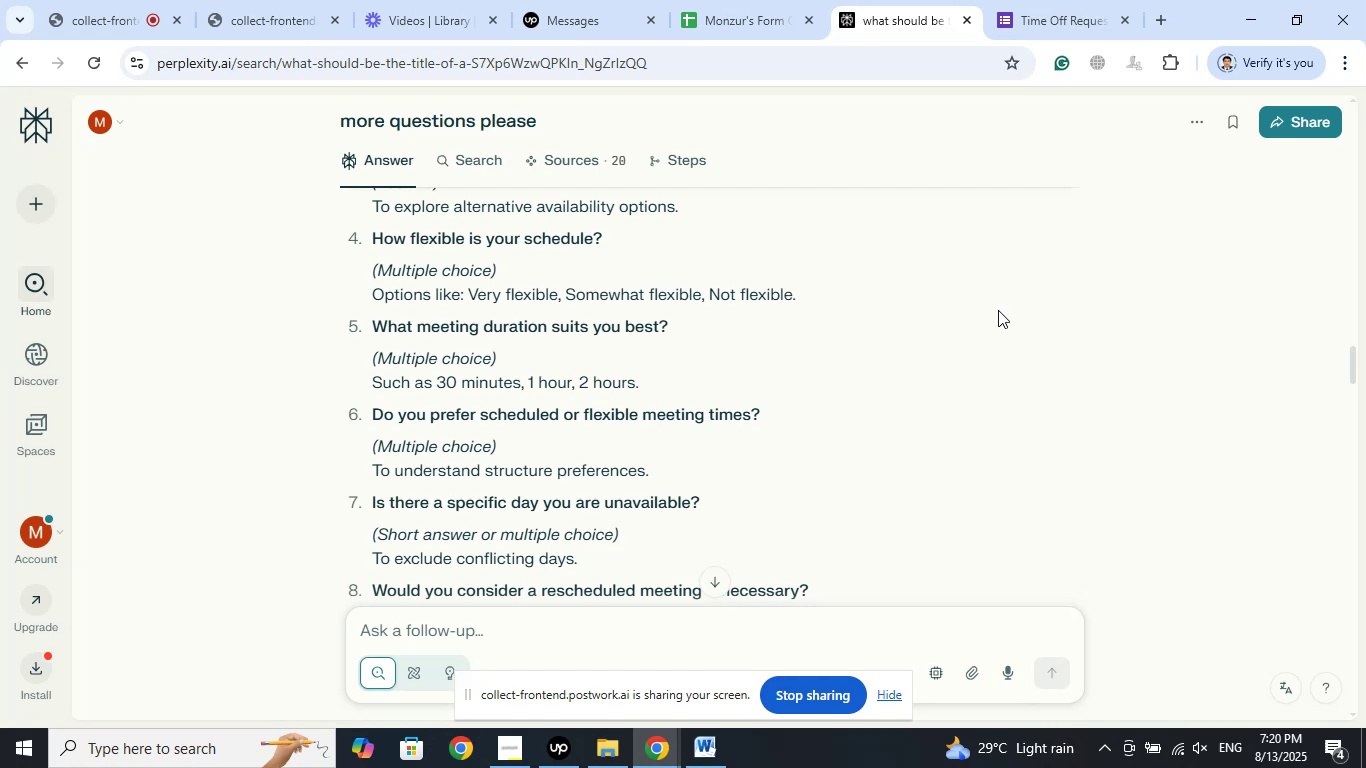 
left_click([881, 304])
 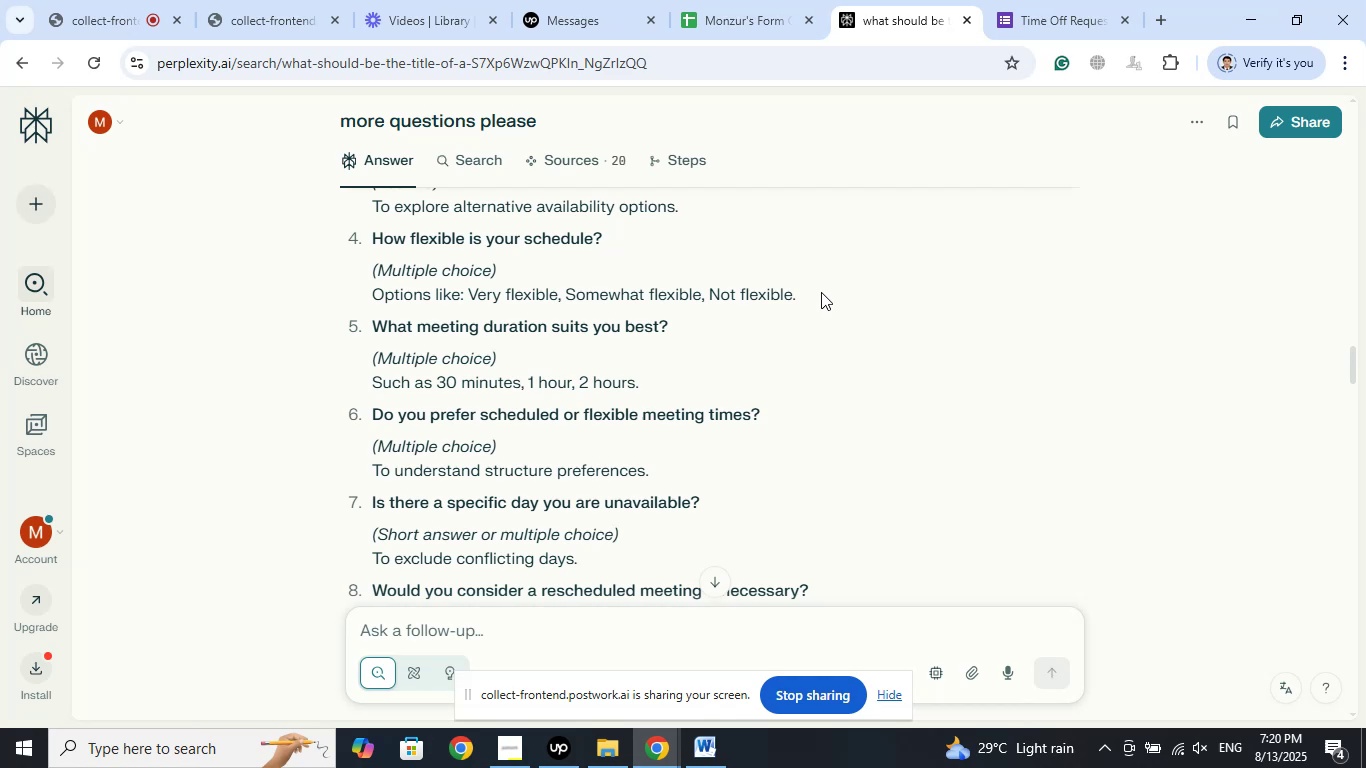 
left_click_drag(start_coordinate=[821, 290], to_coordinate=[361, 292])
 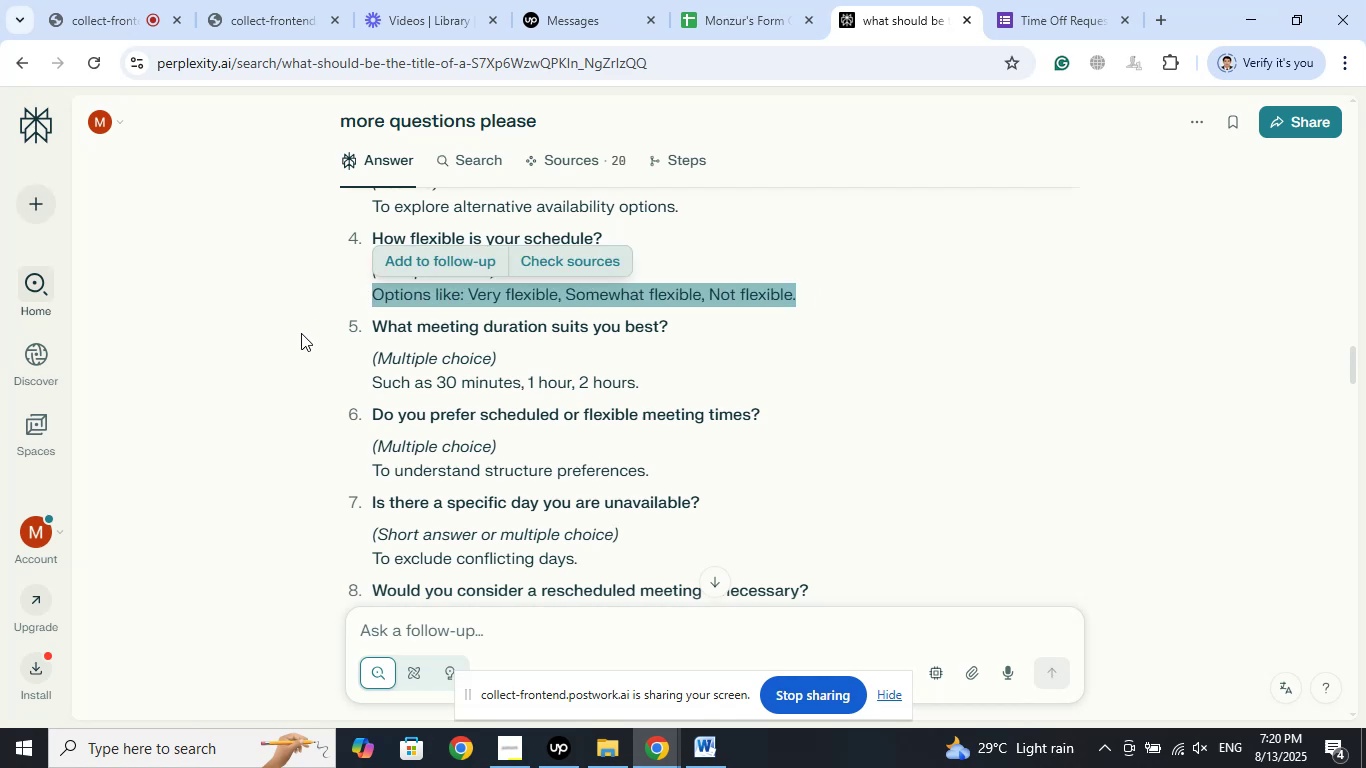 
left_click([301, 333])
 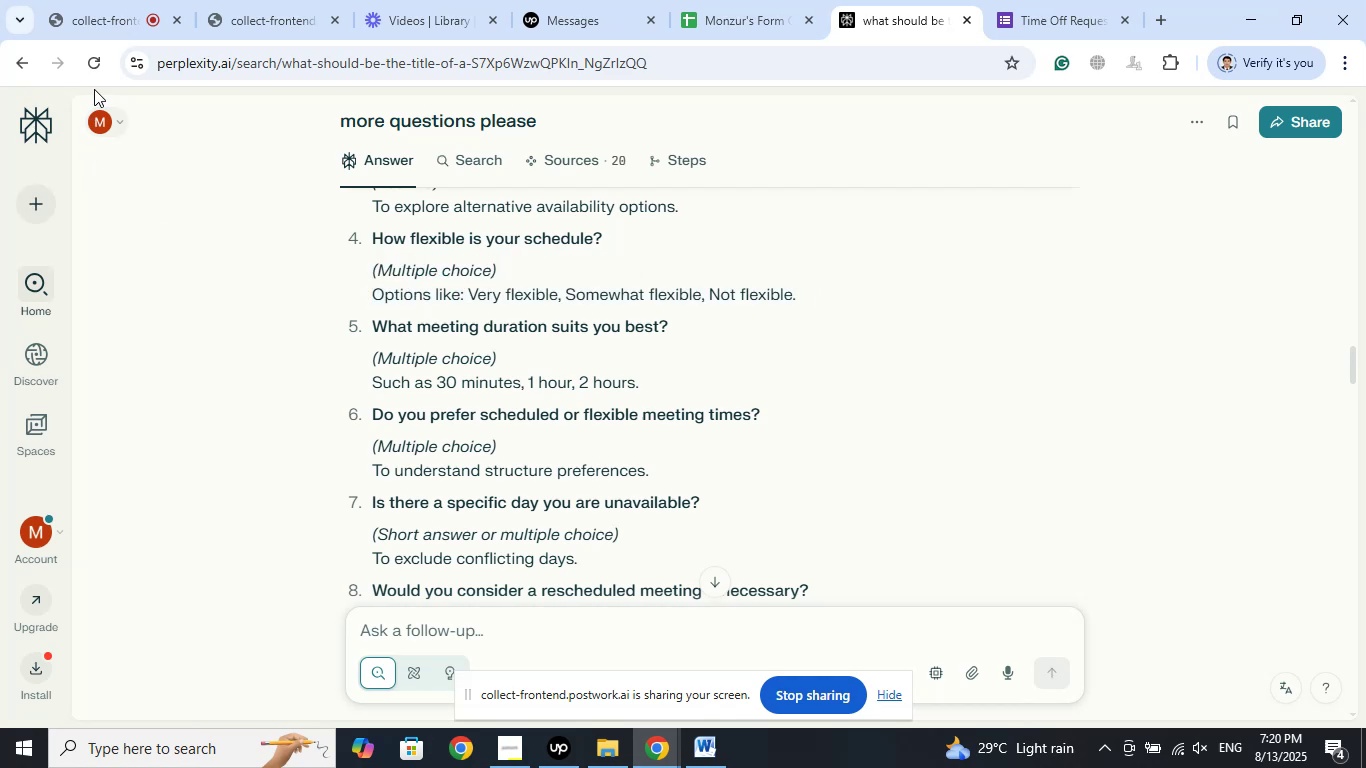 
left_click([108, 7])
 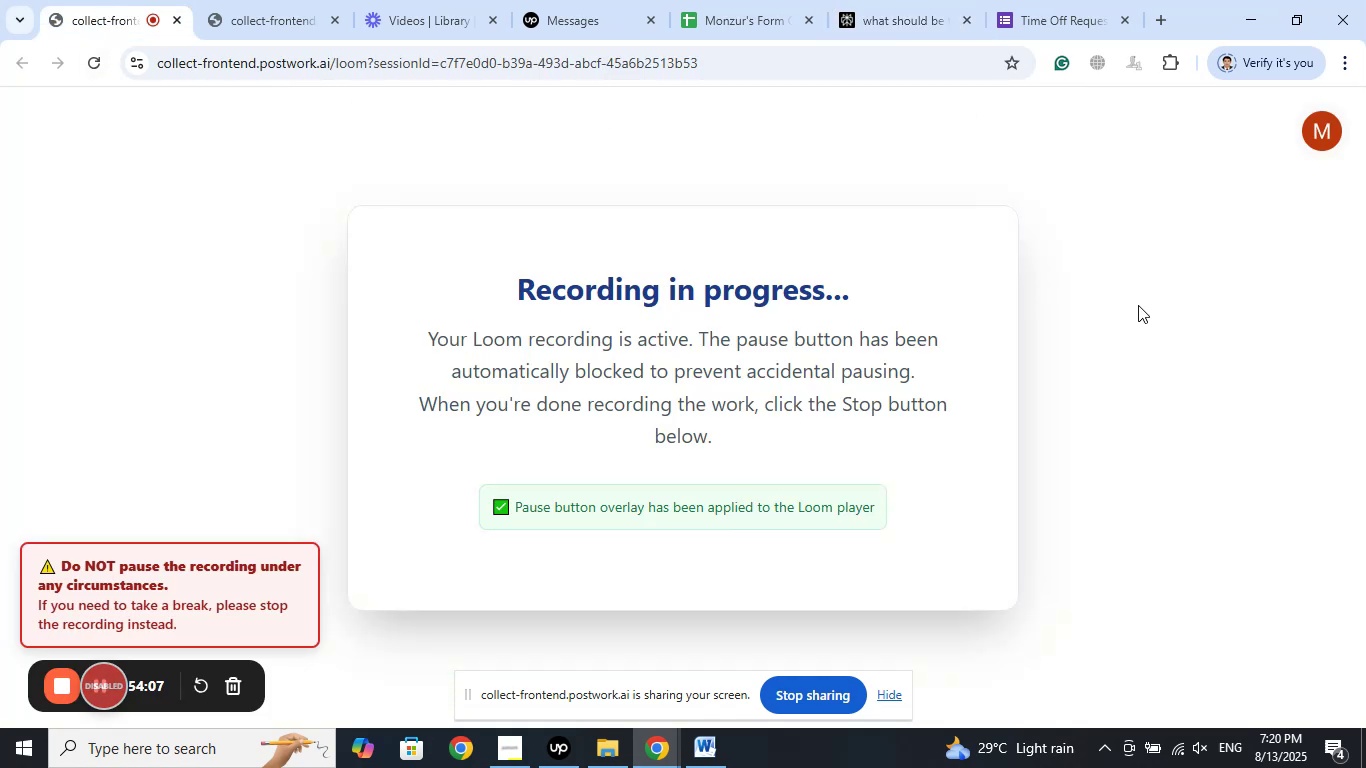 
left_click([1060, 7])
 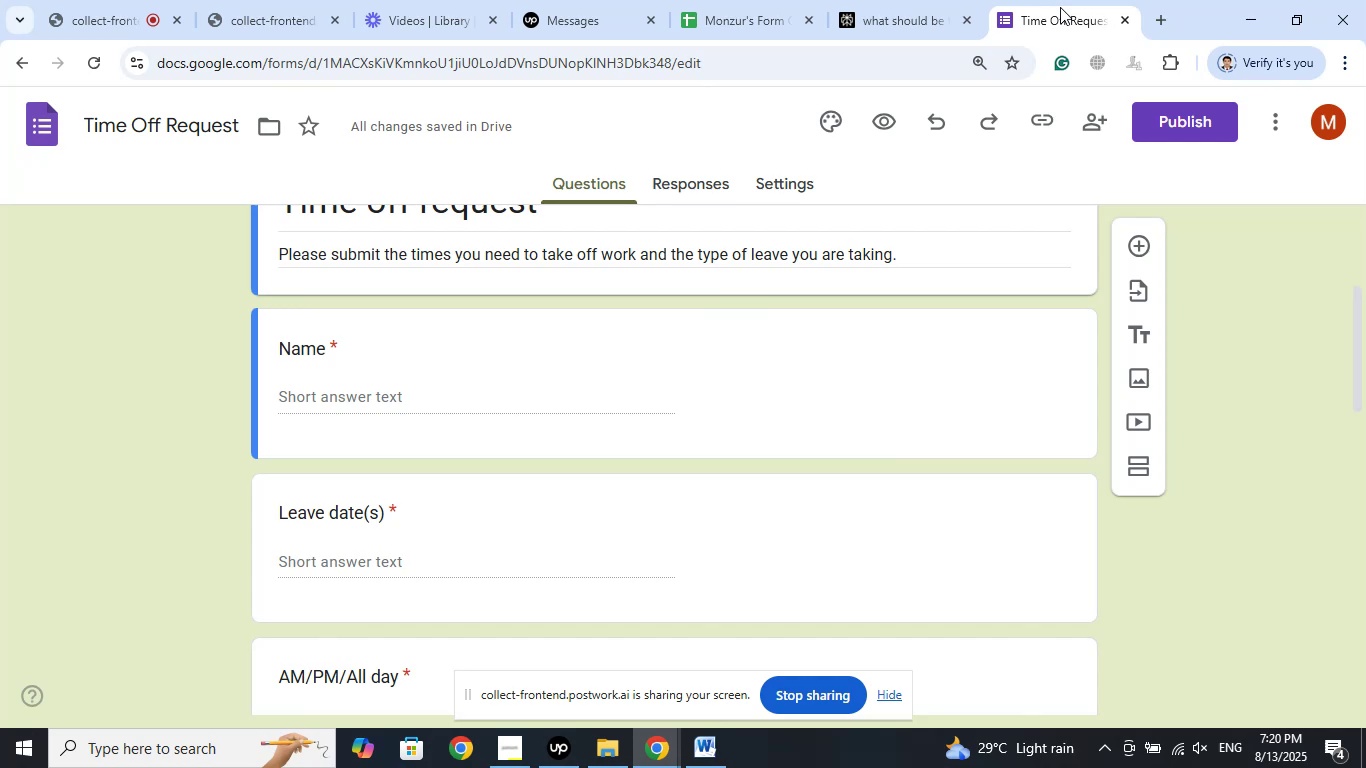 
wait(5.59)
 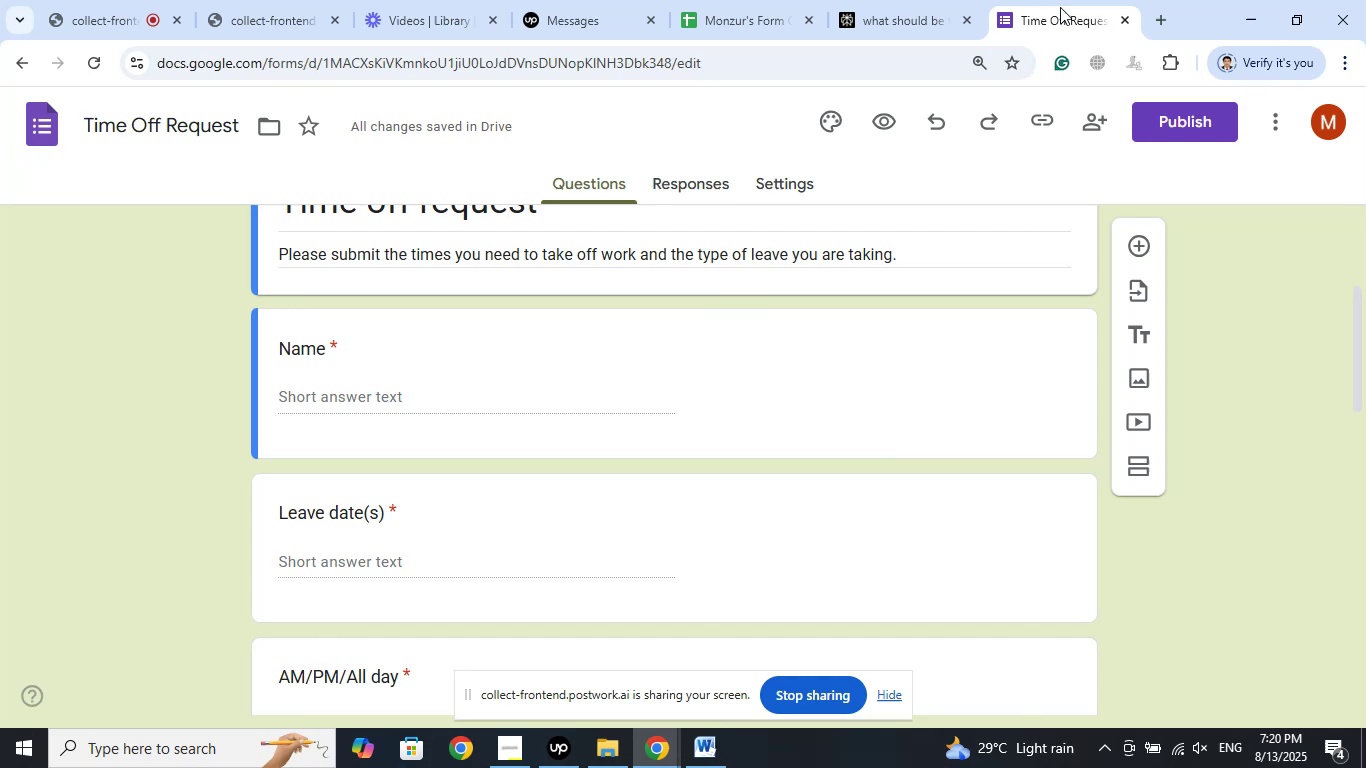 
scroll: coordinate [1014, 395], scroll_direction: down, amount: 7.0
 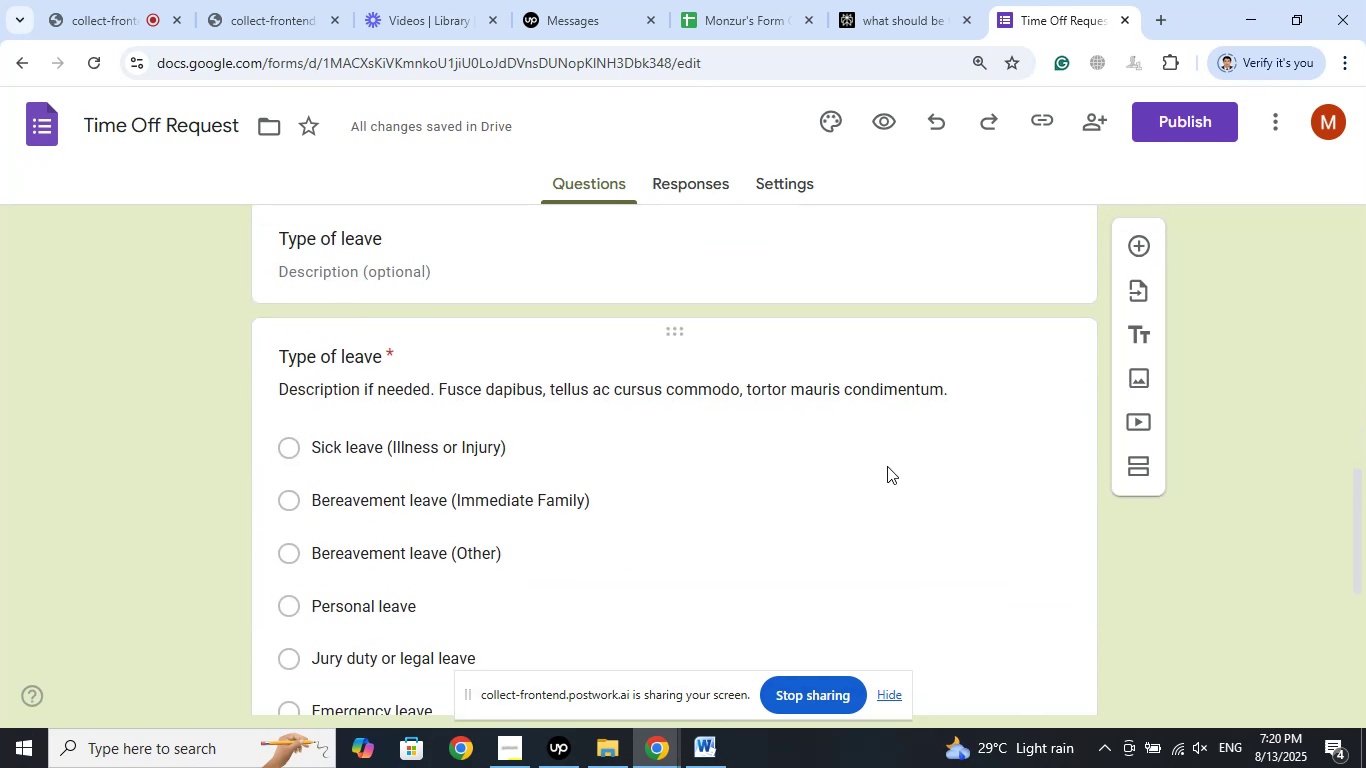 
scroll: coordinate [880, 461], scroll_direction: up, amount: 7.0
 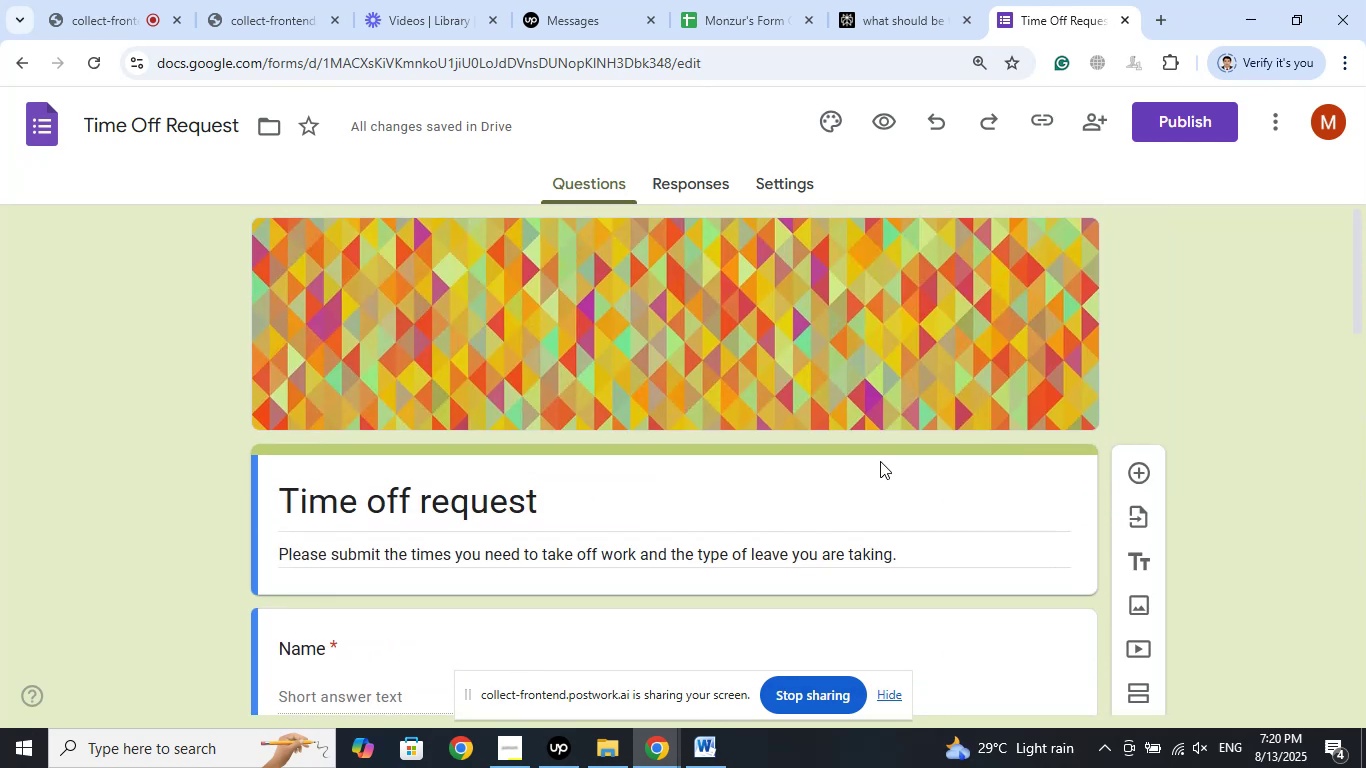 
scroll: coordinate [880, 461], scroll_direction: down, amount: 3.0
 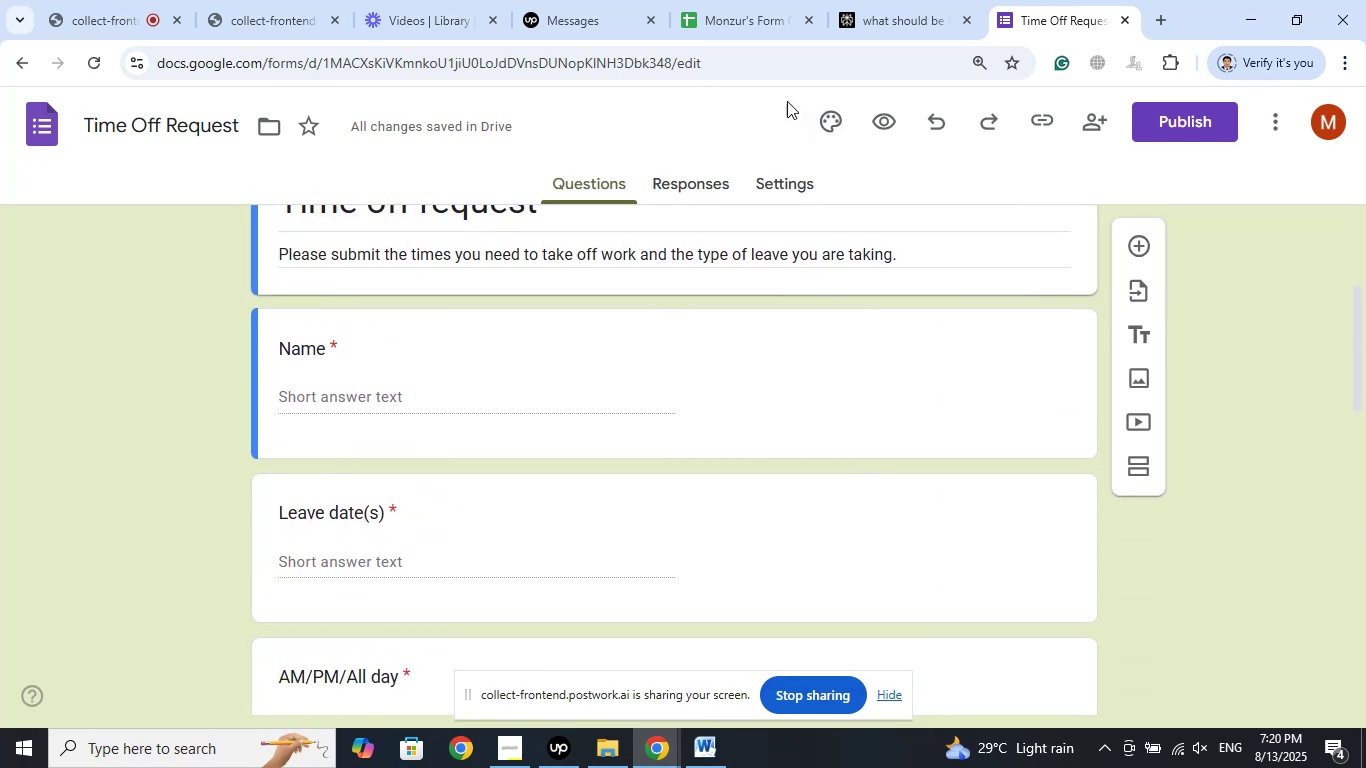 
left_click([739, 14])
 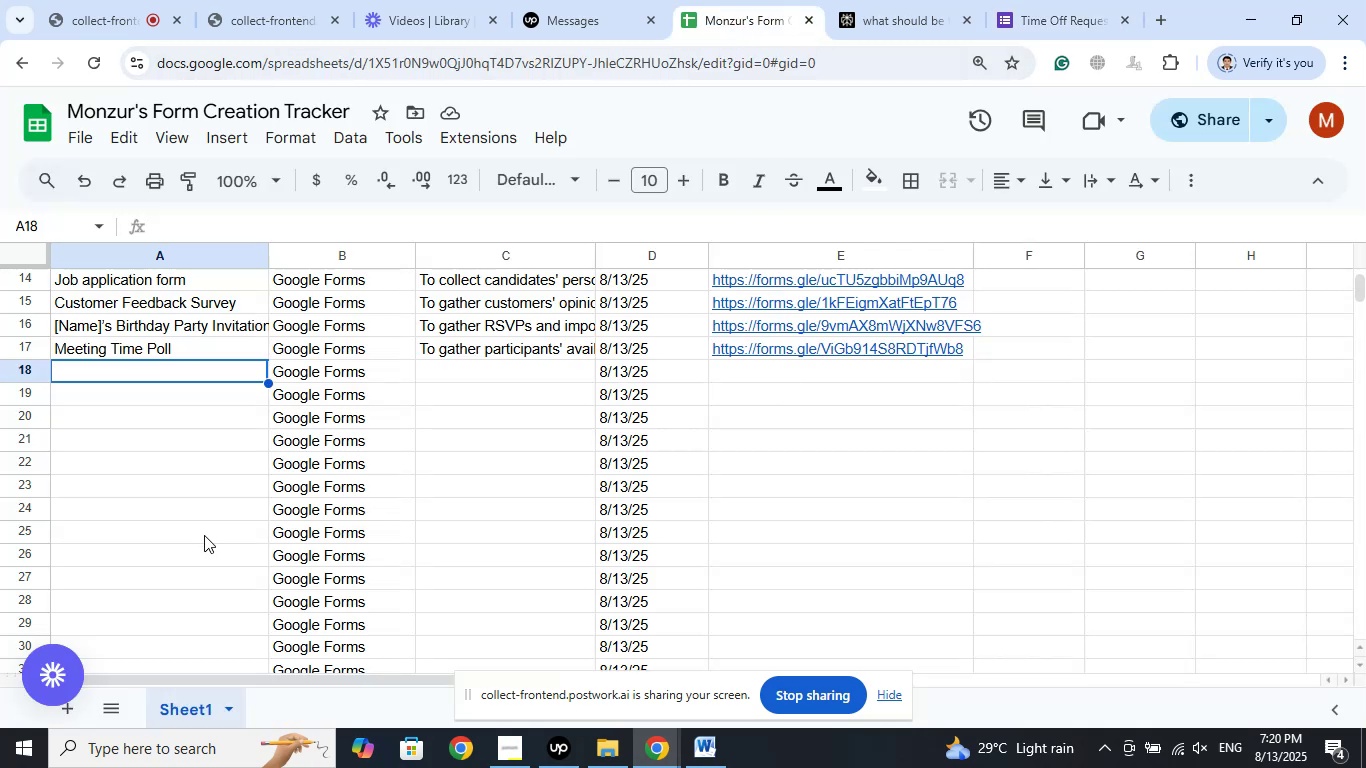 
left_click([181, 537])
 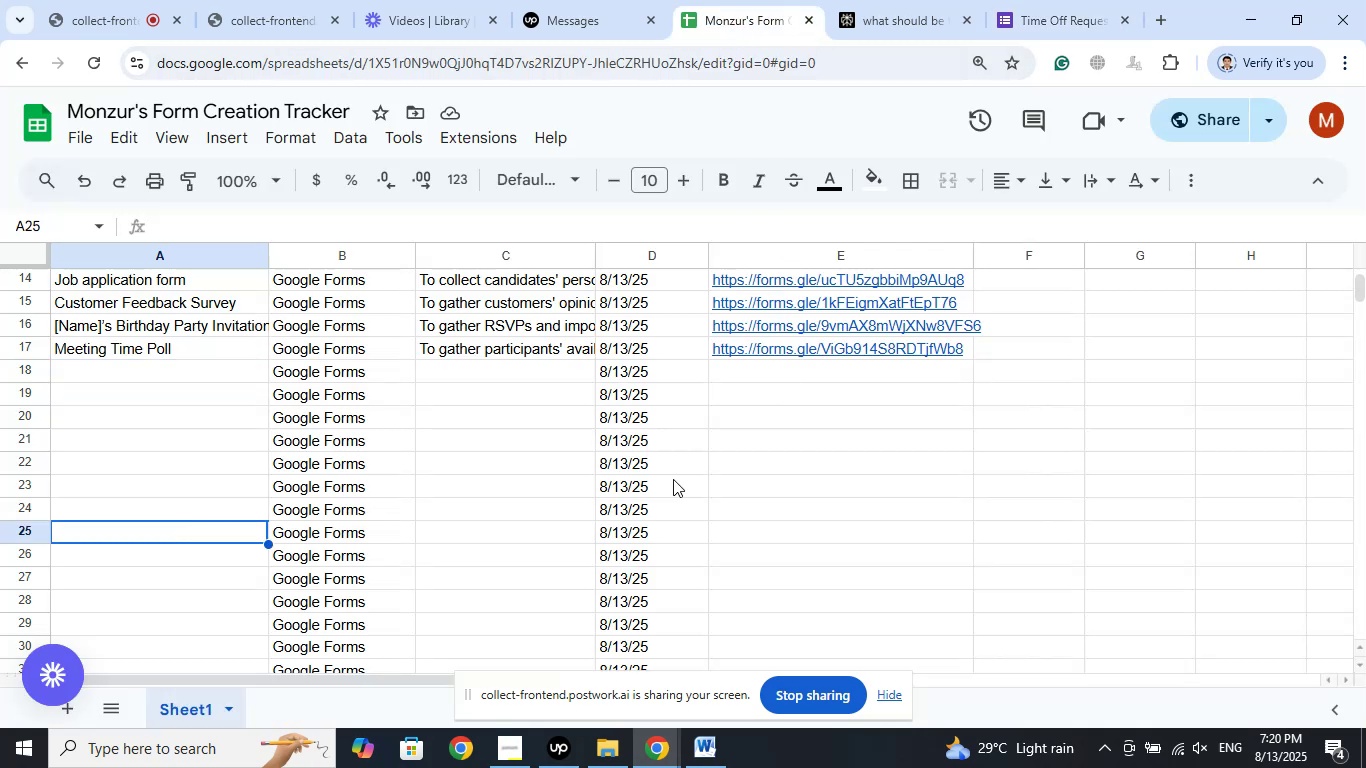 
scroll: coordinate [777, 490], scroll_direction: up, amount: 3.0
 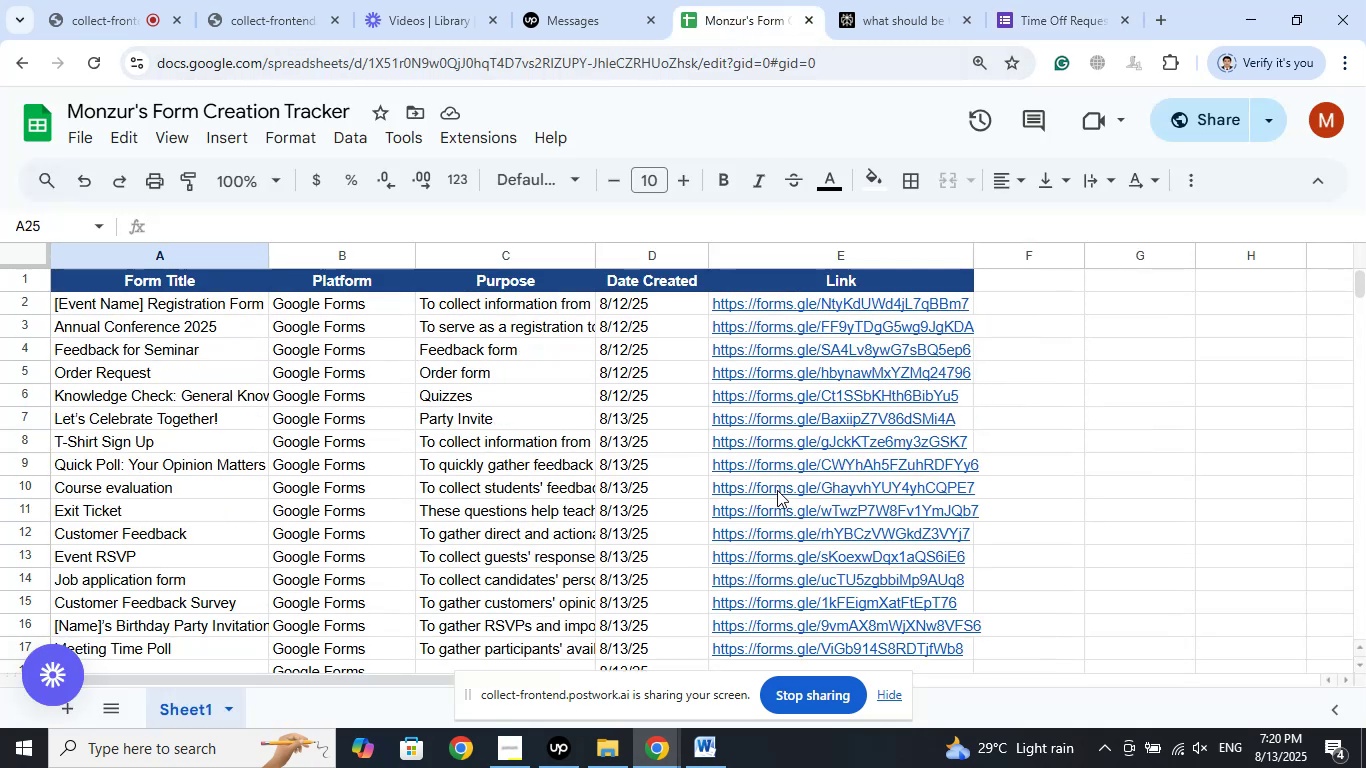 
scroll: coordinate [777, 490], scroll_direction: down, amount: 2.0
 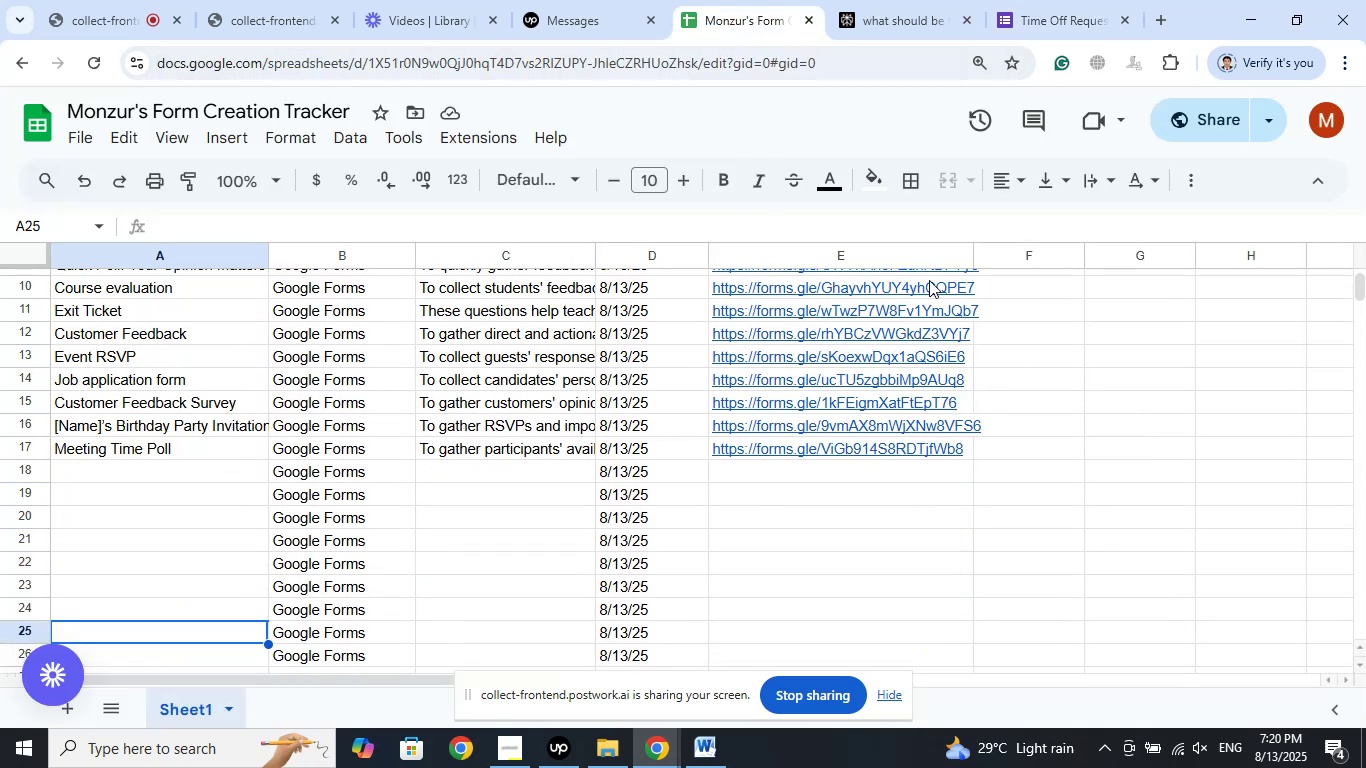 
left_click([910, 8])
 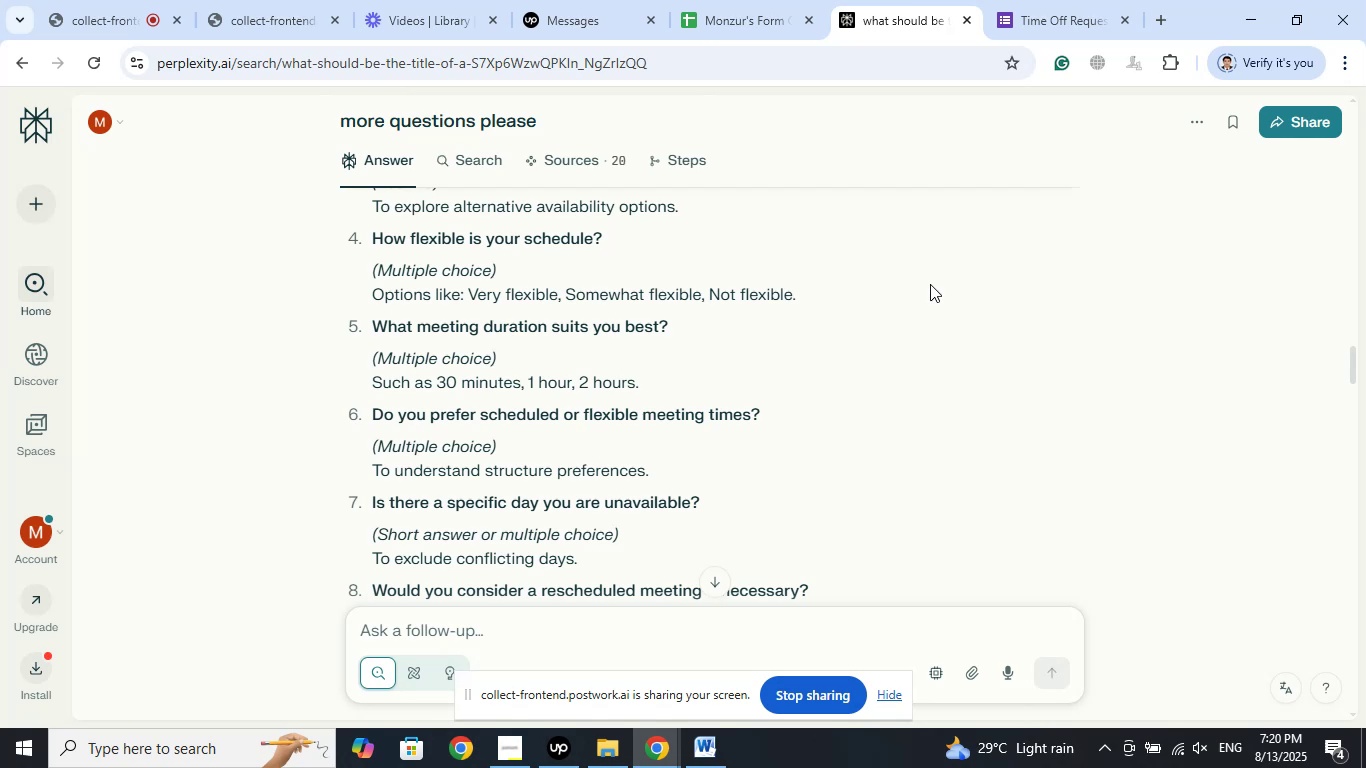 
wait(10.57)
 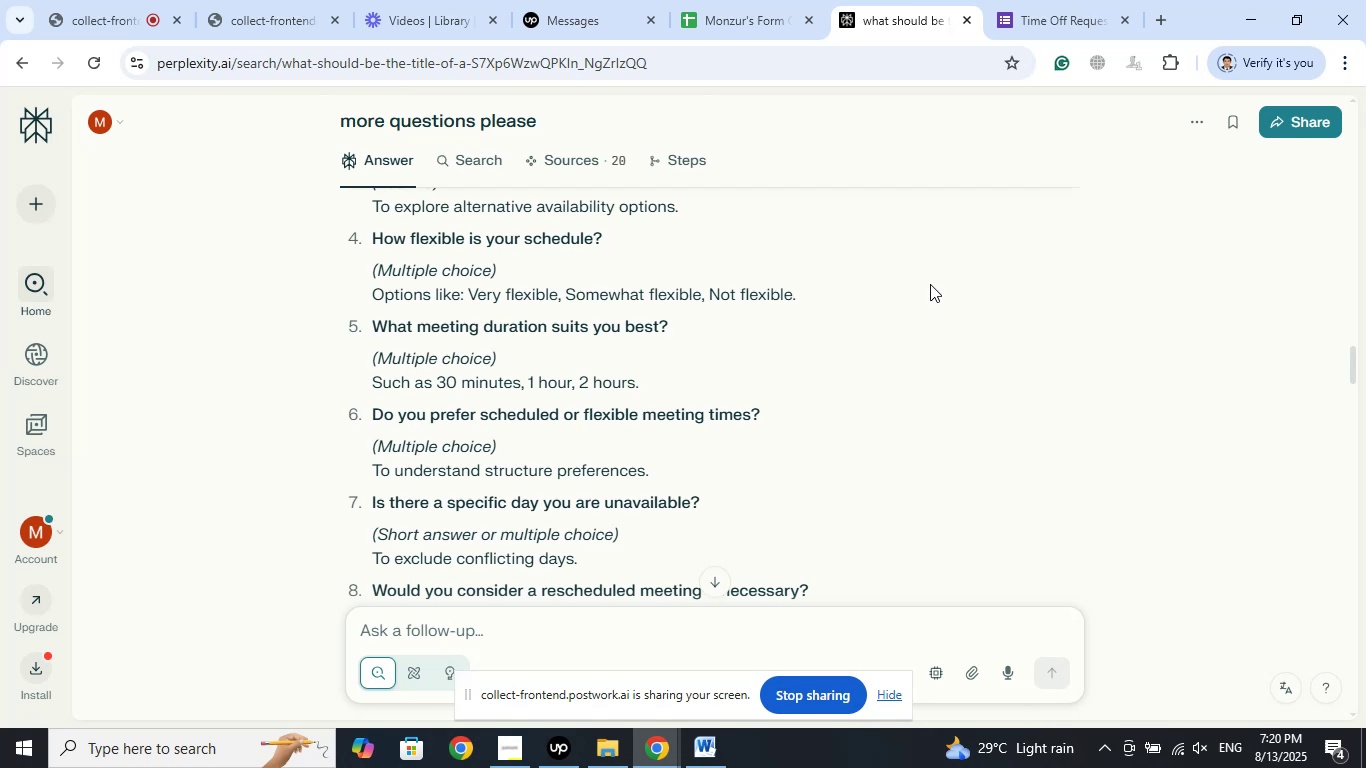 
left_click_drag(start_coordinate=[476, 291], to_coordinate=[850, 305])
 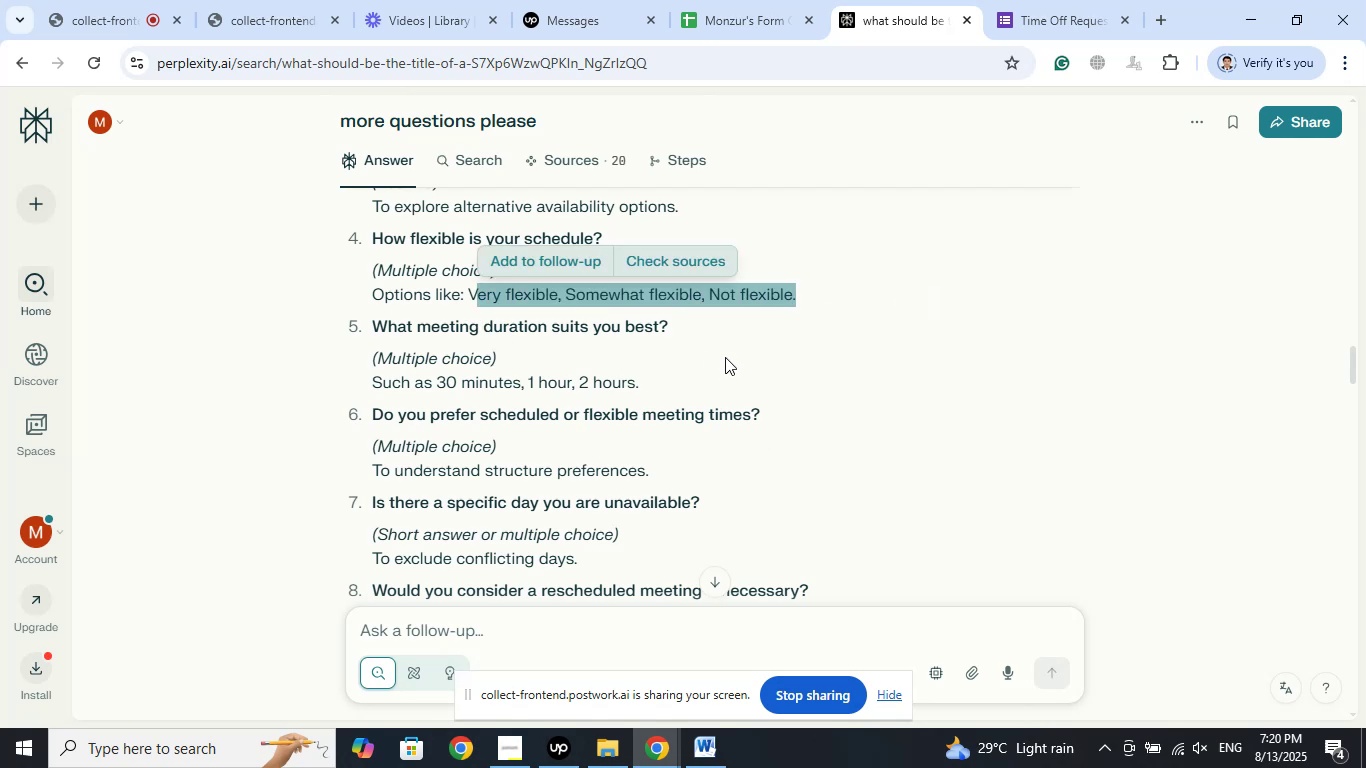 
left_click([725, 357])
 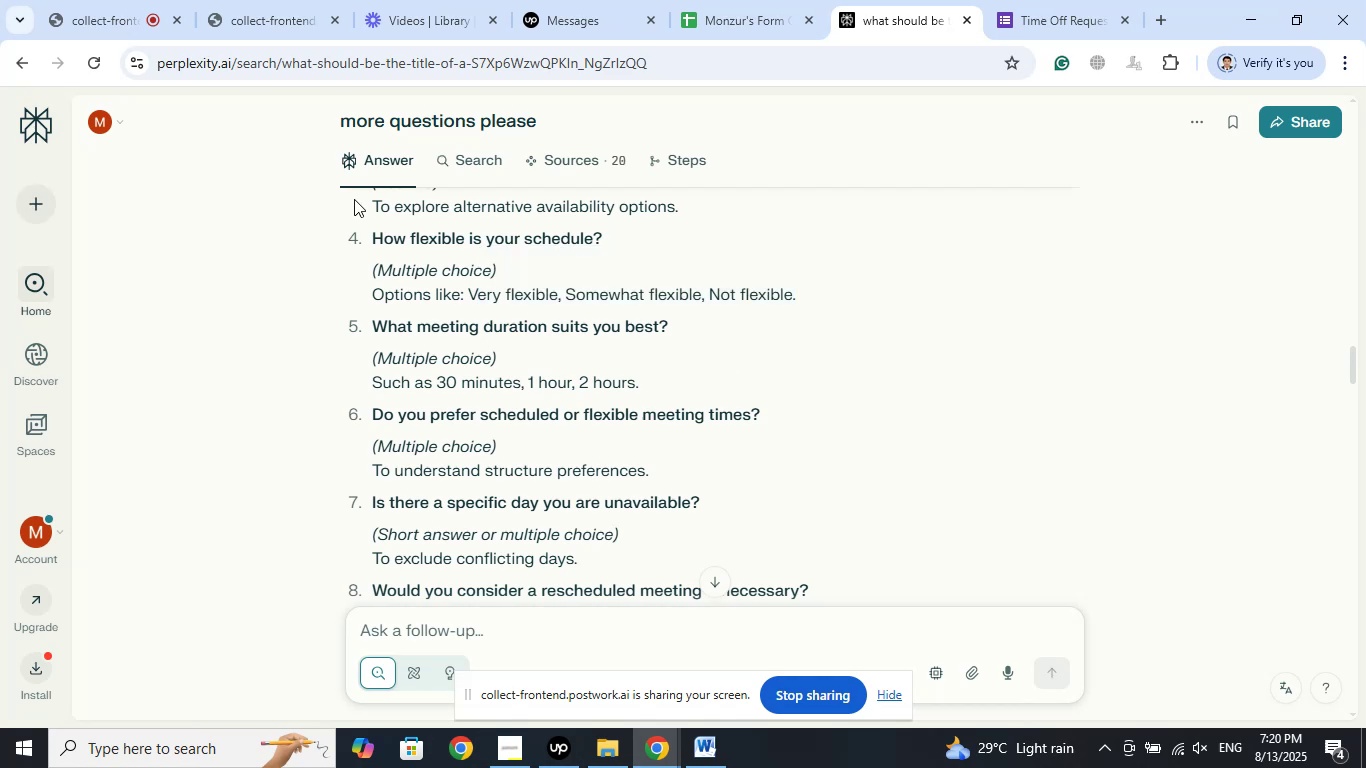 
left_click([107, 17])
 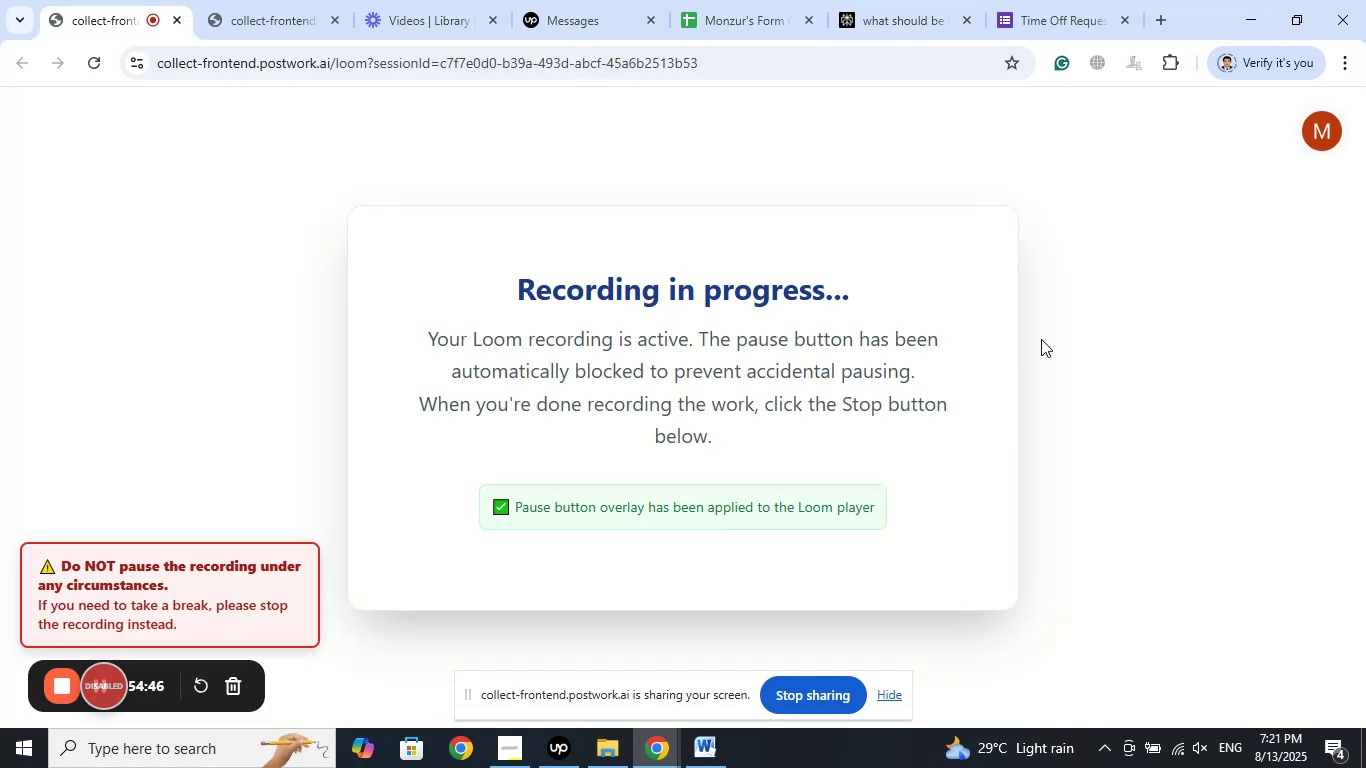 
left_click([892, 14])
 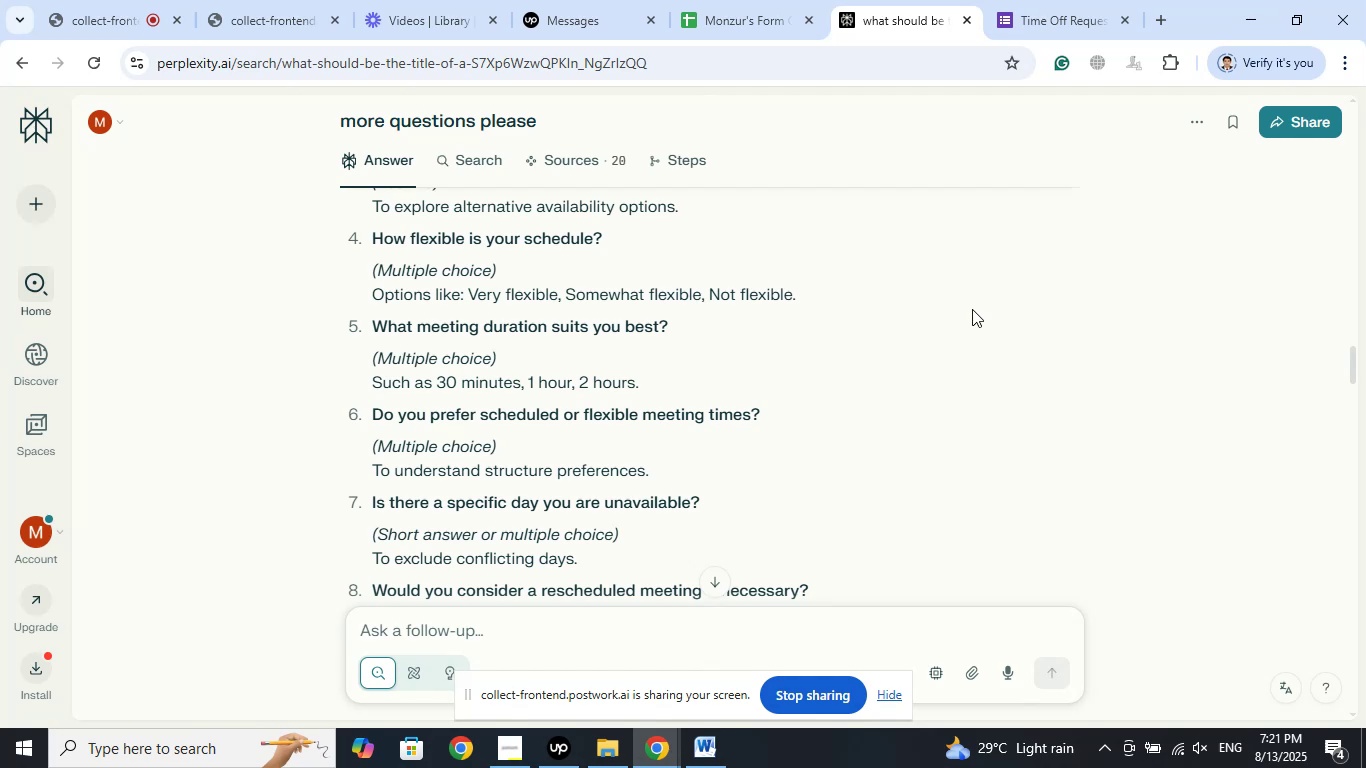 
wait(6.07)
 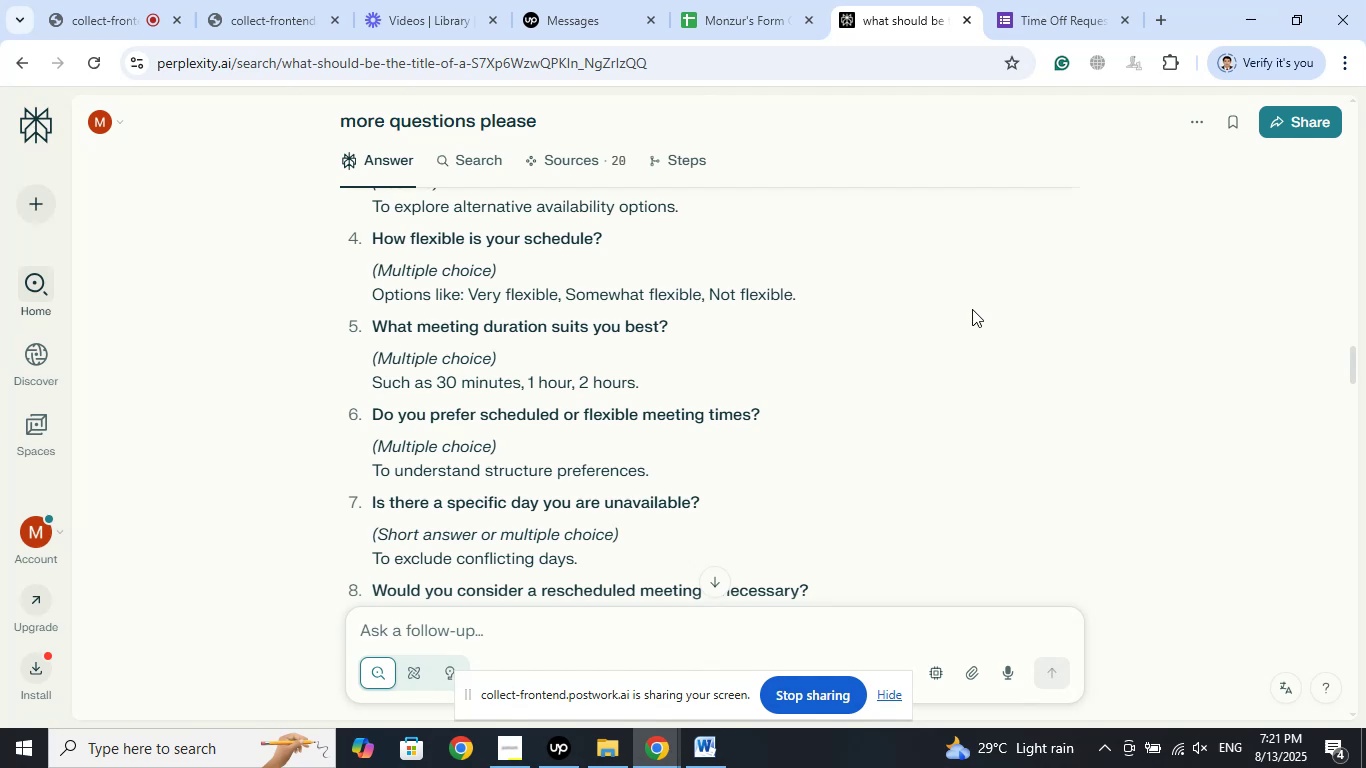 
left_click_drag(start_coordinate=[407, 487], to_coordinate=[683, 507])
 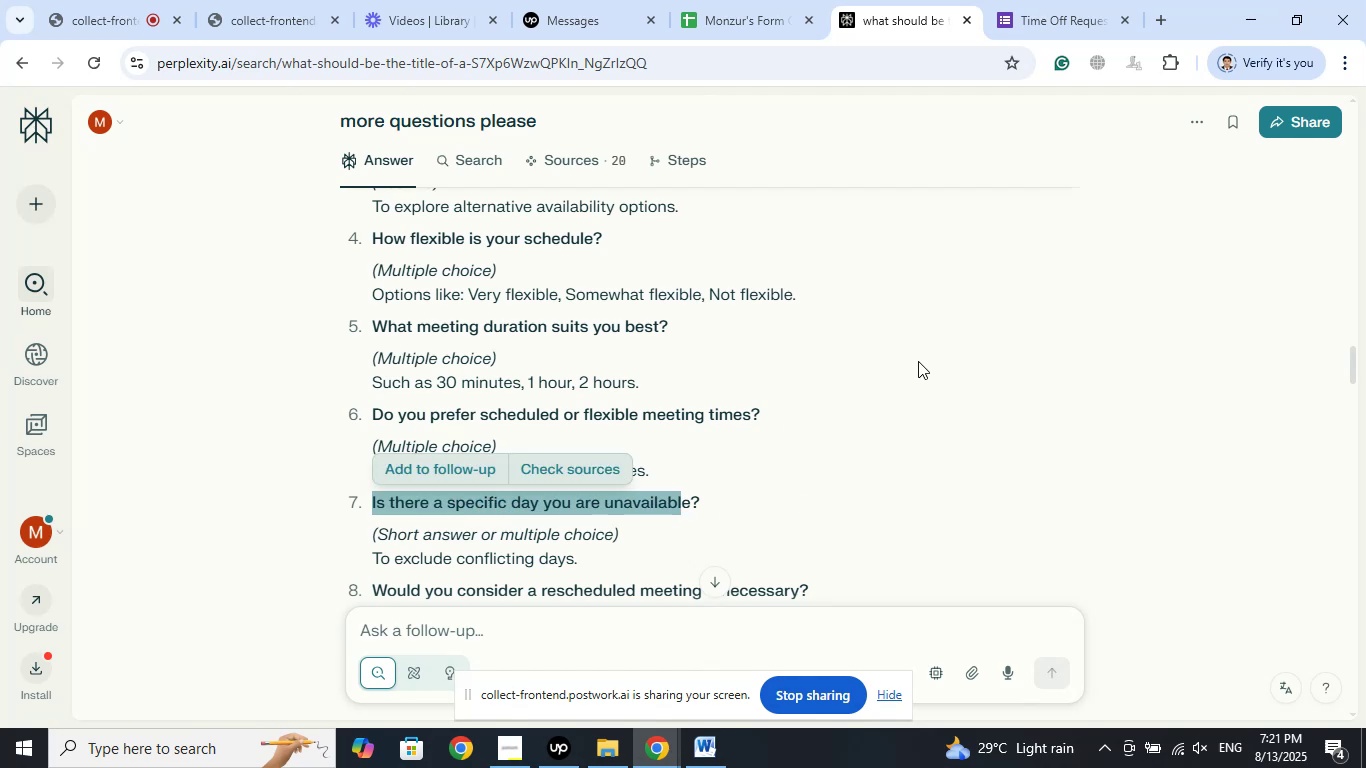 
left_click([918, 361])
 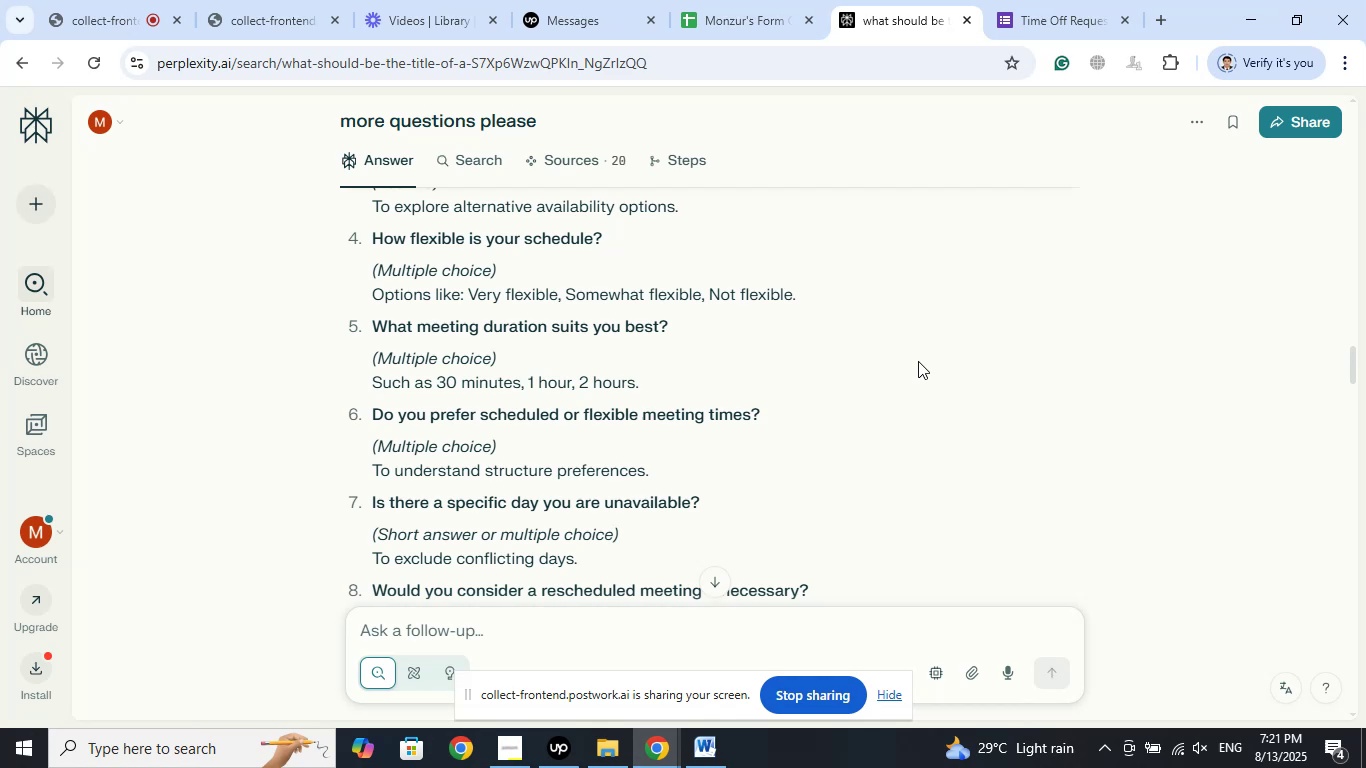 
left_click([1051, 9])
 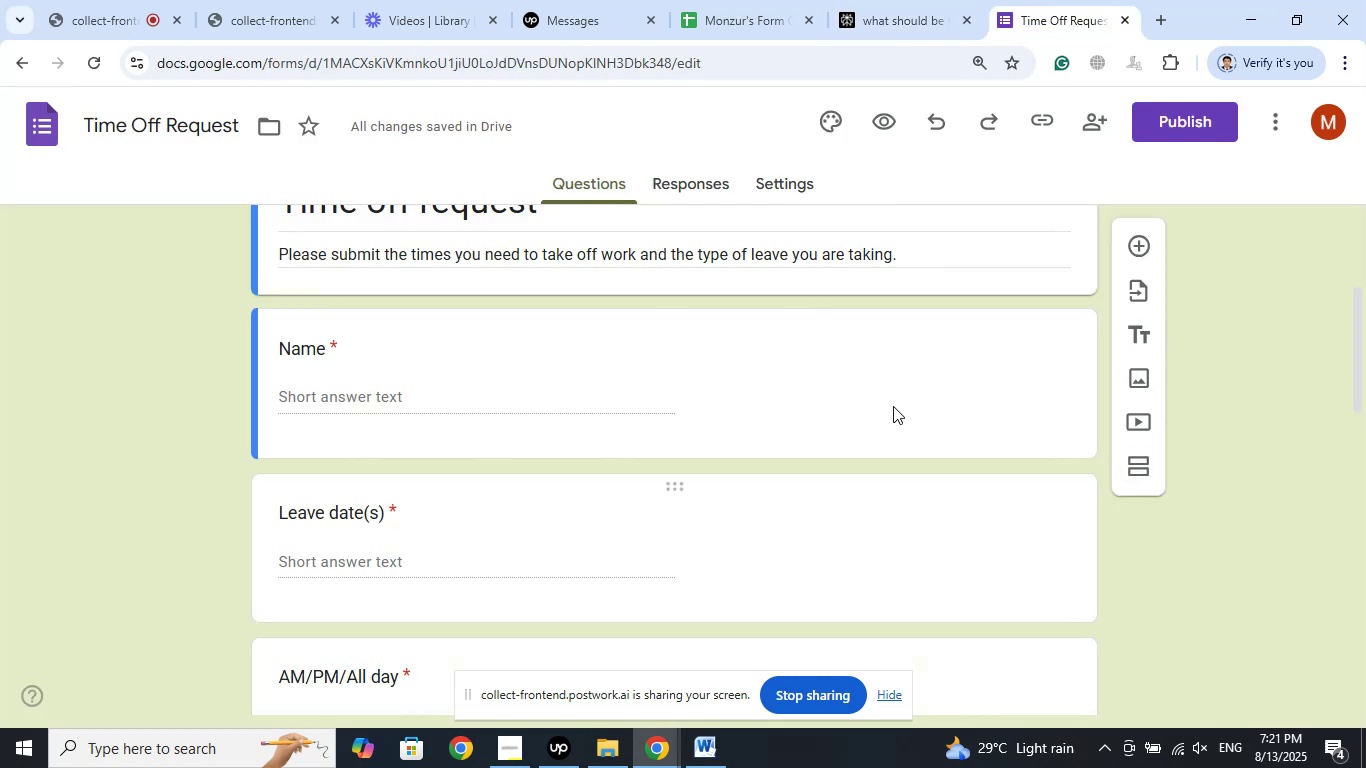 
left_click([896, 0])
 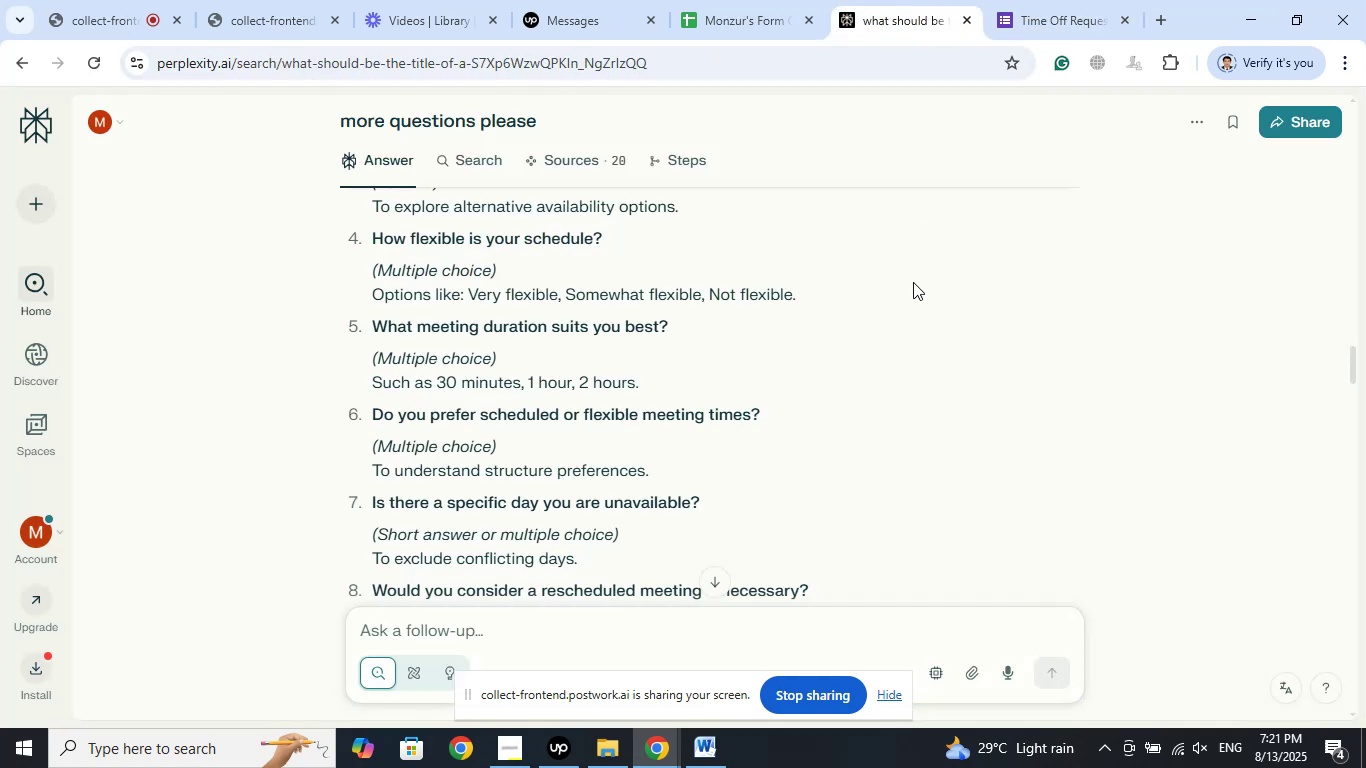 
scroll: coordinate [894, 400], scroll_direction: up, amount: 8.0
 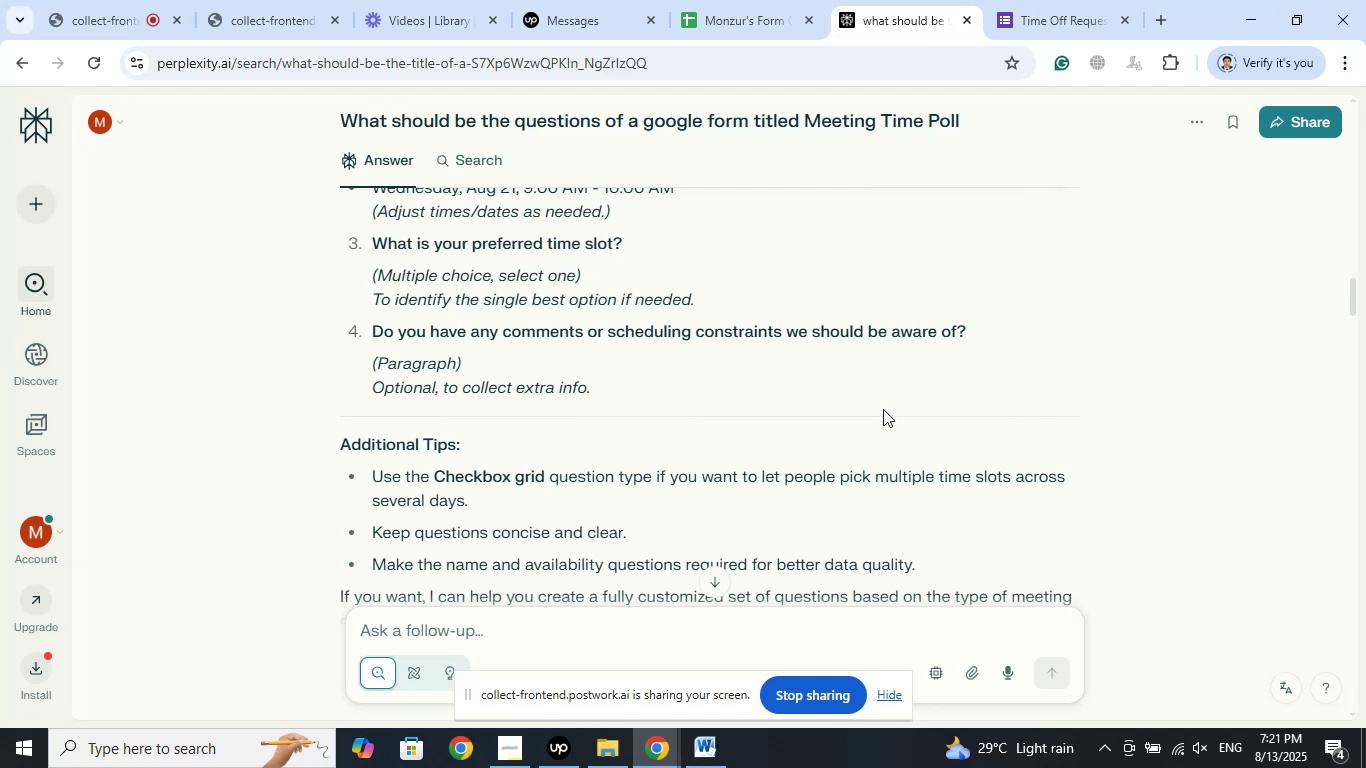 
left_click([1045, 0])
 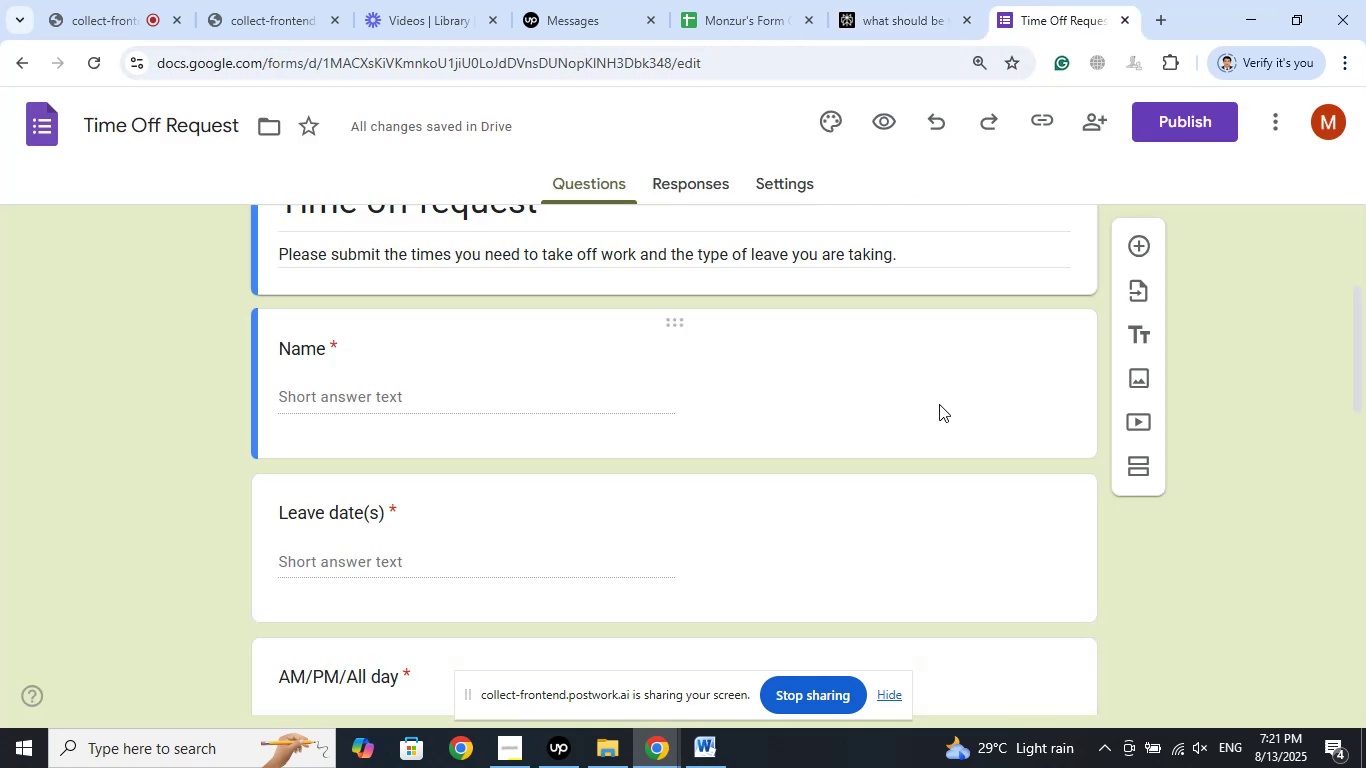 
scroll: coordinate [939, 404], scroll_direction: down, amount: 7.0
 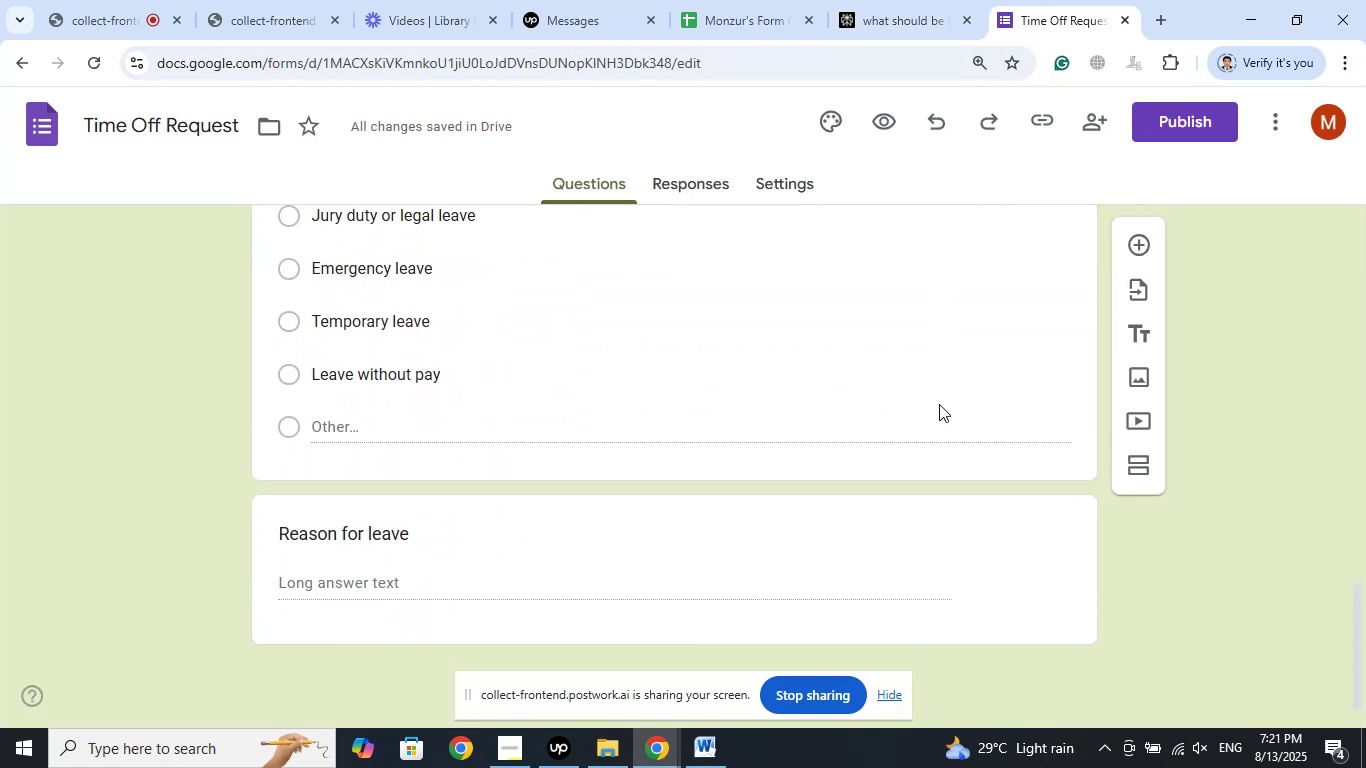 
scroll: coordinate [939, 404], scroll_direction: up, amount: 4.0
 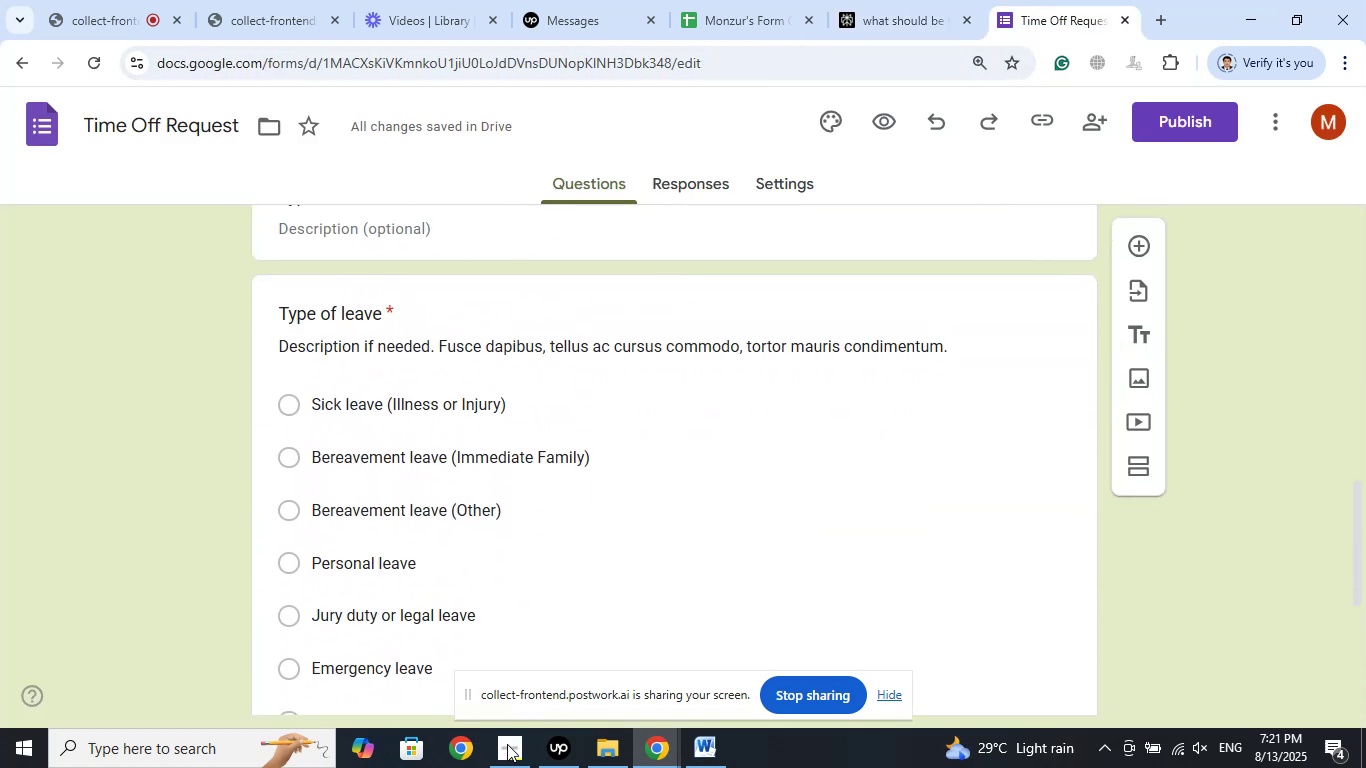 
left_click([507, 749])
 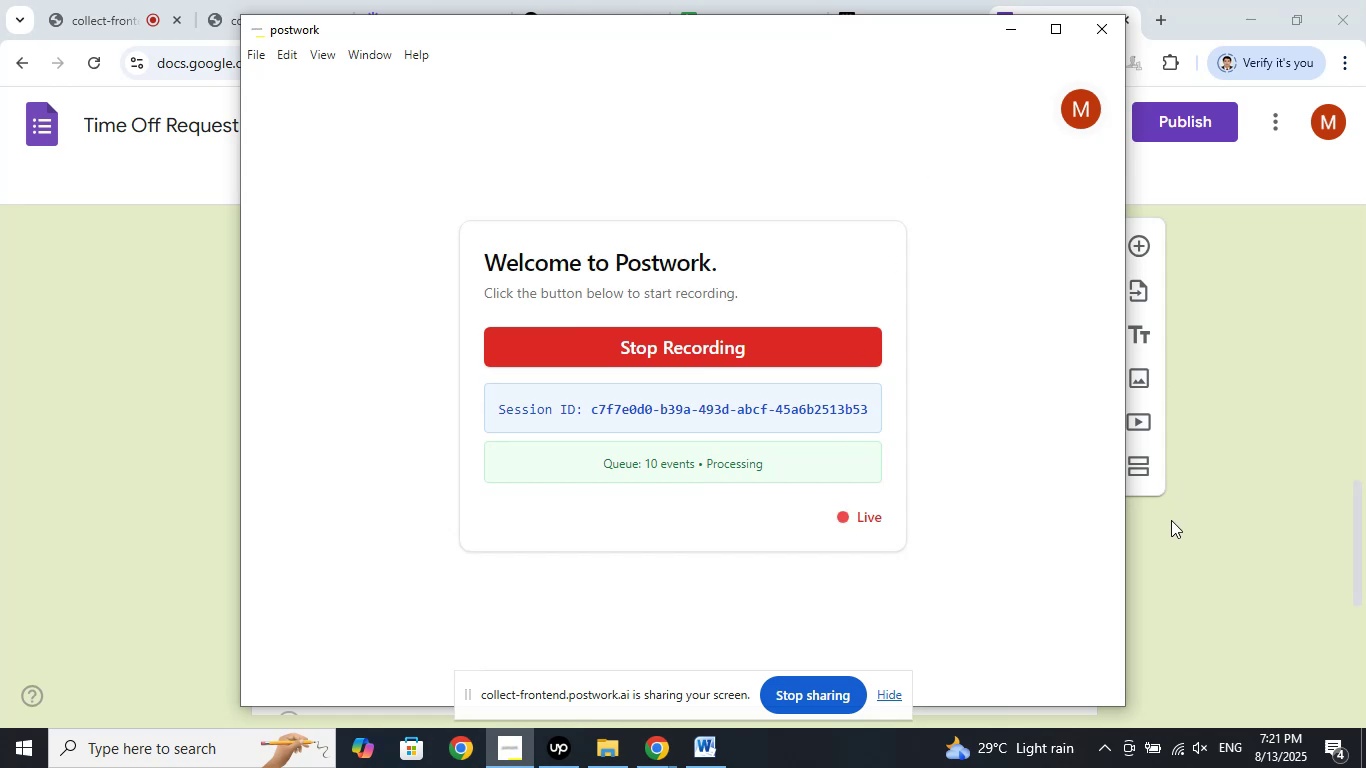 
left_click([1168, 585])
 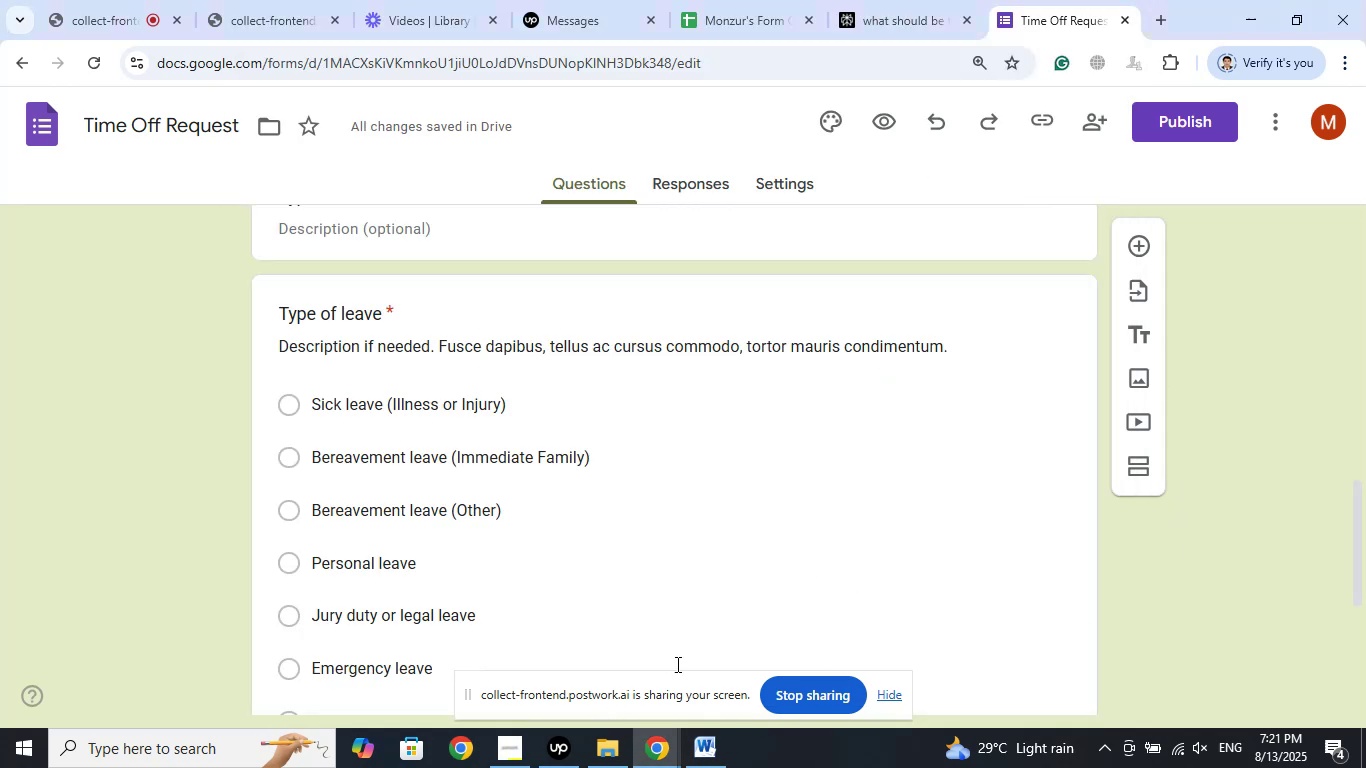 
left_click([557, 748])
 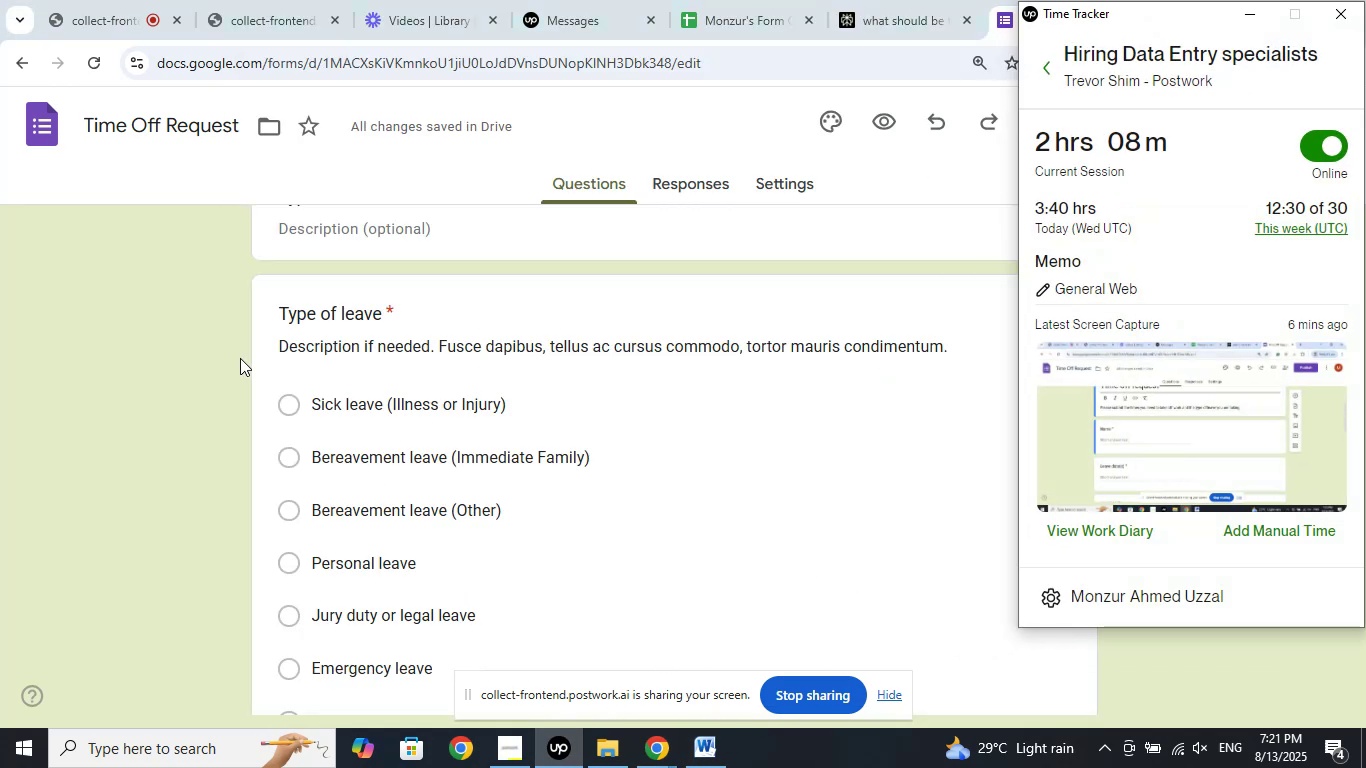 
left_click([212, 255])
 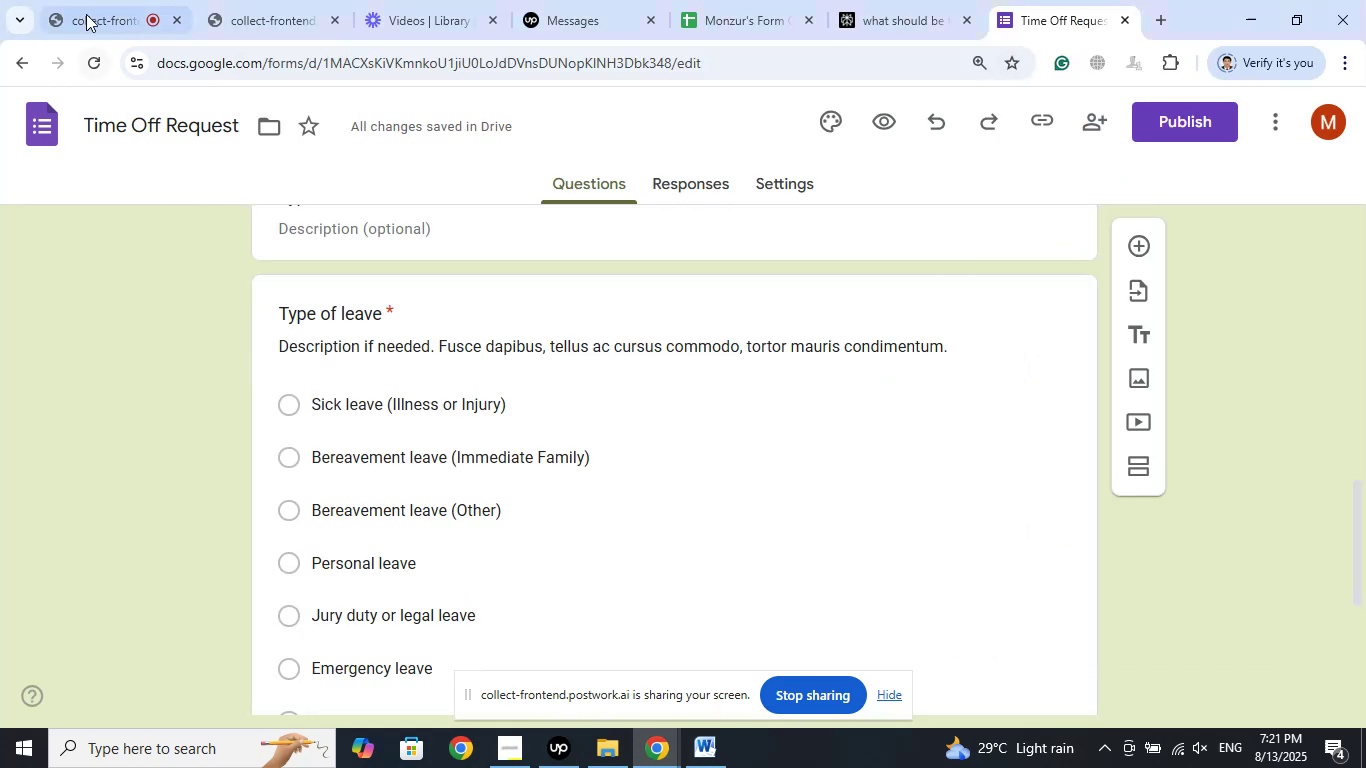 
left_click([86, 4])
 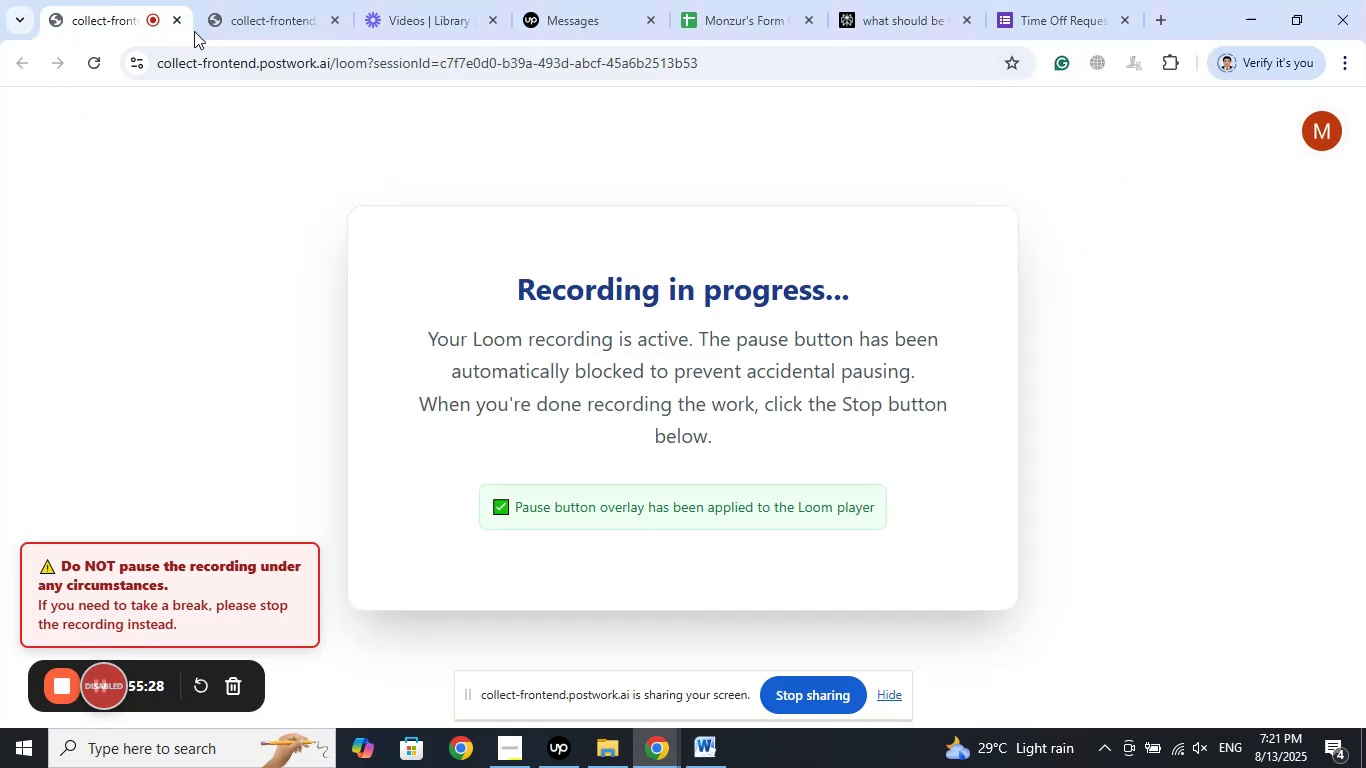 
left_click([253, 15])
 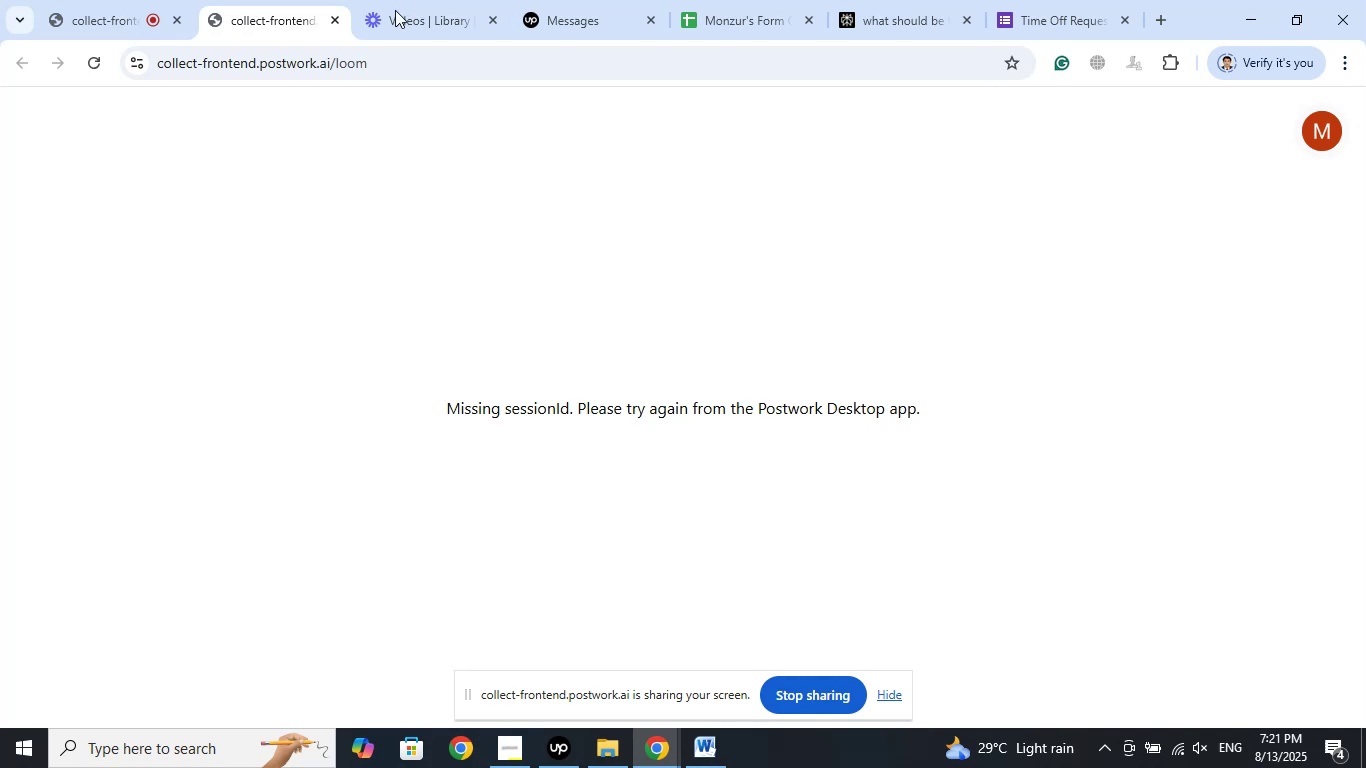 
left_click([419, 6])
 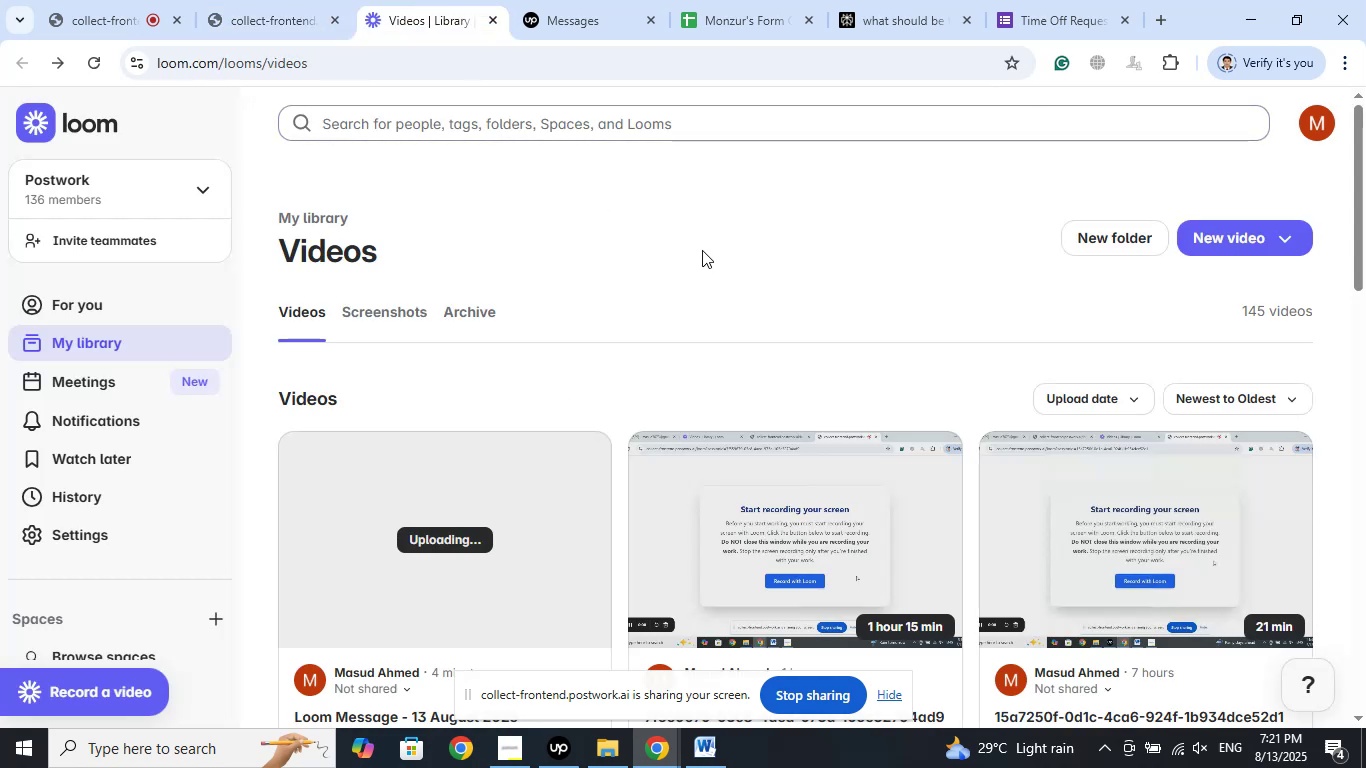 
left_click([702, 250])
 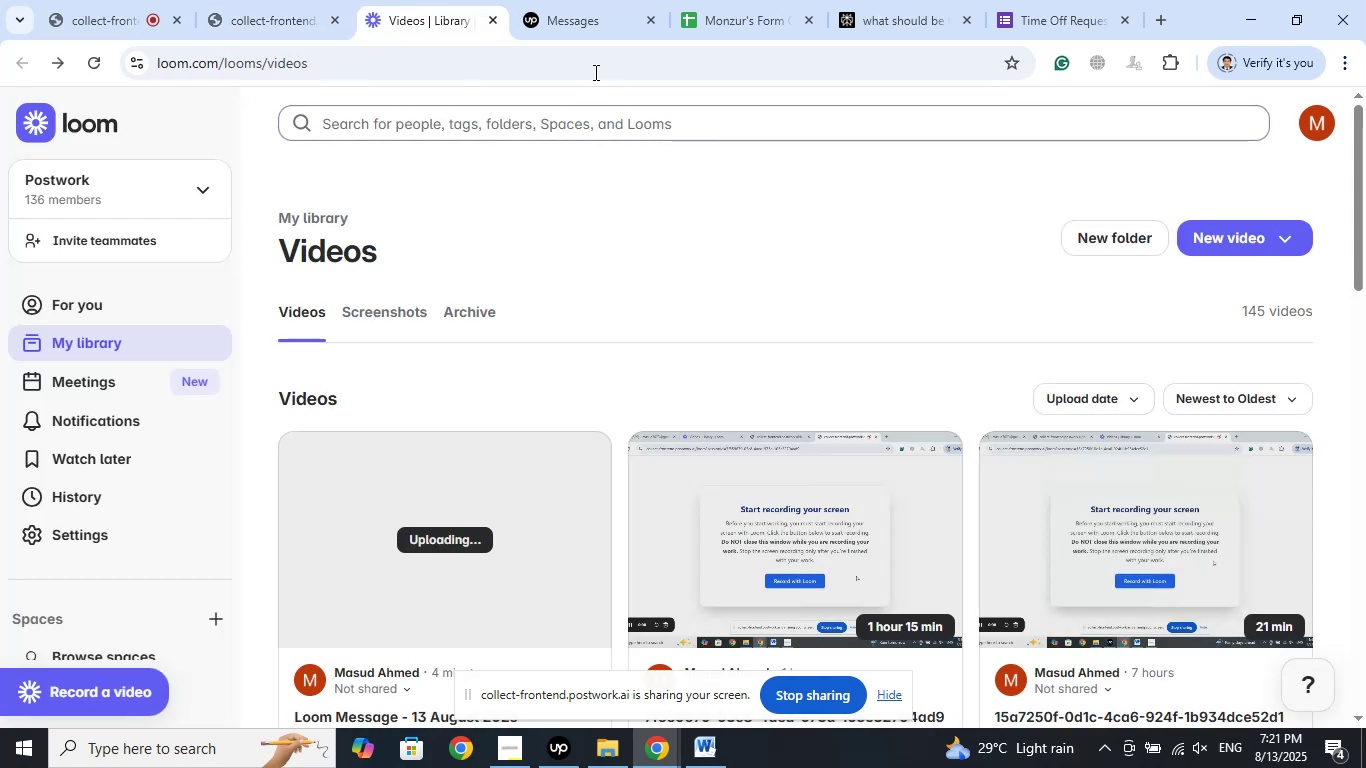 
left_click([573, 18])
 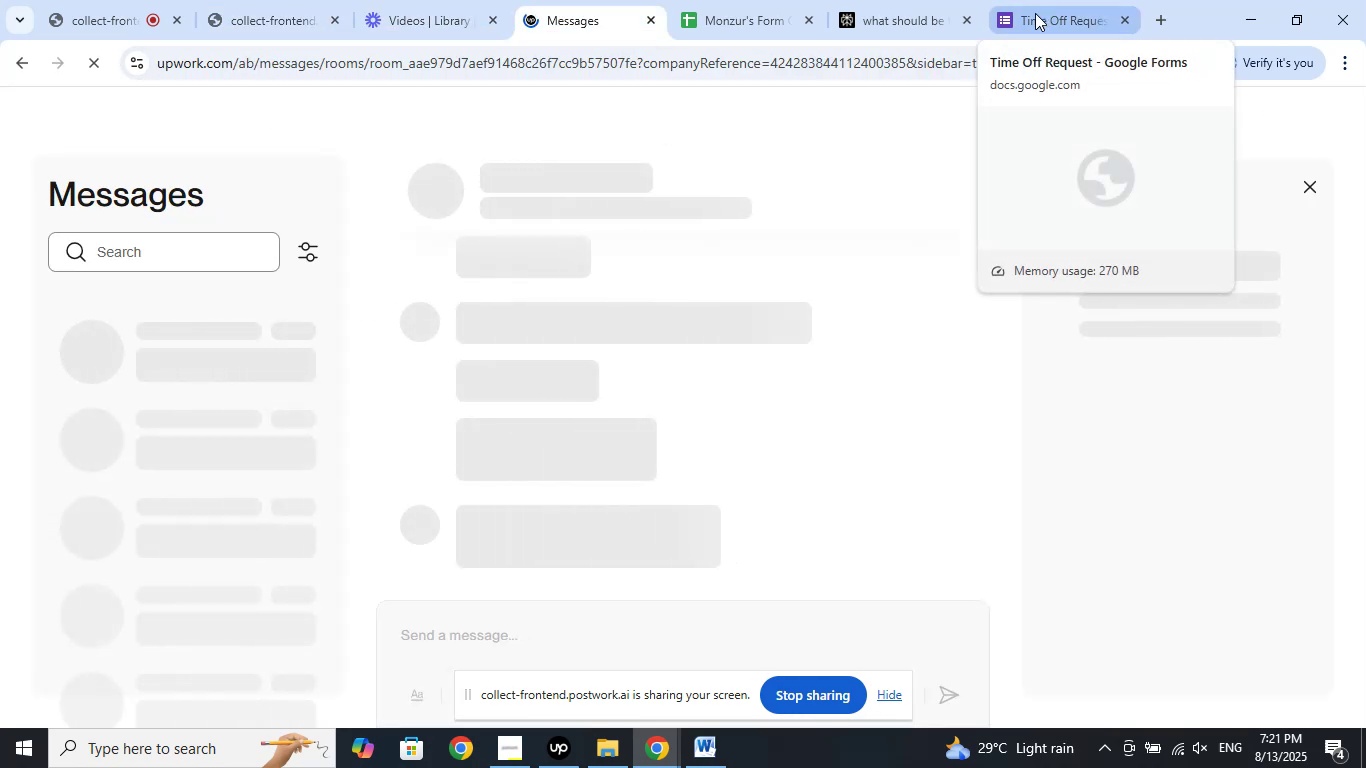 
left_click([1035, 13])
 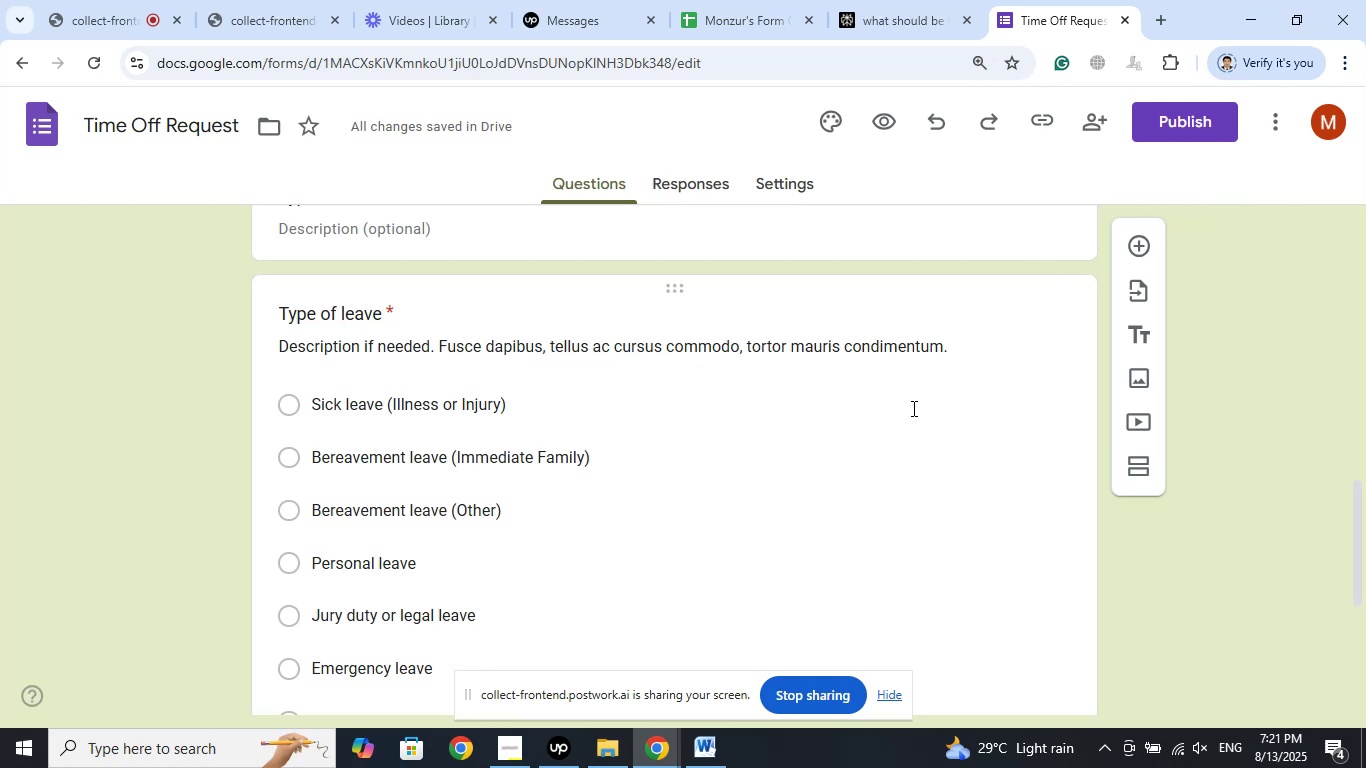 
left_click([591, 17])
 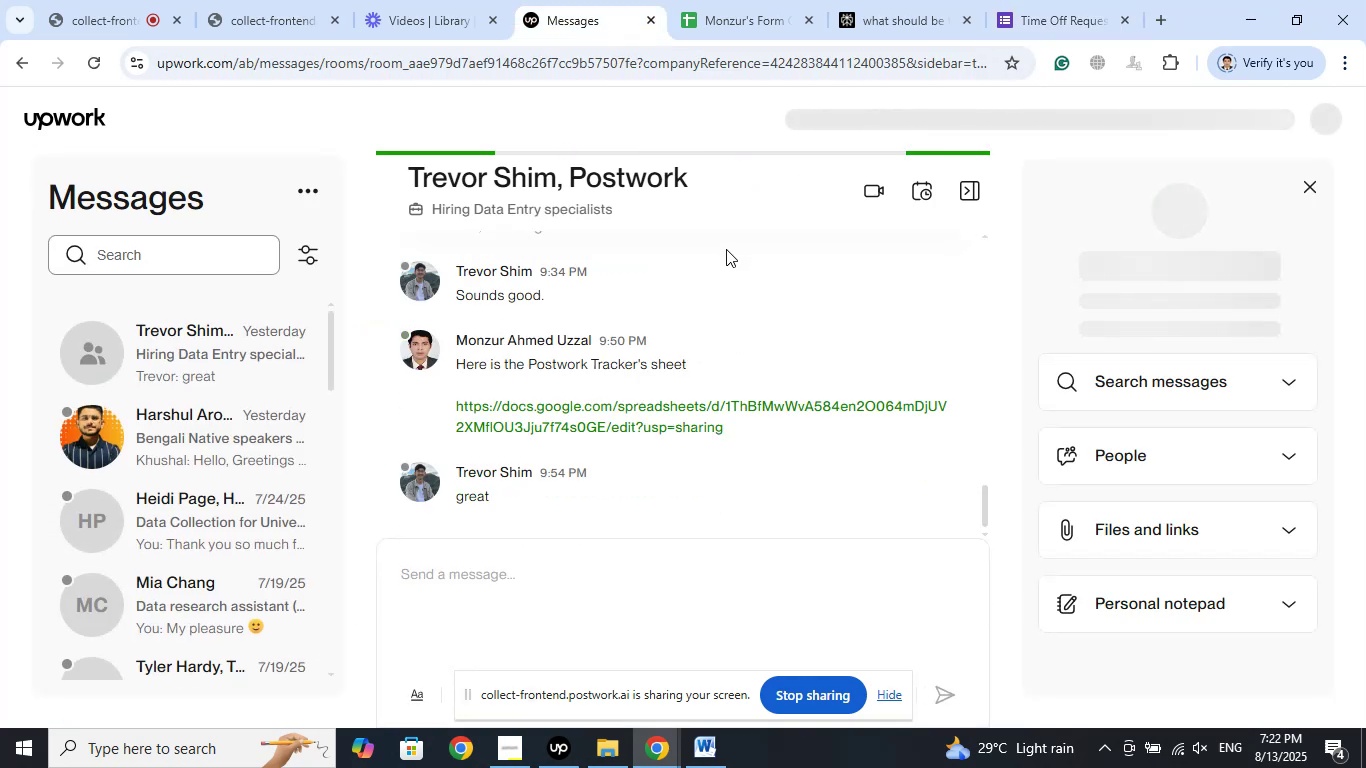 
wait(9.47)
 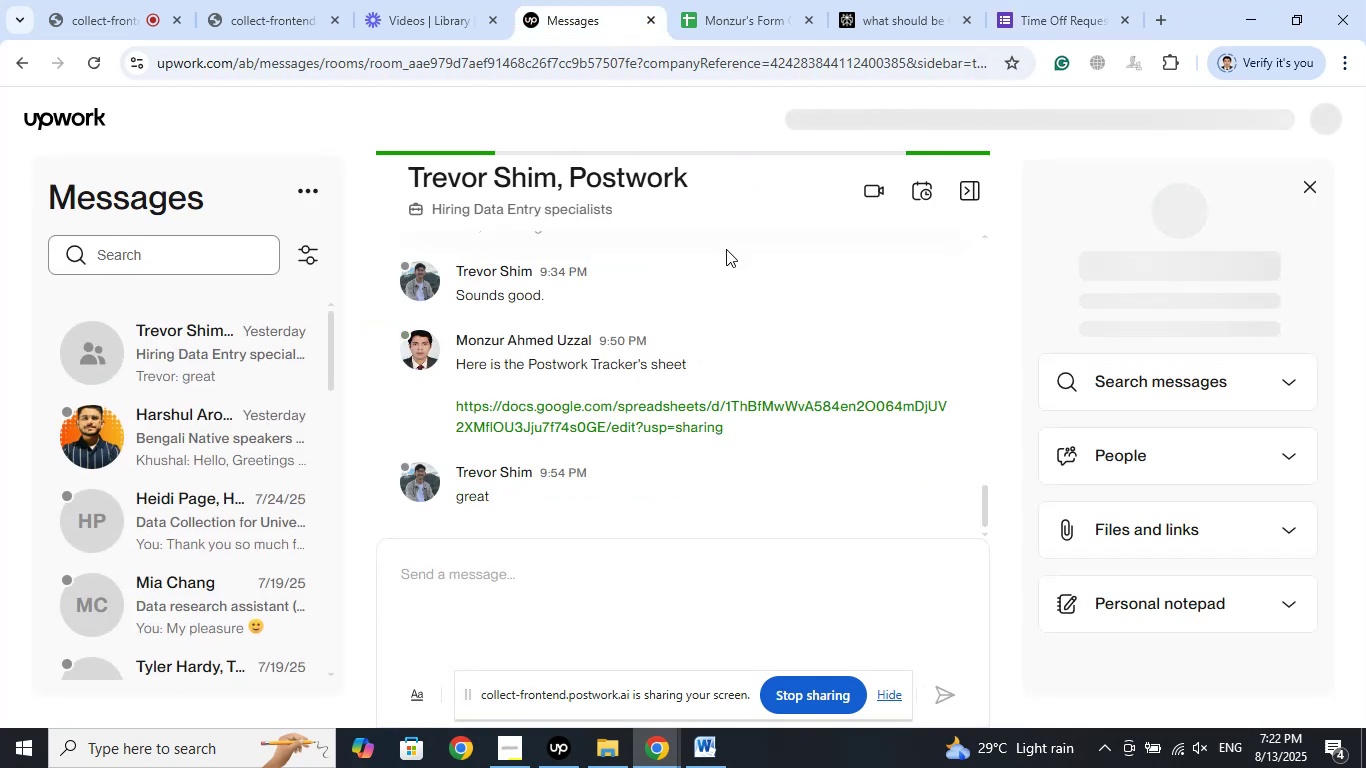 
left_click([1051, 17])
 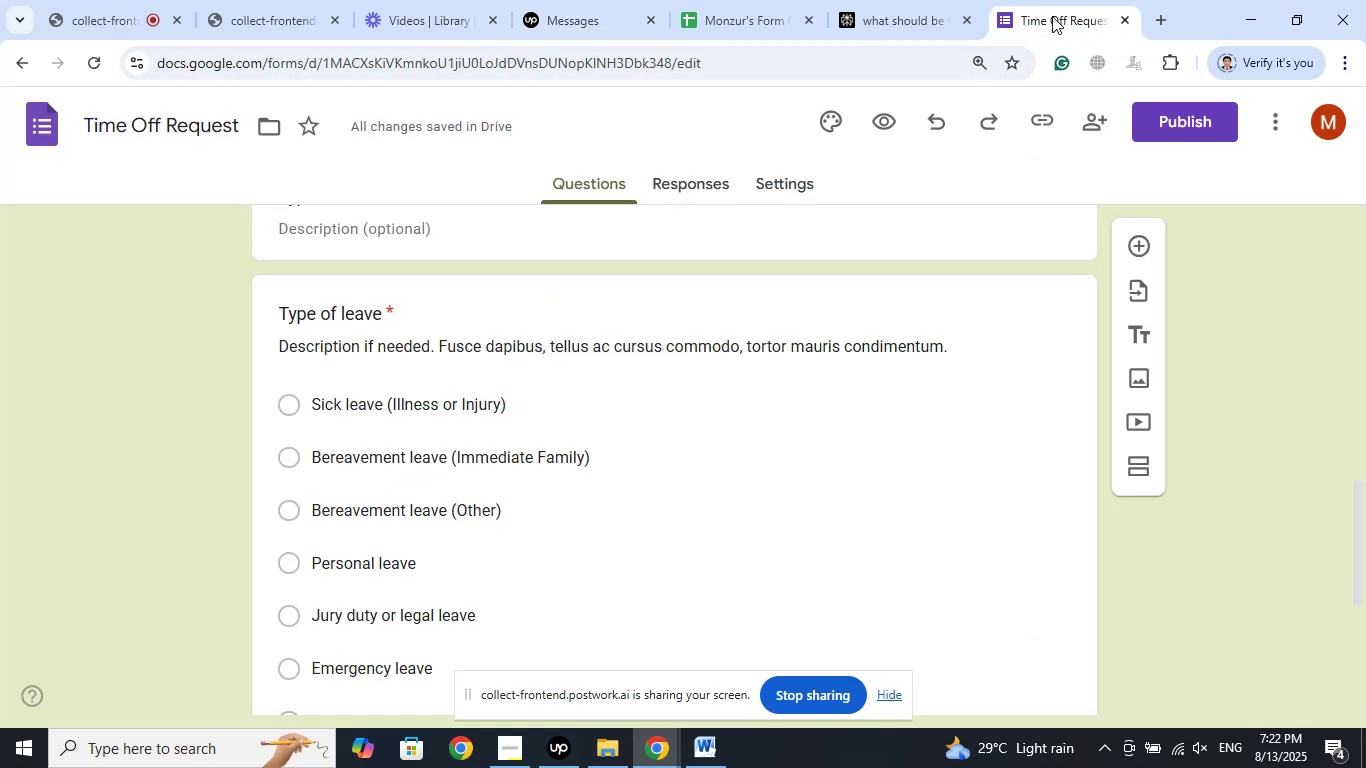 
wait(8.68)
 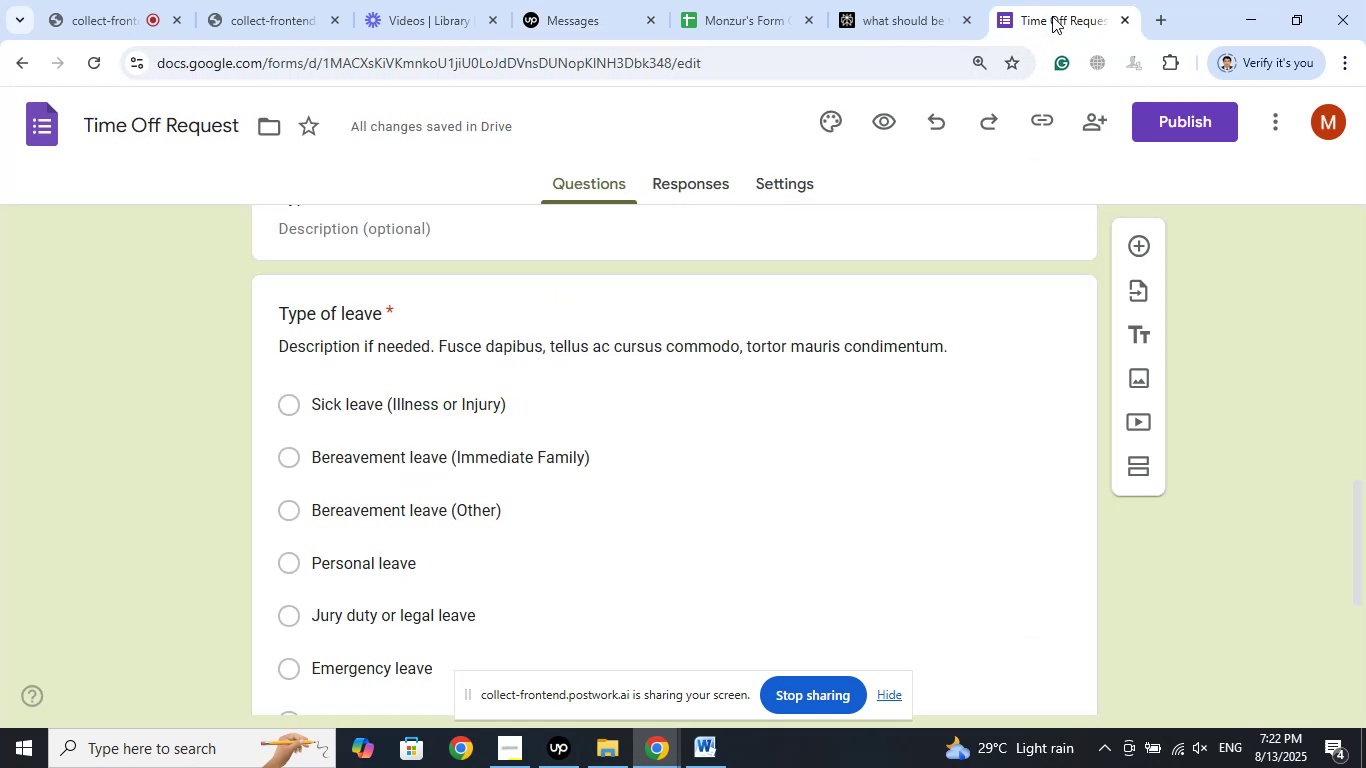 
scroll: coordinate [896, 352], scroll_direction: up, amount: 11.0
 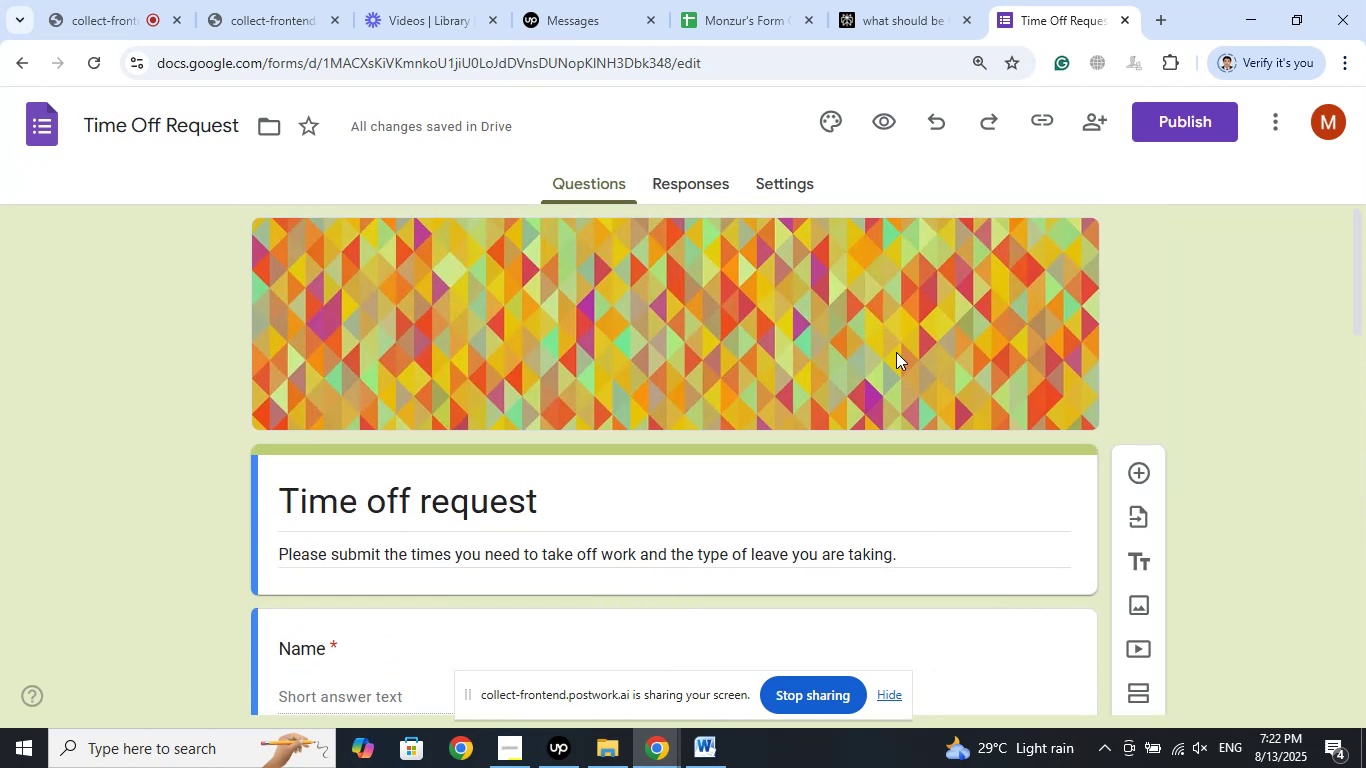 
scroll: coordinate [896, 352], scroll_direction: down, amount: 8.0
 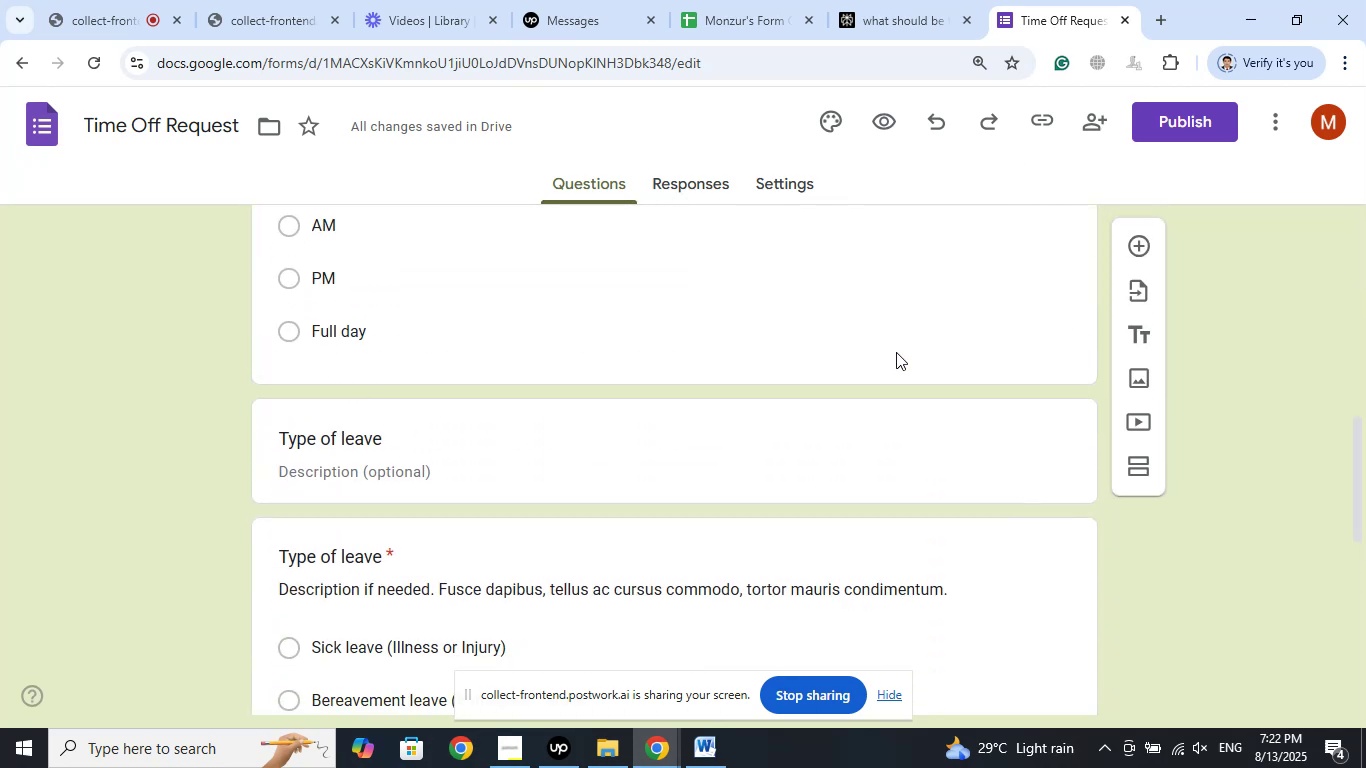 
scroll: coordinate [896, 352], scroll_direction: up, amount: 2.0
 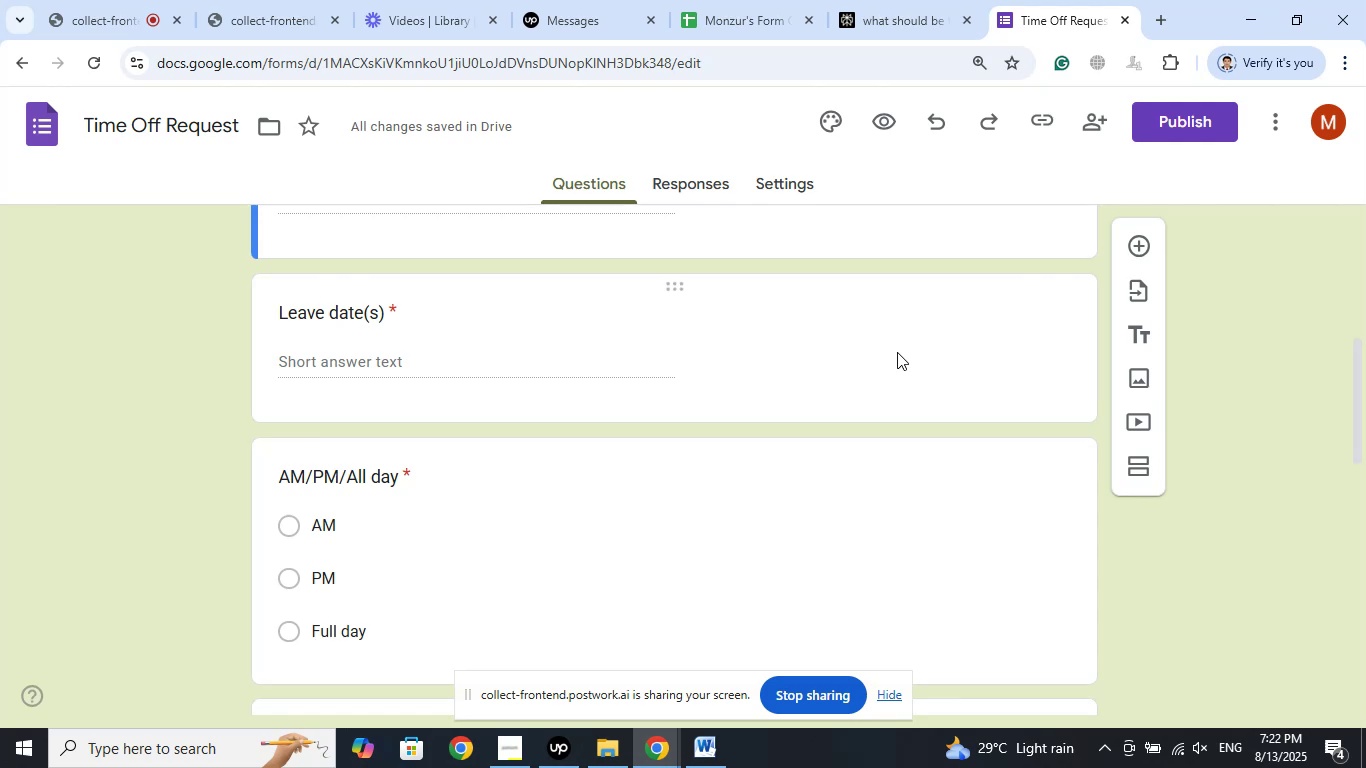 
wait(5.74)
 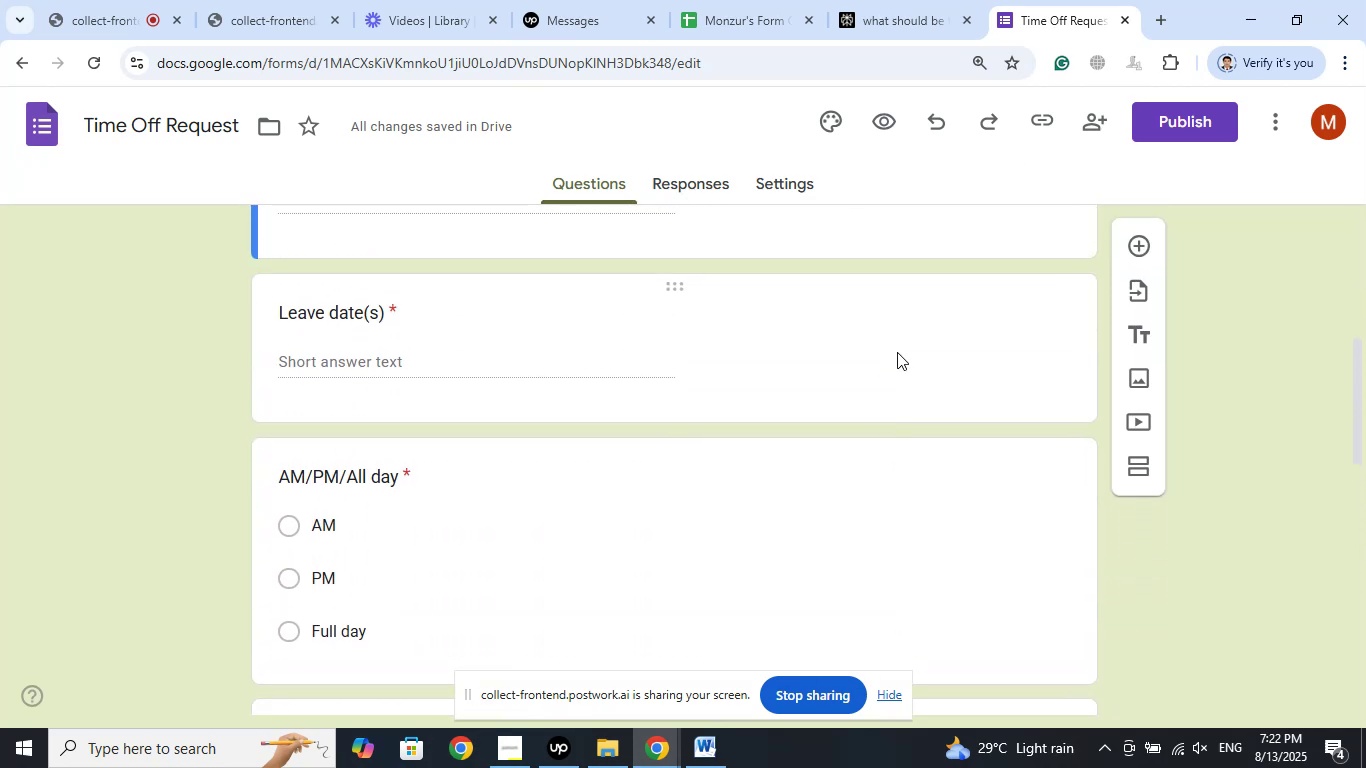 
scroll: coordinate [899, 348], scroll_direction: down, amount: 5.0
 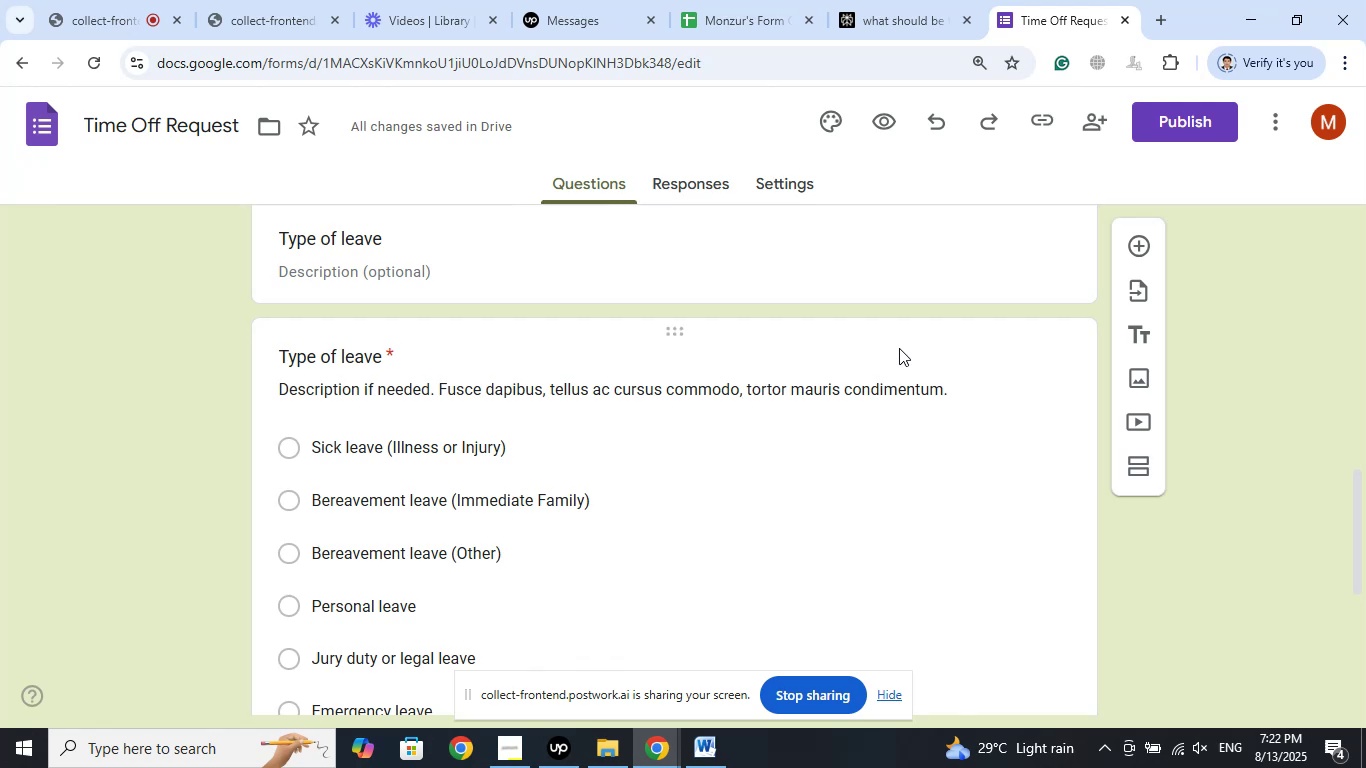 
wait(18.0)
 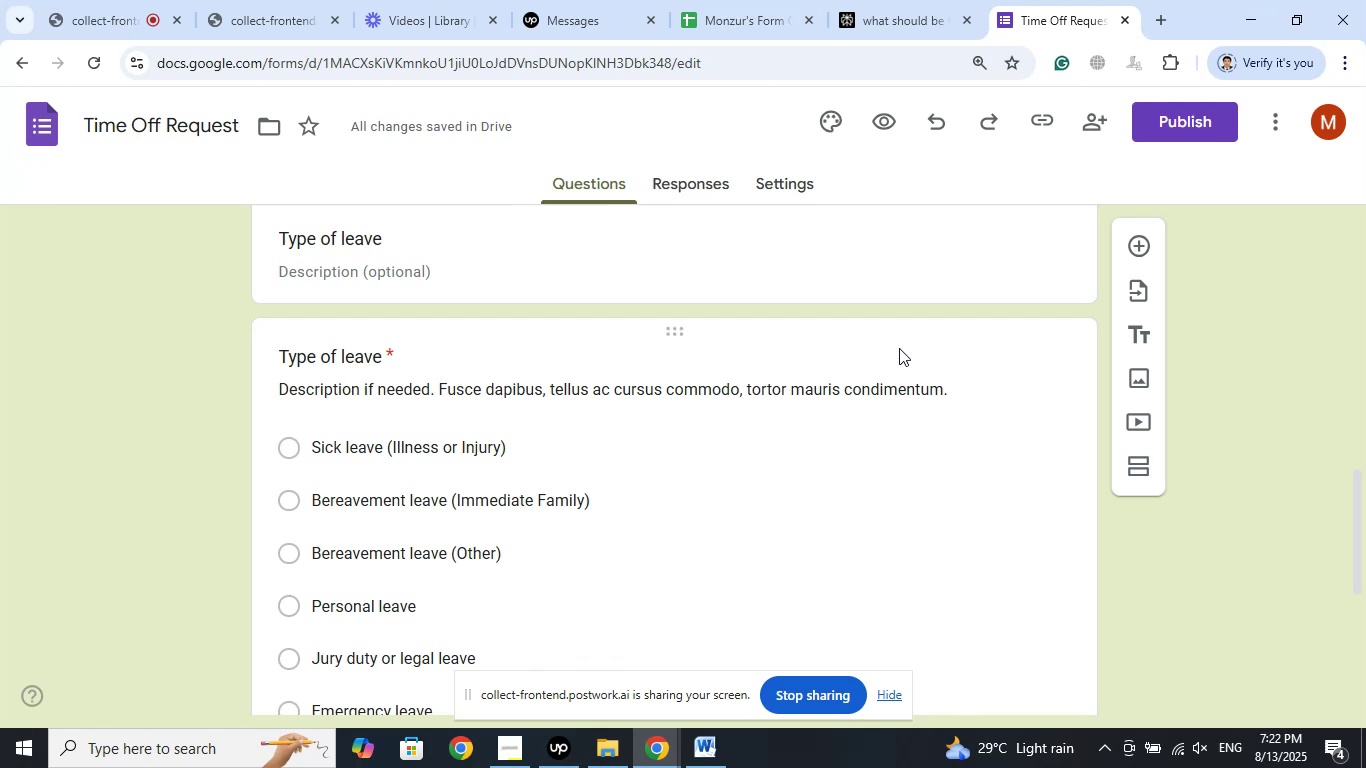 
scroll: coordinate [899, 348], scroll_direction: down, amount: 1.0
 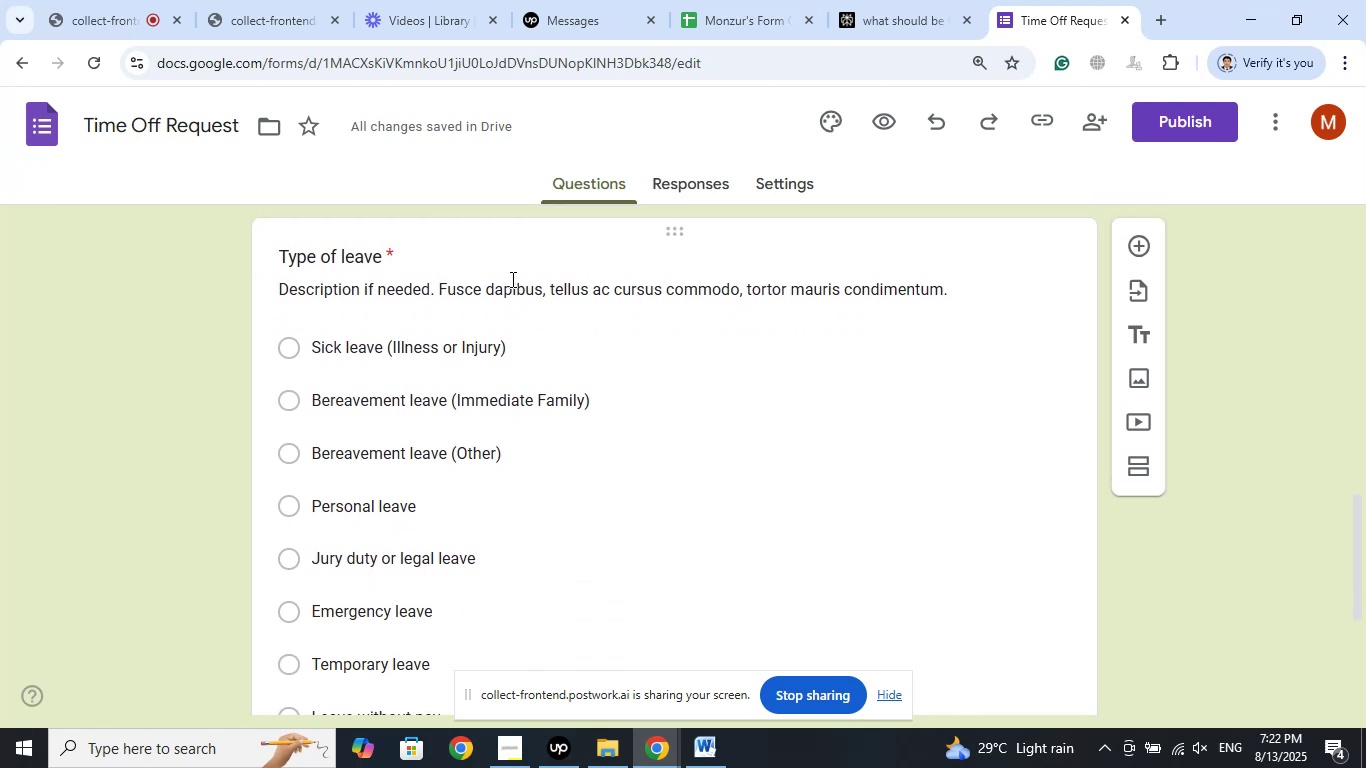 
left_click_drag(start_coordinate=[512, 278], to_coordinate=[828, 278])
 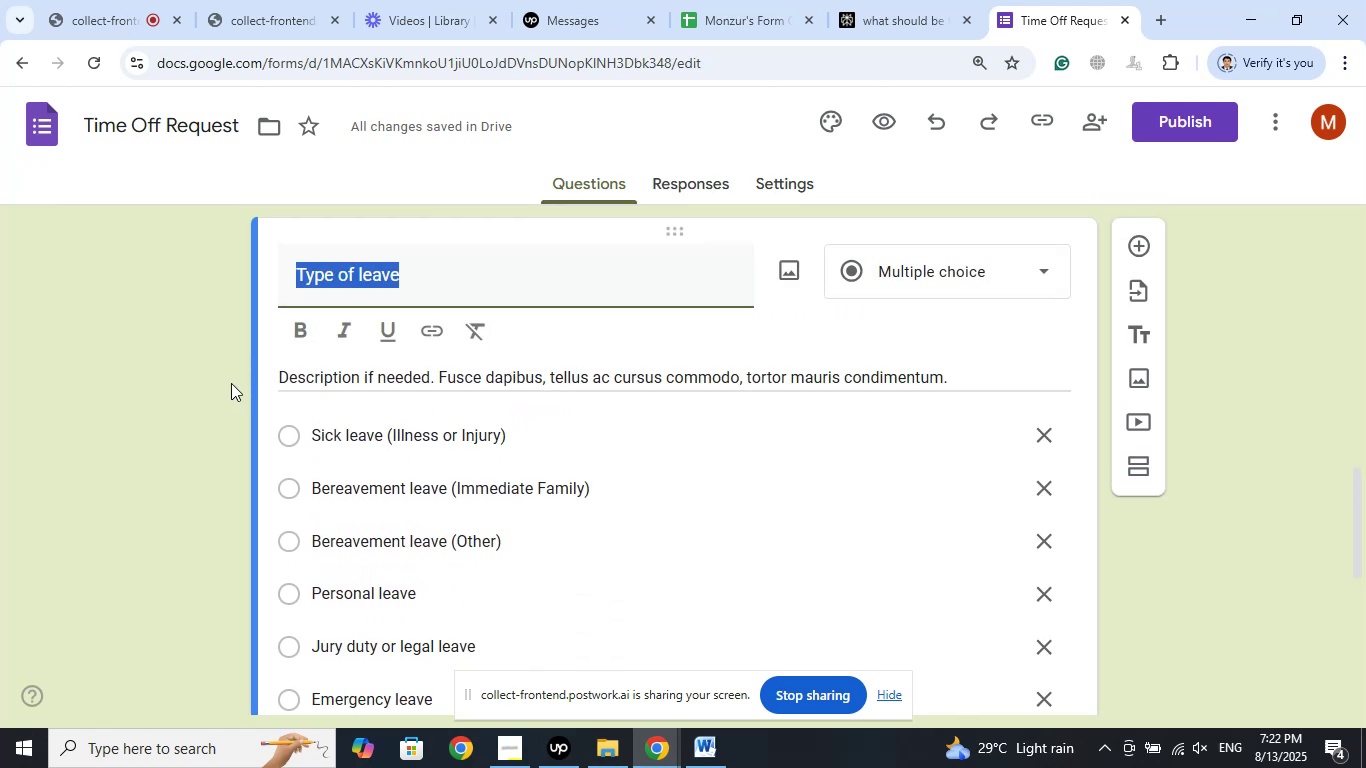 
left_click([186, 362])
 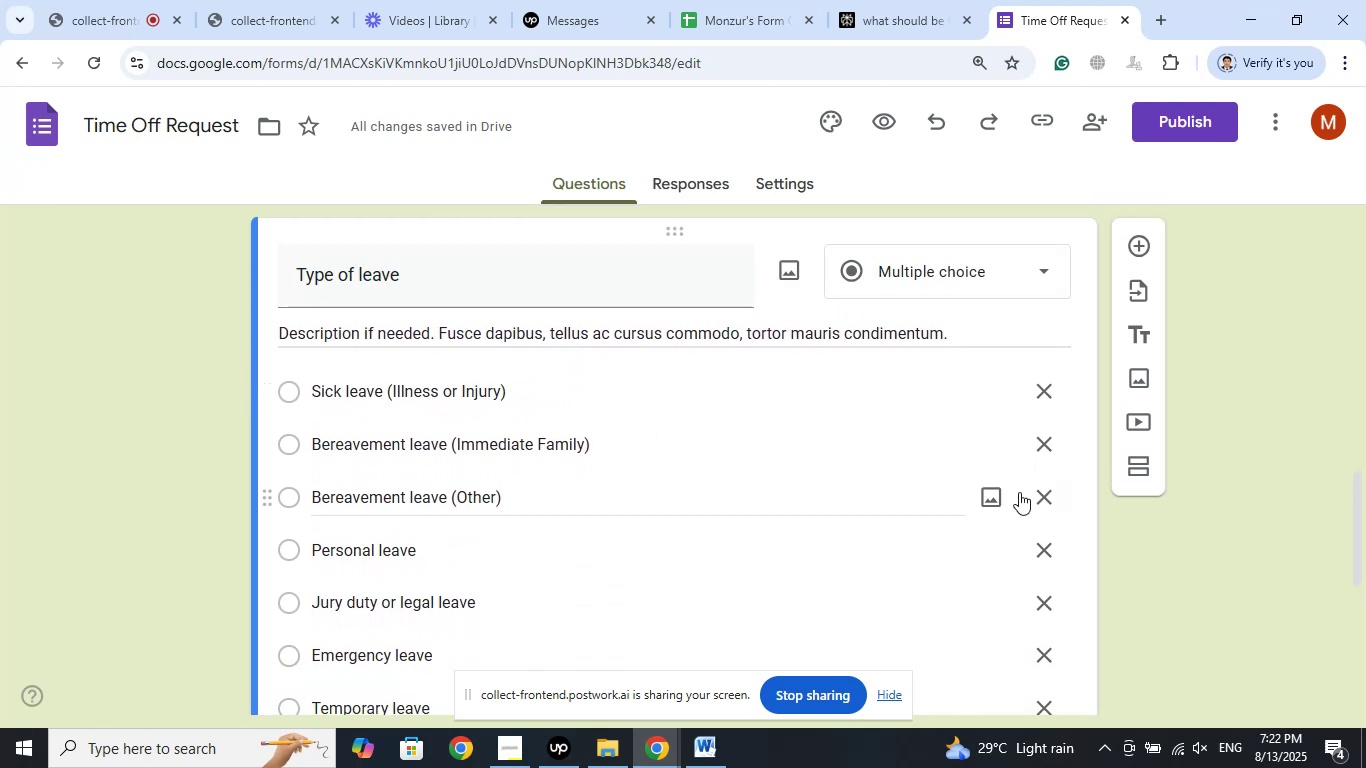 
scroll: coordinate [1003, 486], scroll_direction: up, amount: 4.0
 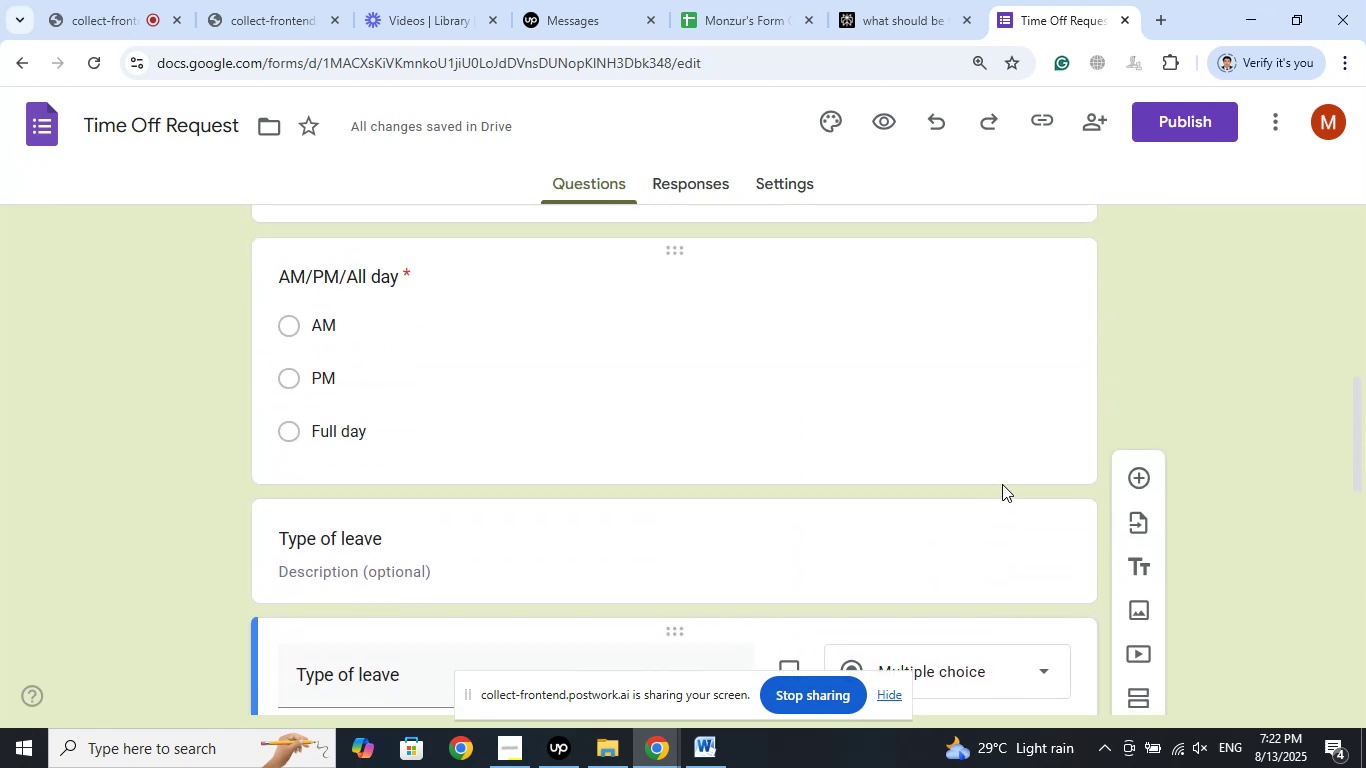 
scroll: coordinate [1002, 484], scroll_direction: down, amount: 3.0
 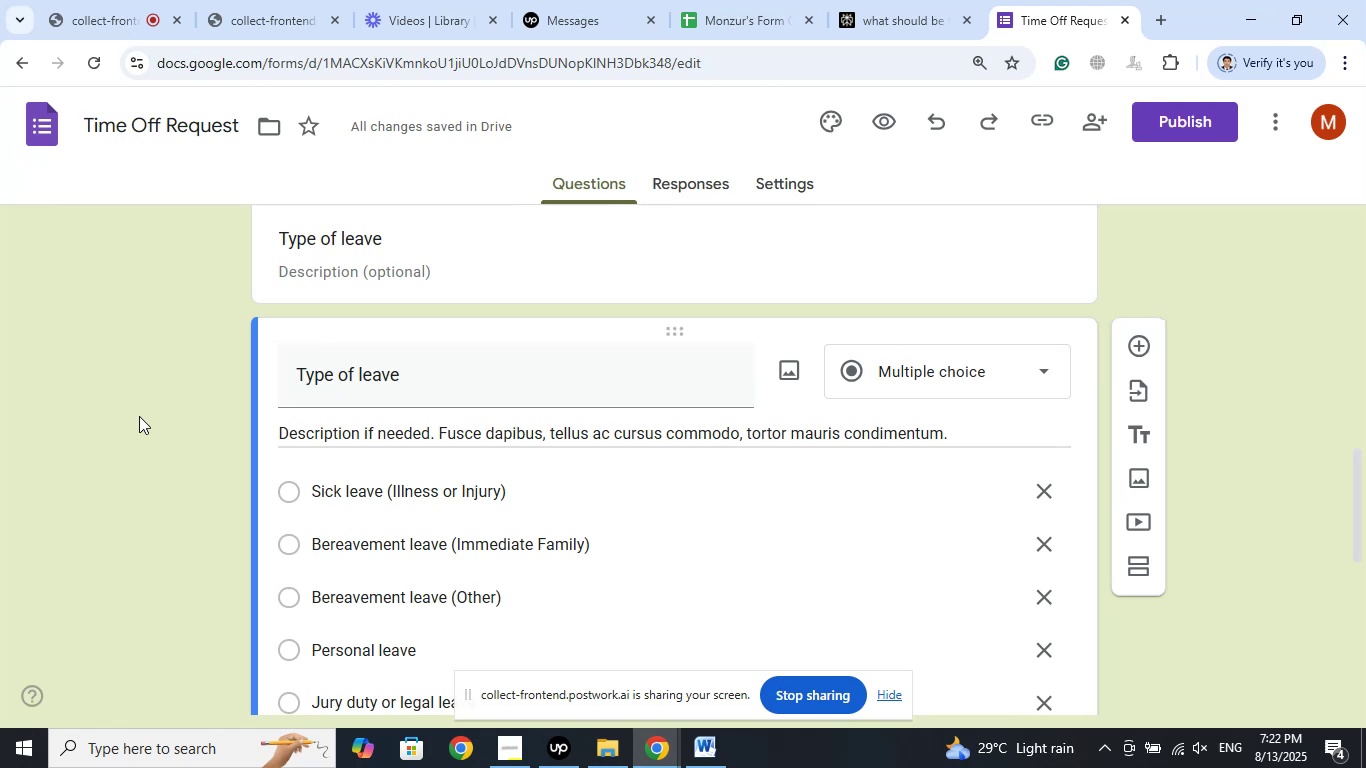 
wait(5.96)
 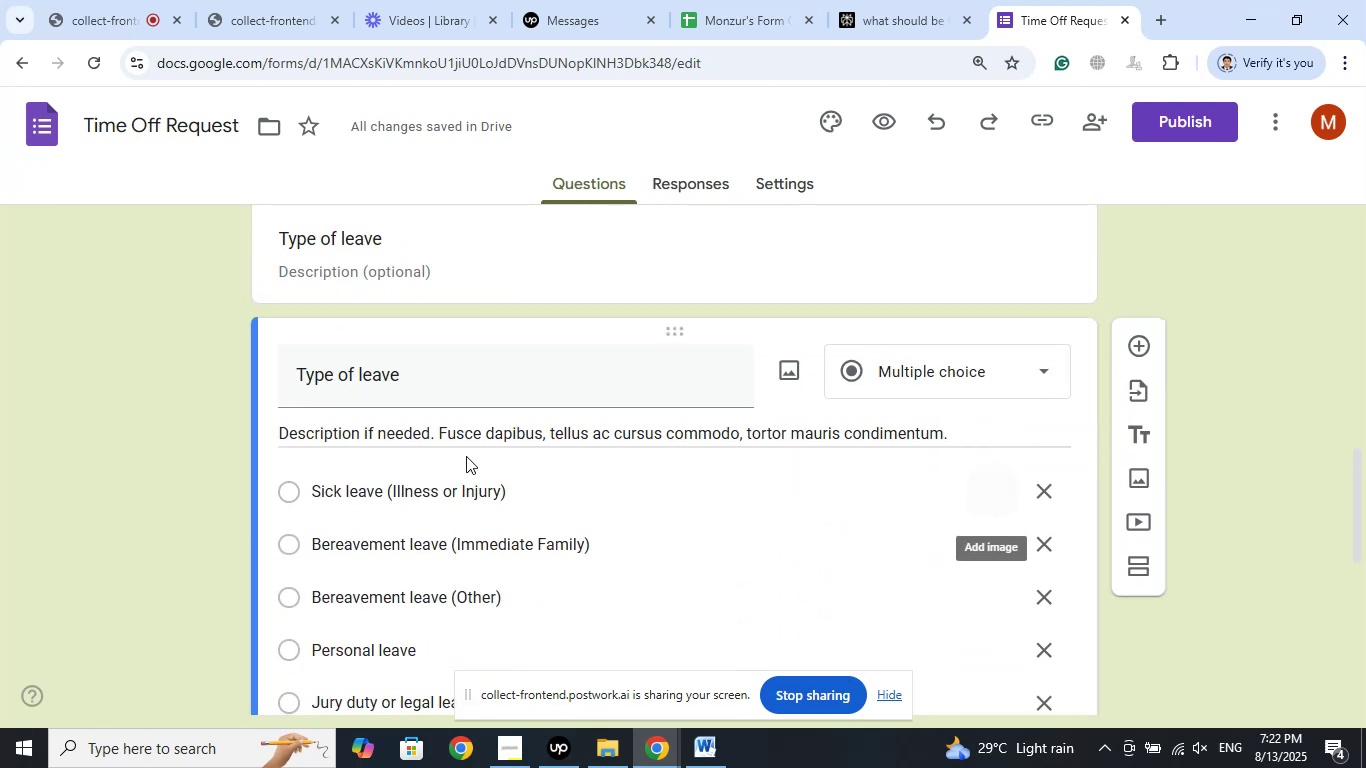 
scroll: coordinate [139, 416], scroll_direction: up, amount: 7.0
 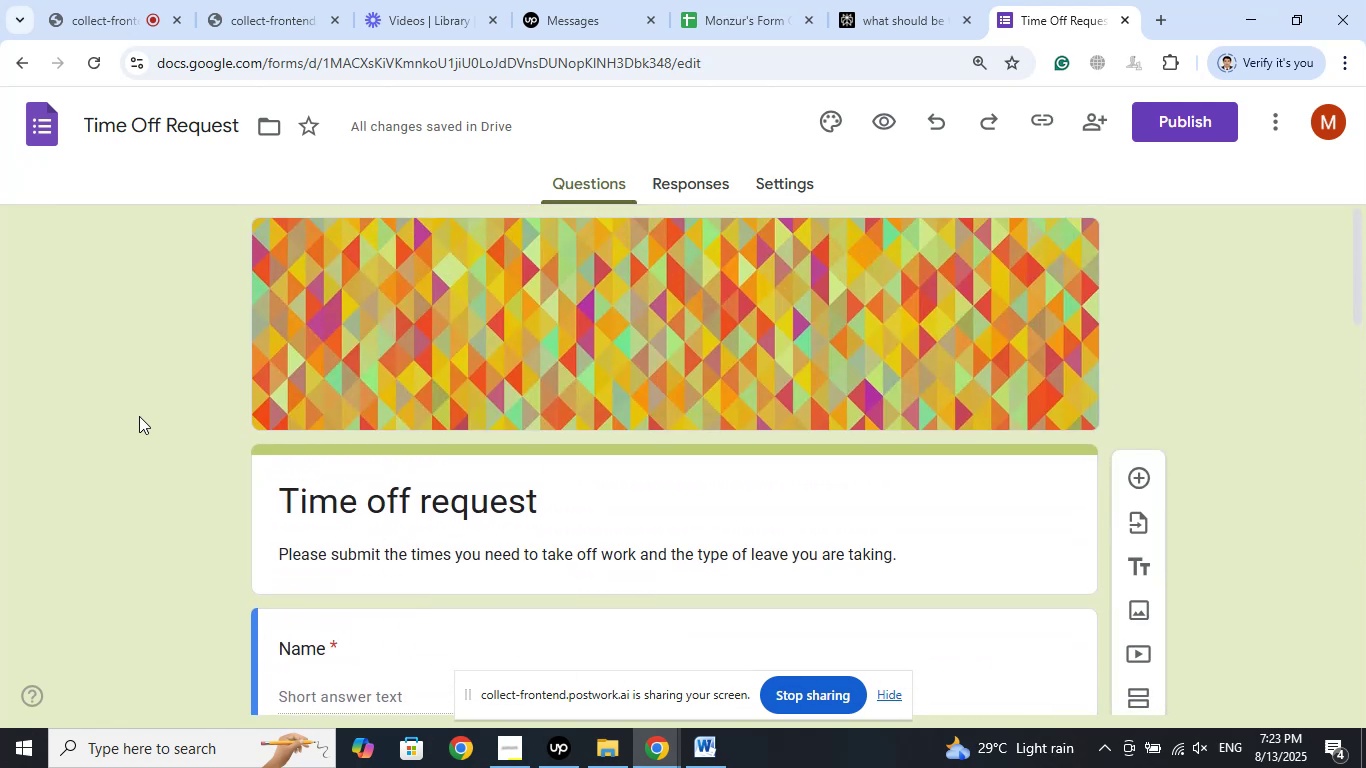 
scroll: coordinate [138, 414], scroll_direction: down, amount: 24.0
 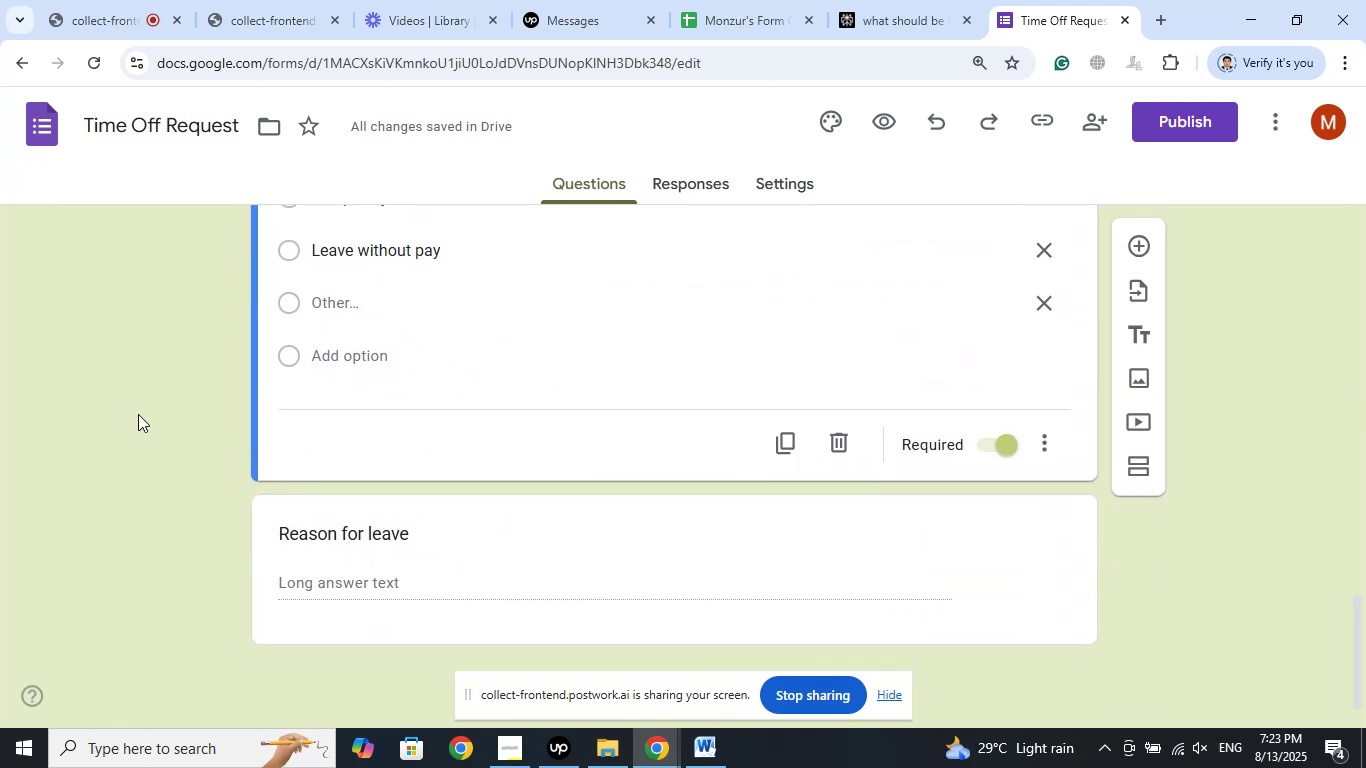 
scroll: coordinate [138, 414], scroll_direction: up, amount: 16.0
 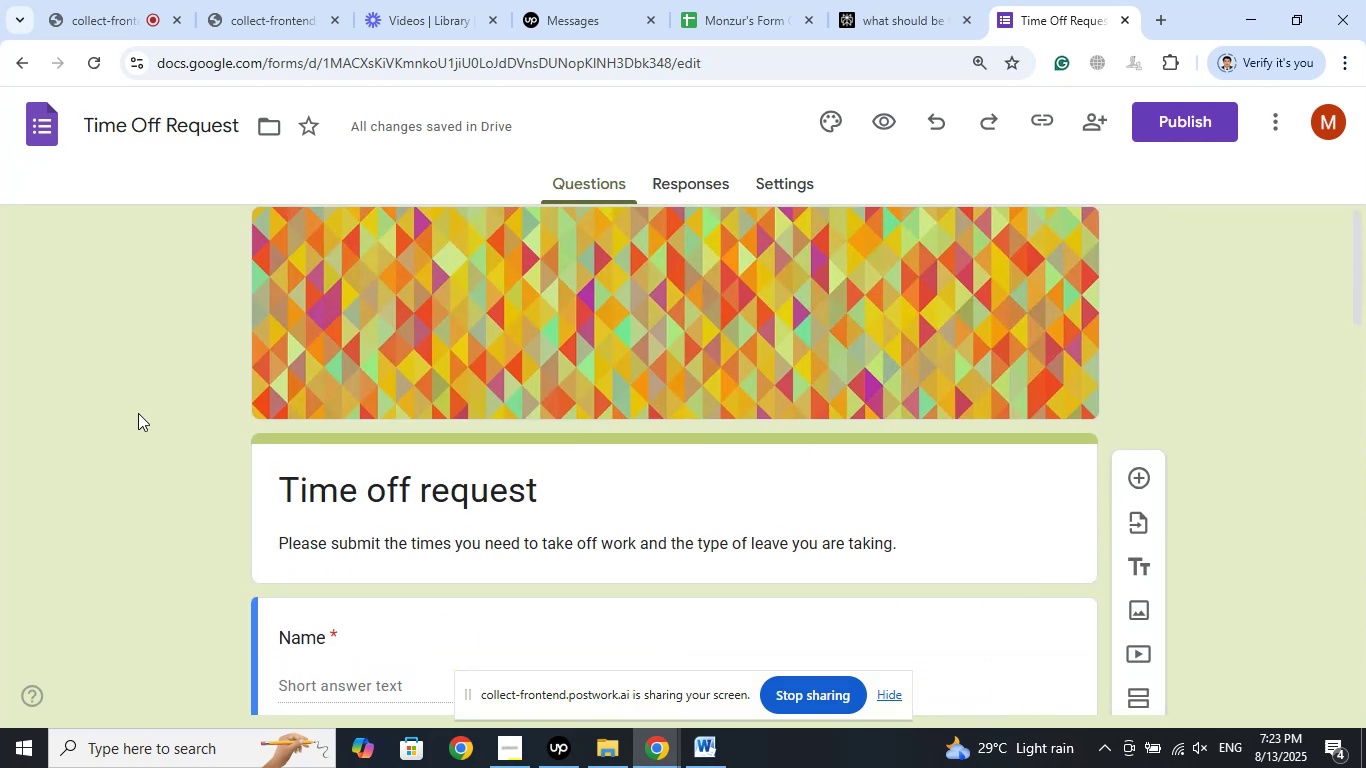 
scroll: coordinate [145, 413], scroll_direction: down, amount: 3.0
 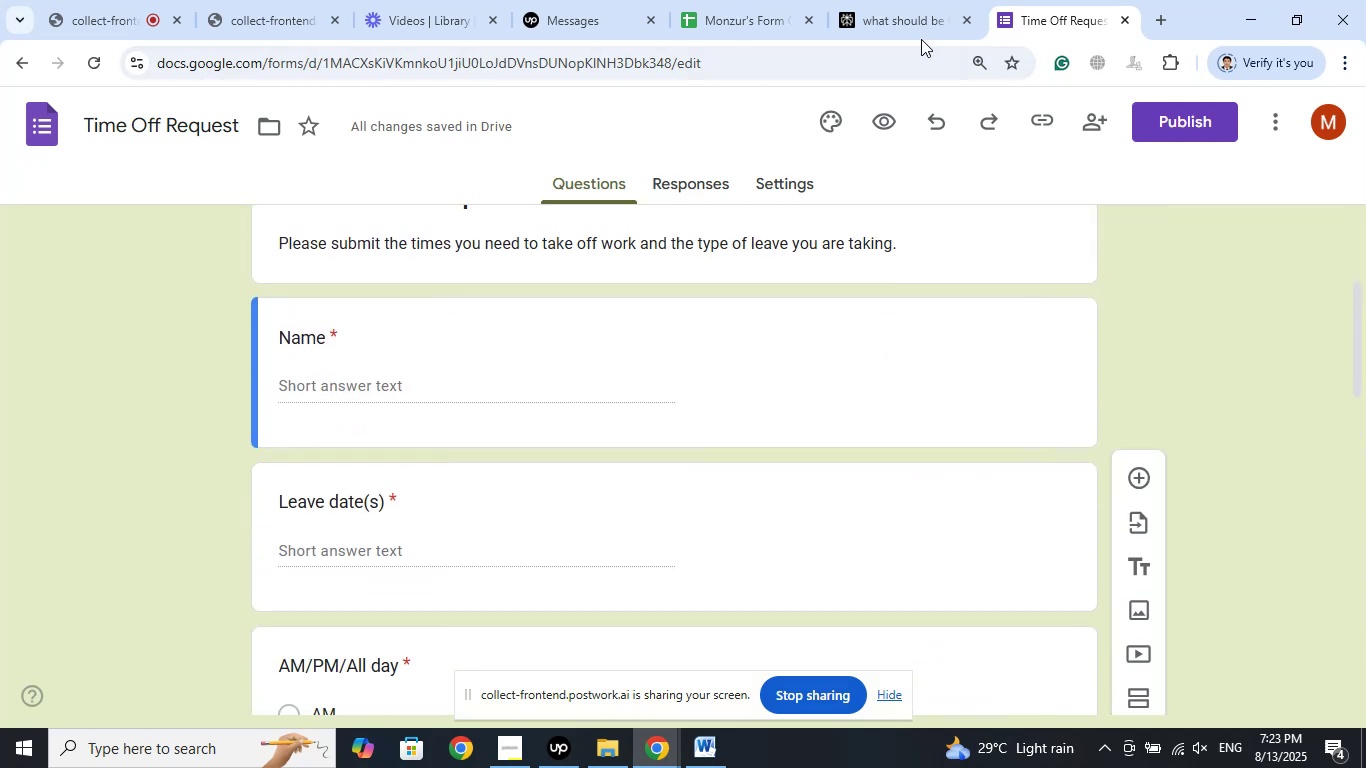 
left_click([905, 10])
 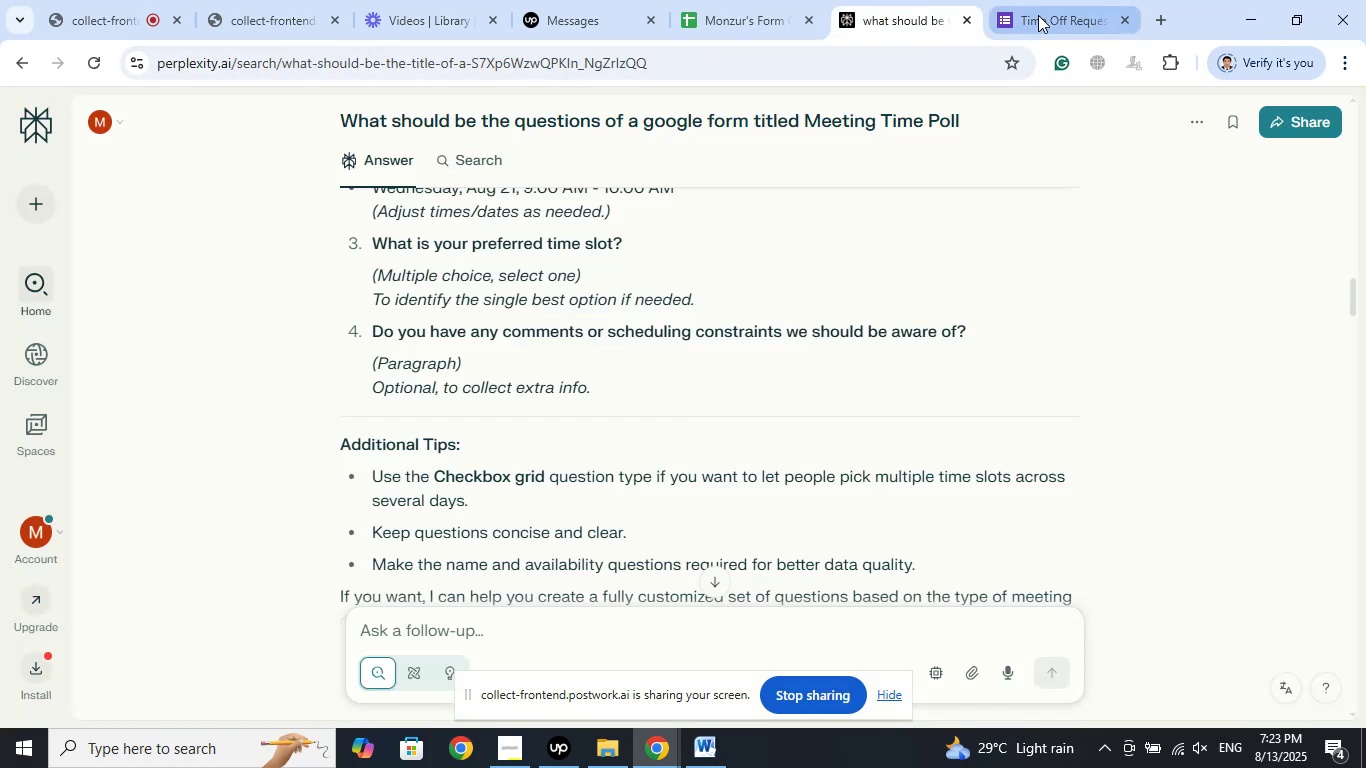 
left_click([1039, 14])
 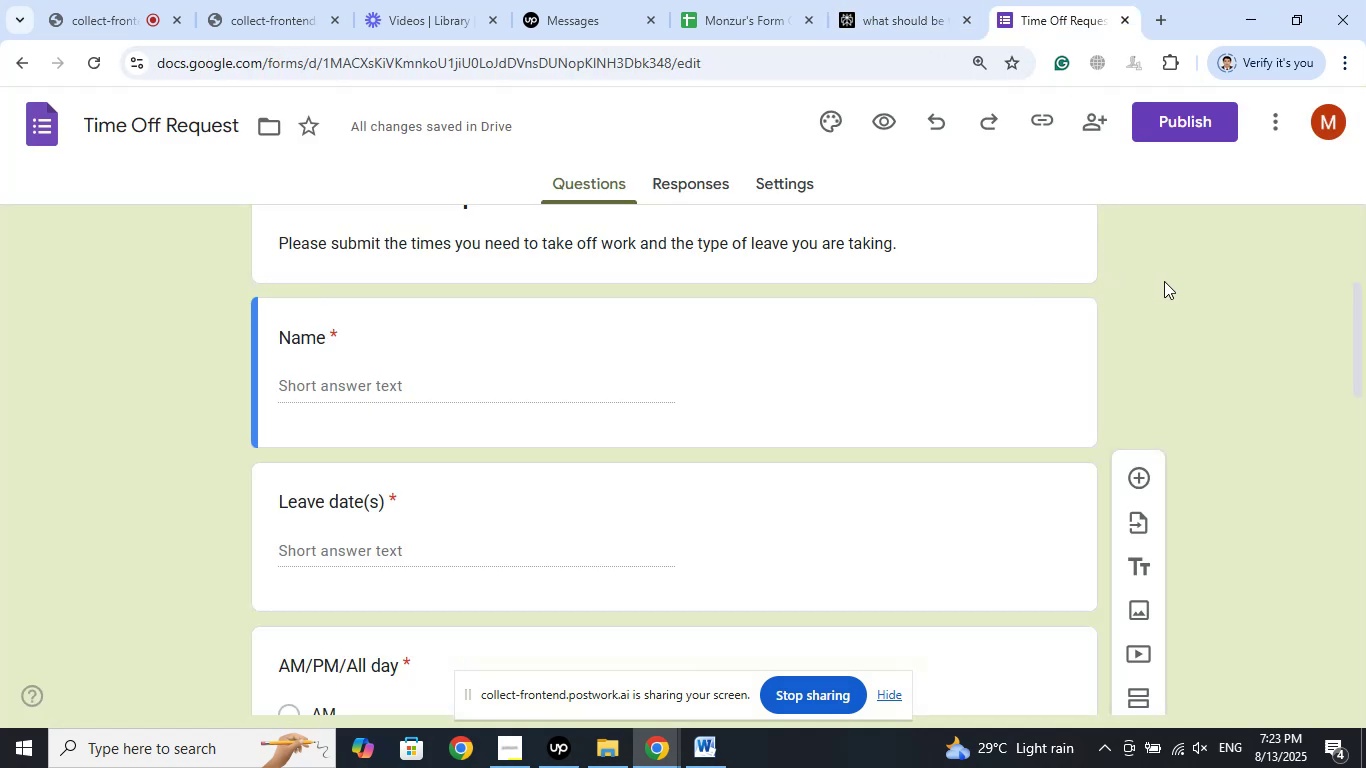 
left_click([1161, 286])
 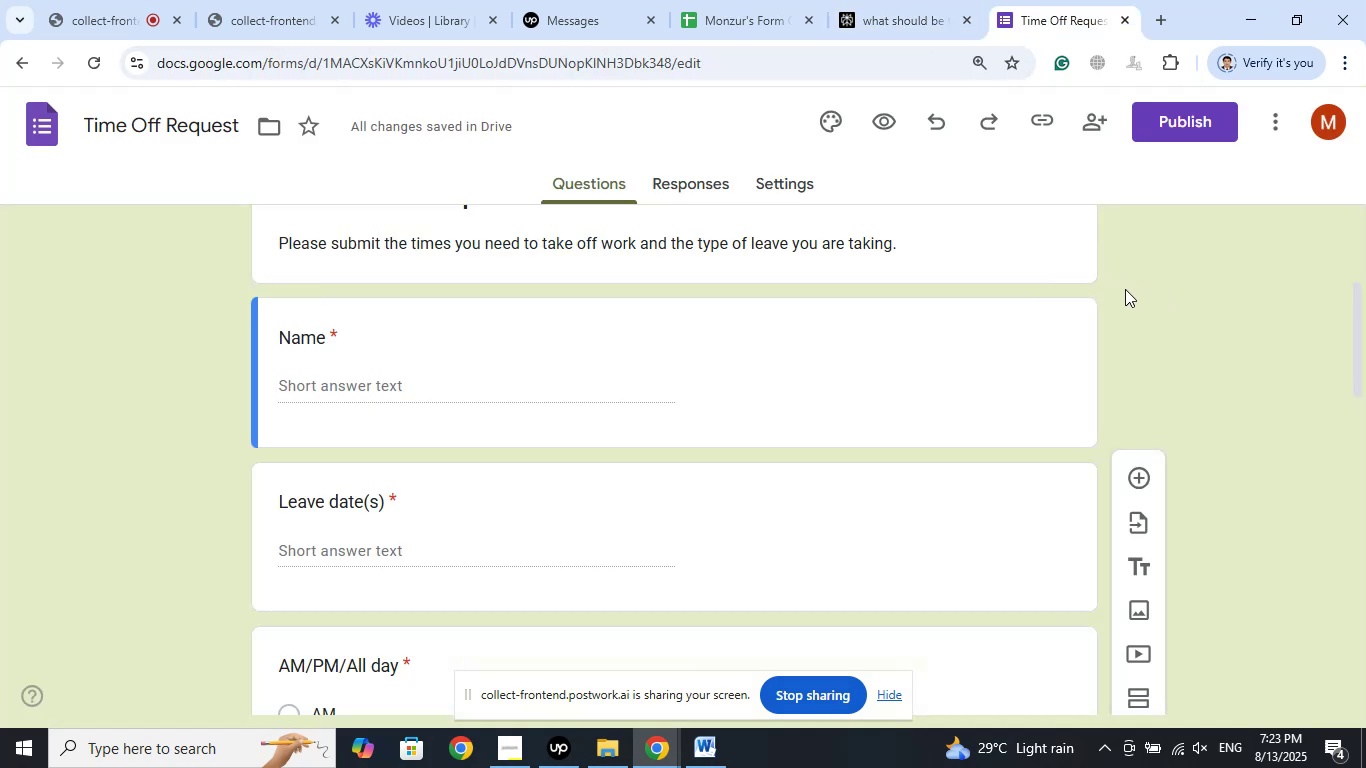 
left_click([1158, 372])
 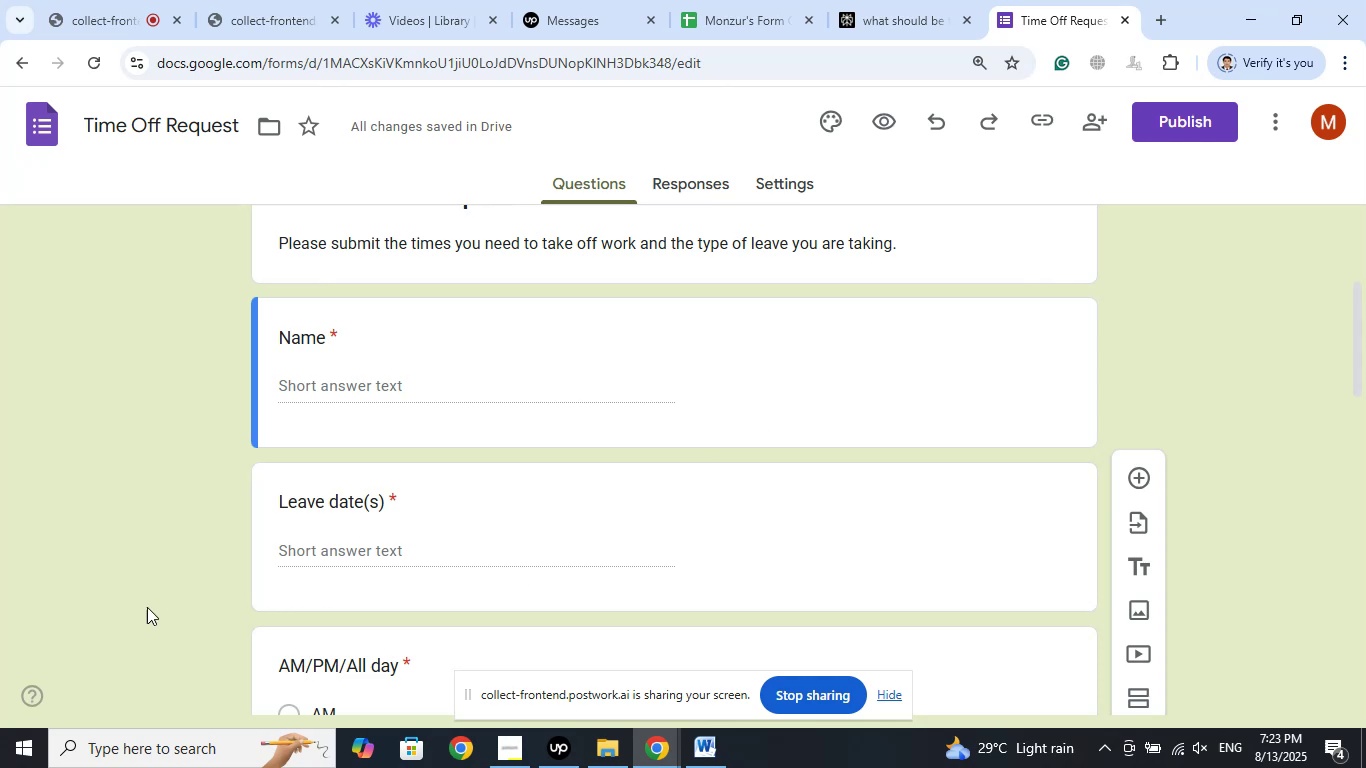 
left_click([154, 607])
 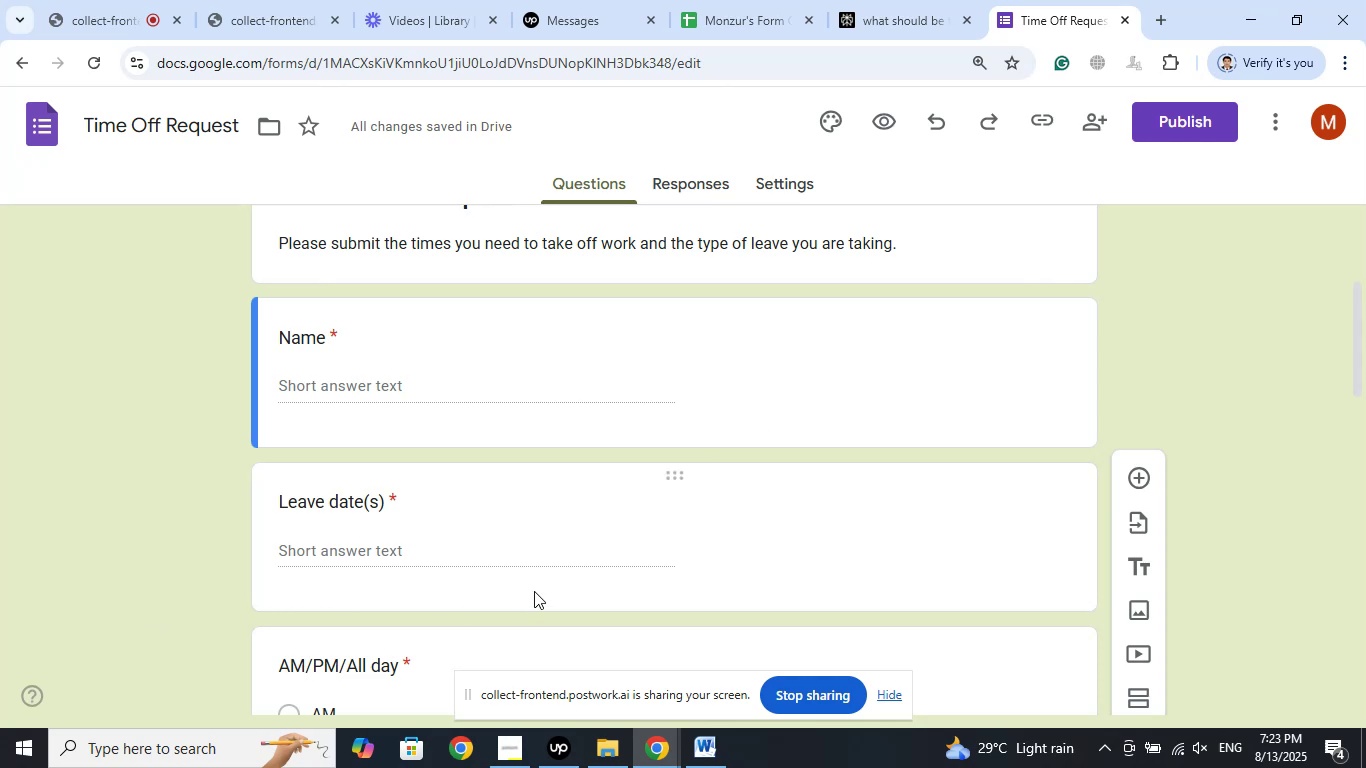 
scroll: coordinate [564, 563], scroll_direction: down, amount: 8.0
 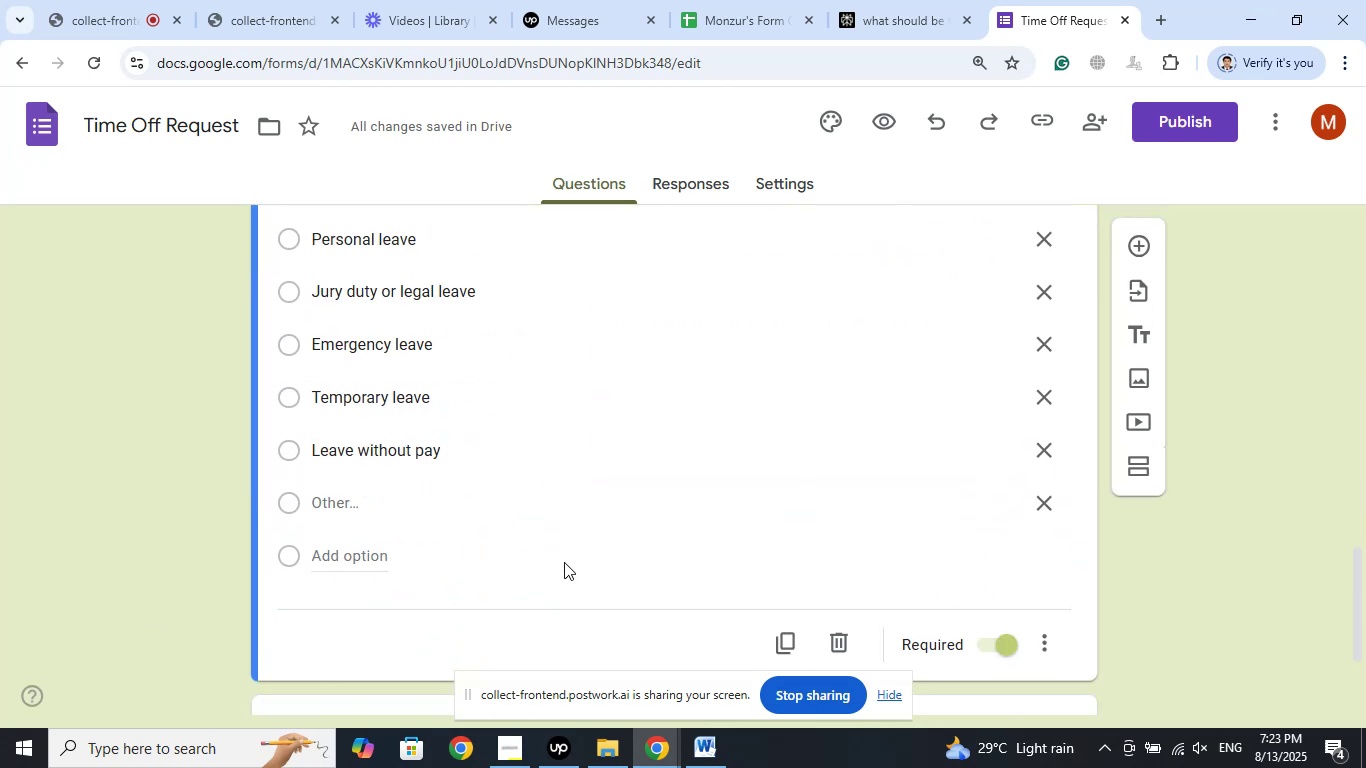 
scroll: coordinate [566, 558], scroll_direction: up, amount: 12.0
 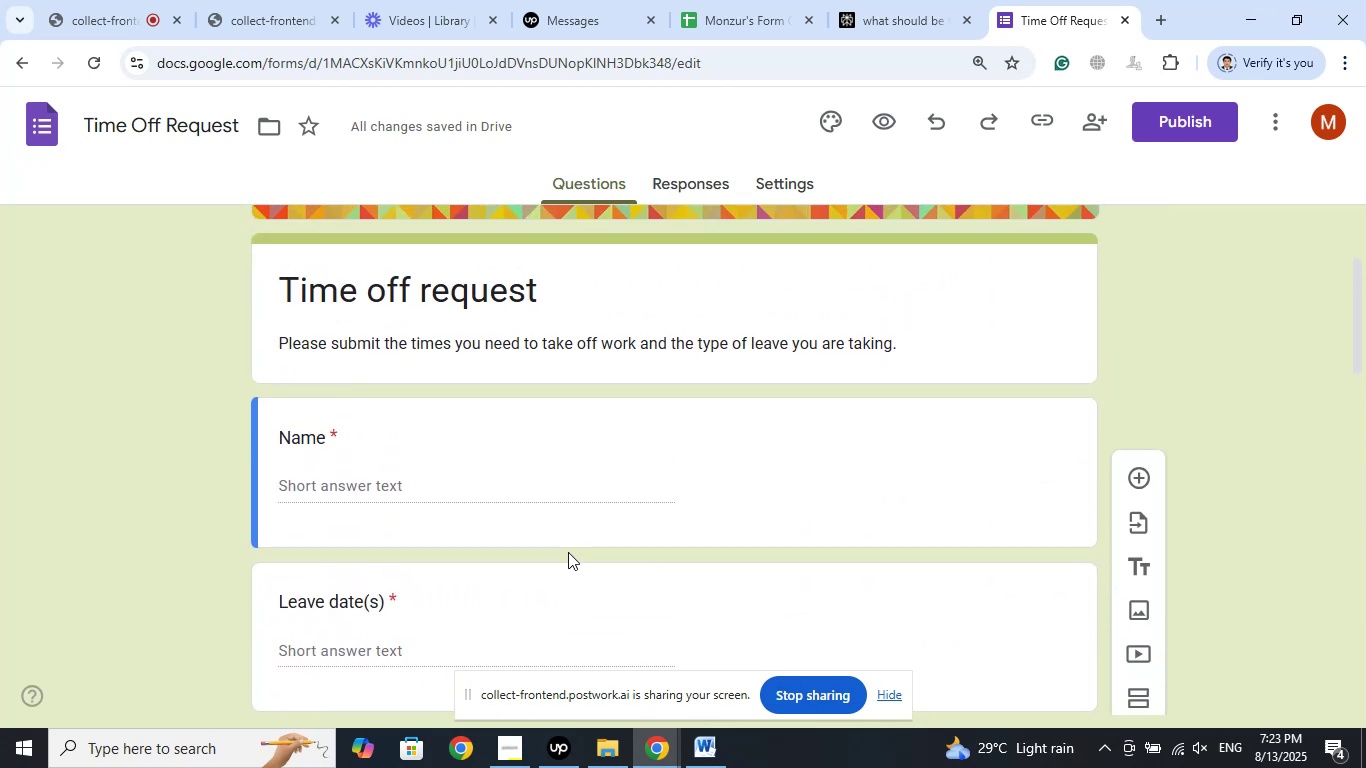 
scroll: coordinate [568, 552], scroll_direction: down, amount: 5.0
 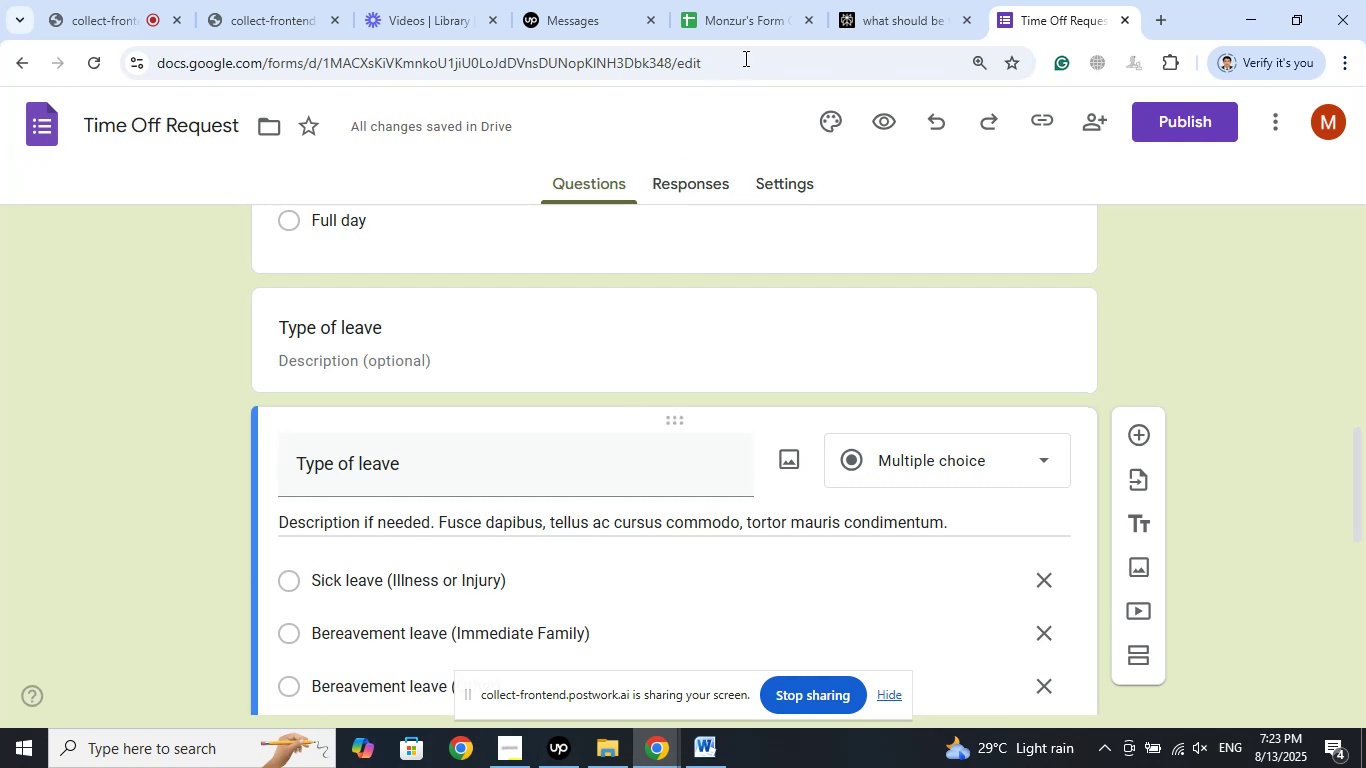 
left_click([764, 20])
 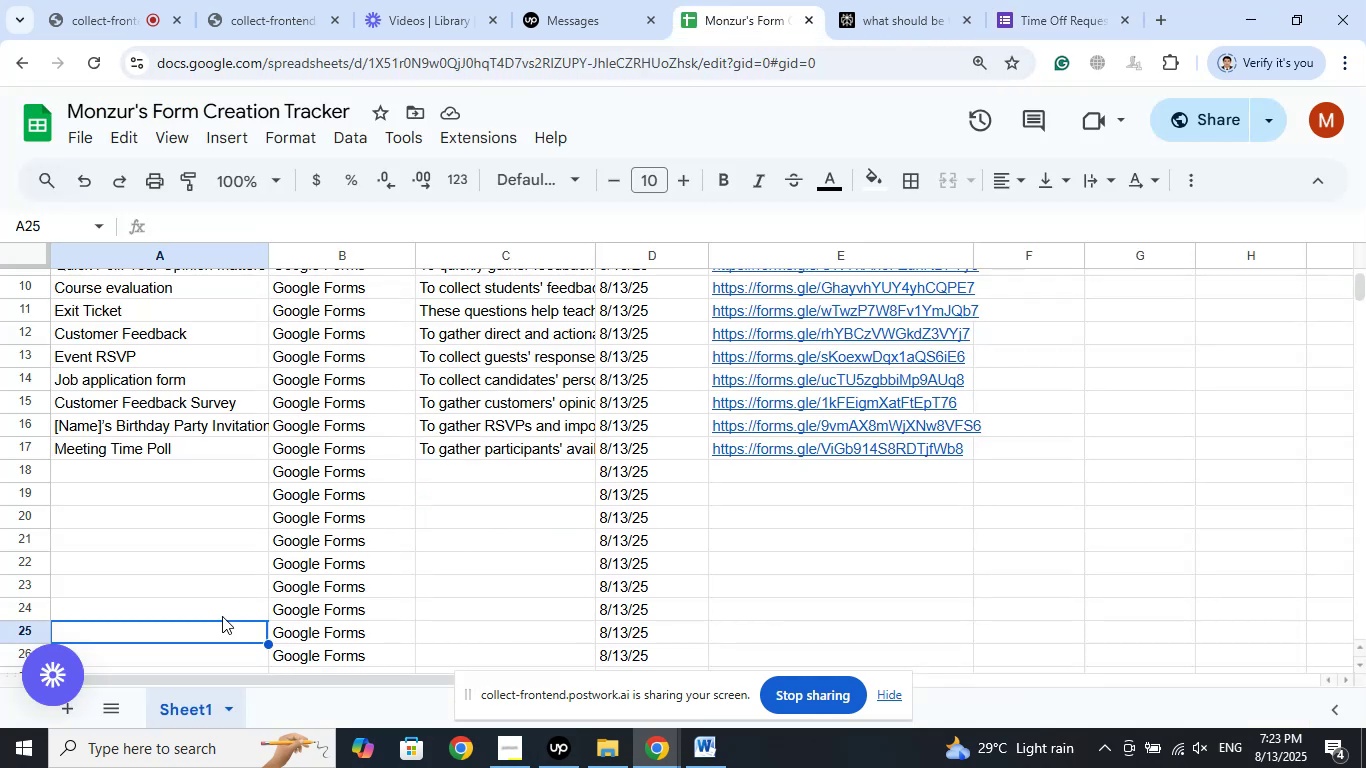 
left_click([181, 656])
 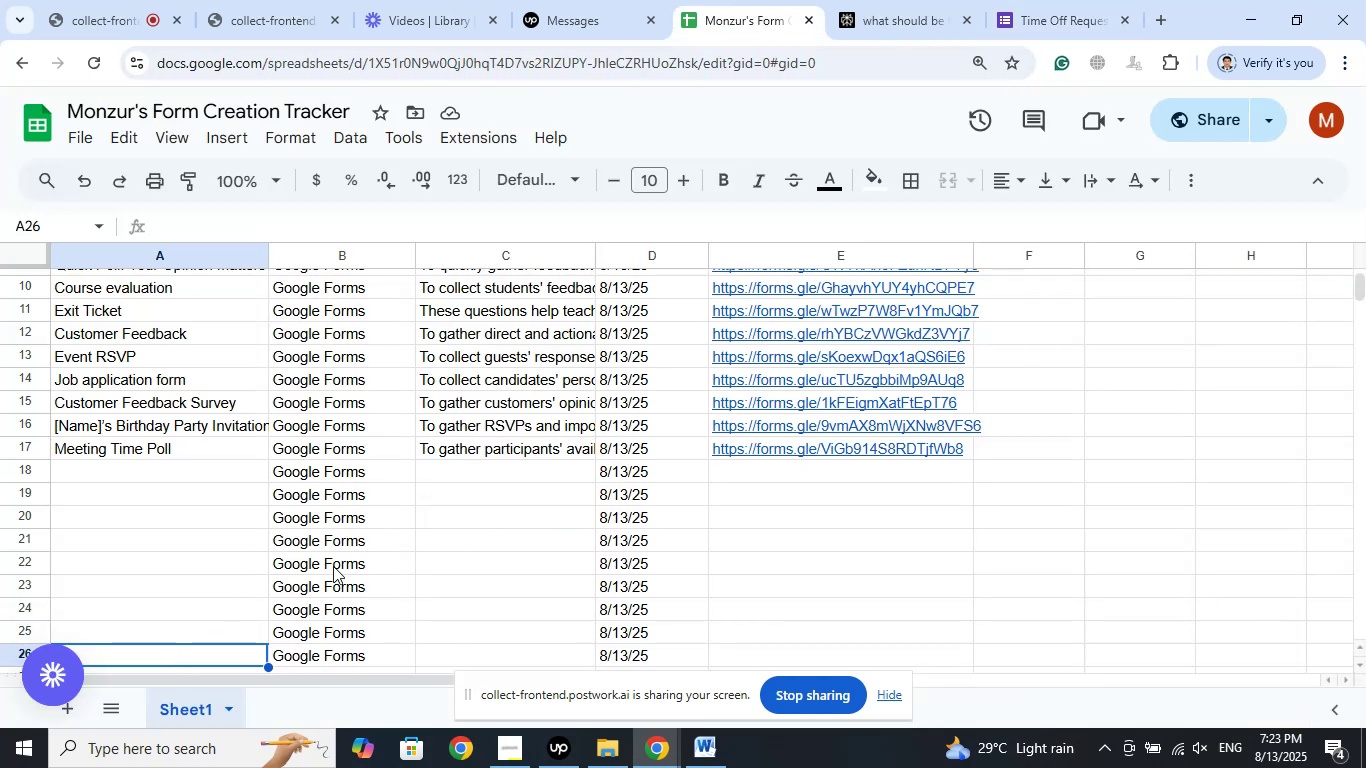 
scroll: coordinate [333, 566], scroll_direction: up, amount: 4.0
 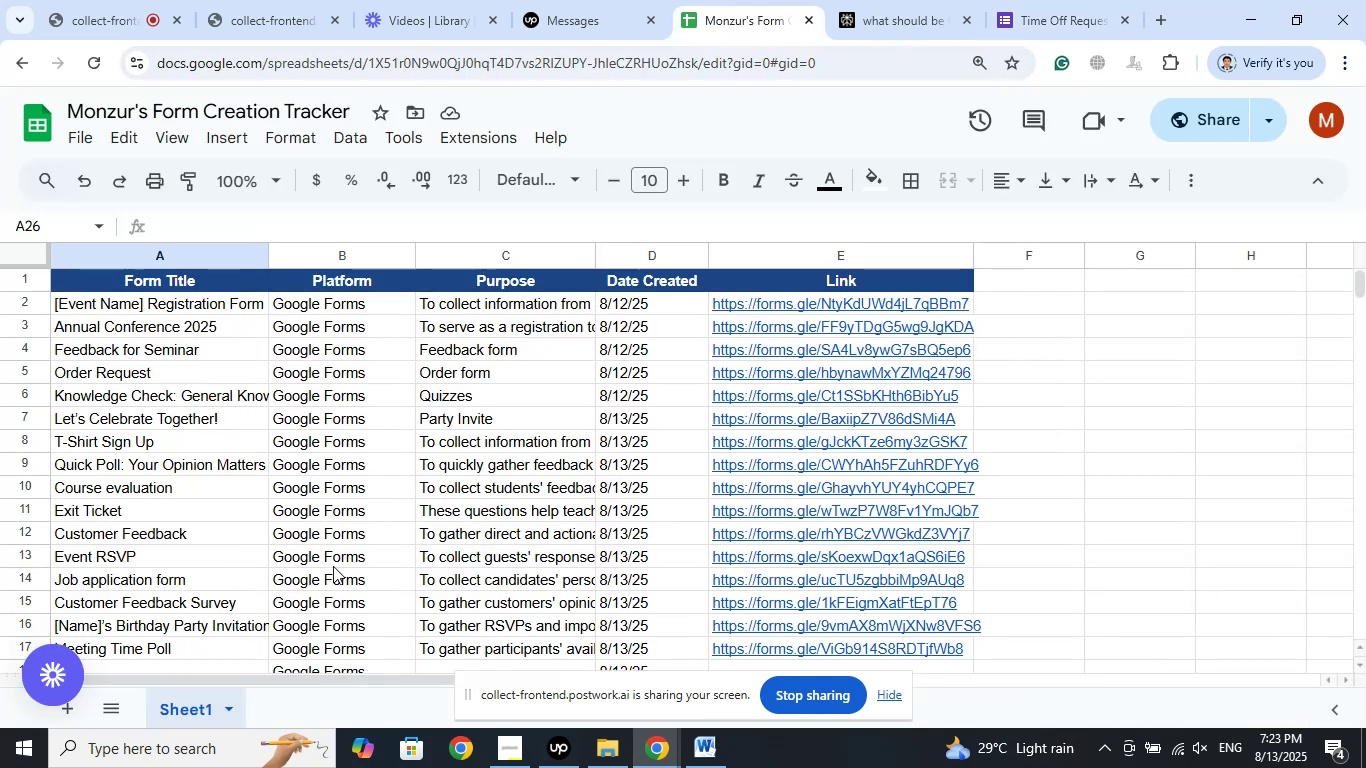 
left_click([868, 26])
 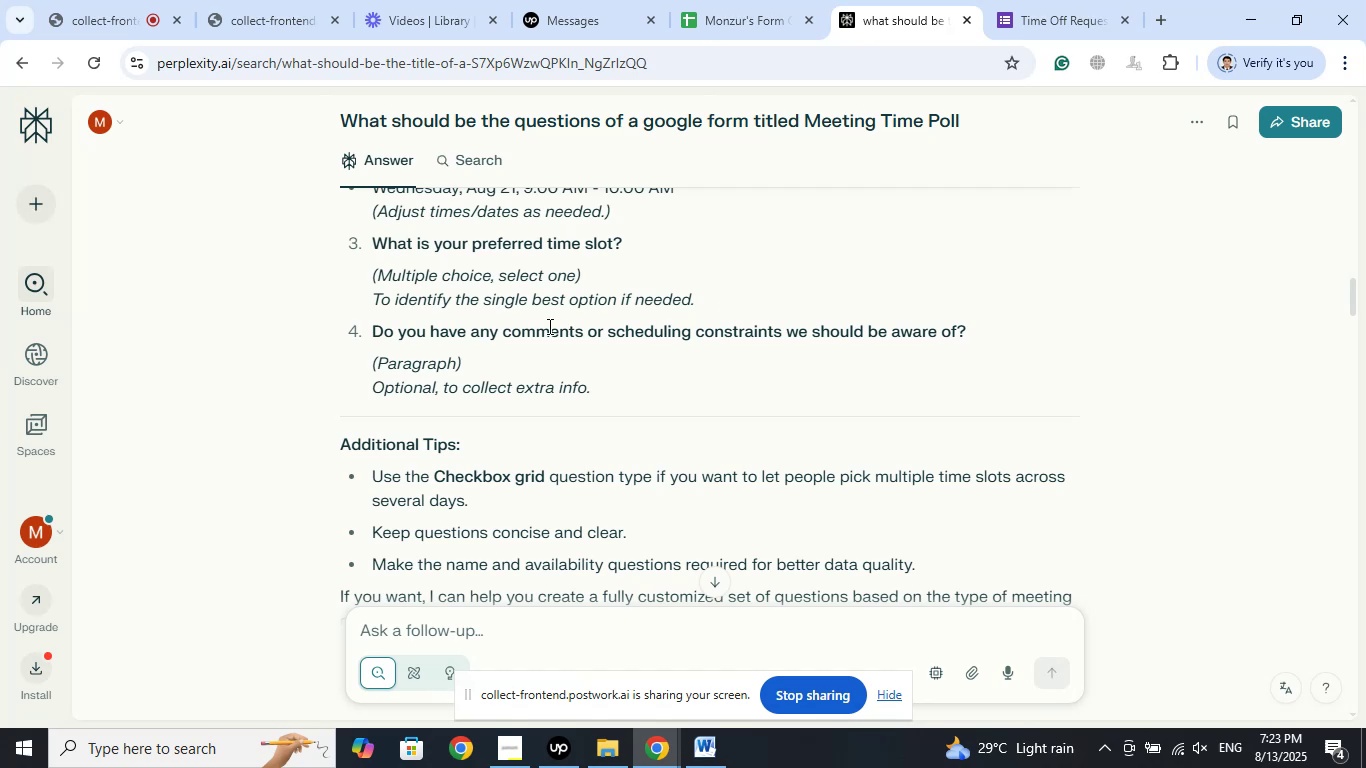 
left_click_drag(start_coordinate=[528, 336], to_coordinate=[853, 348])
 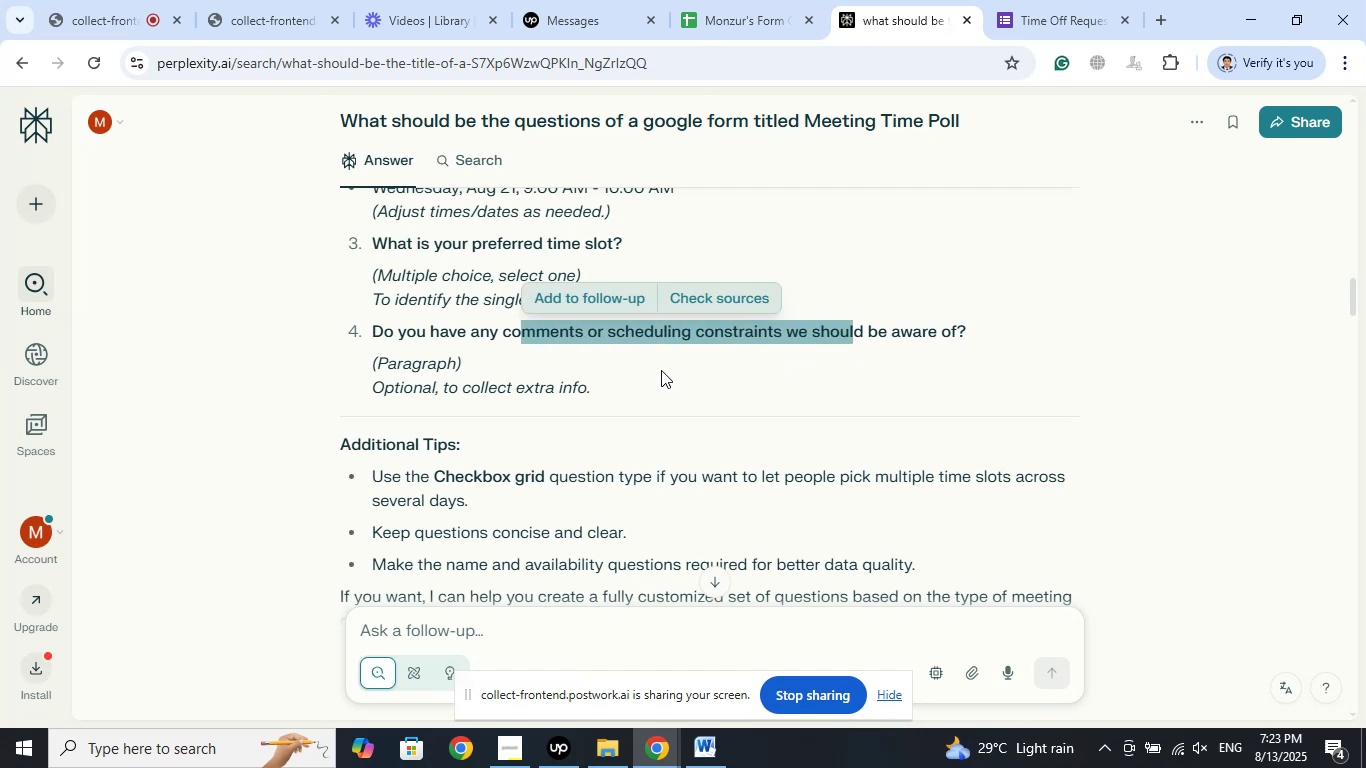 
left_click([661, 370])
 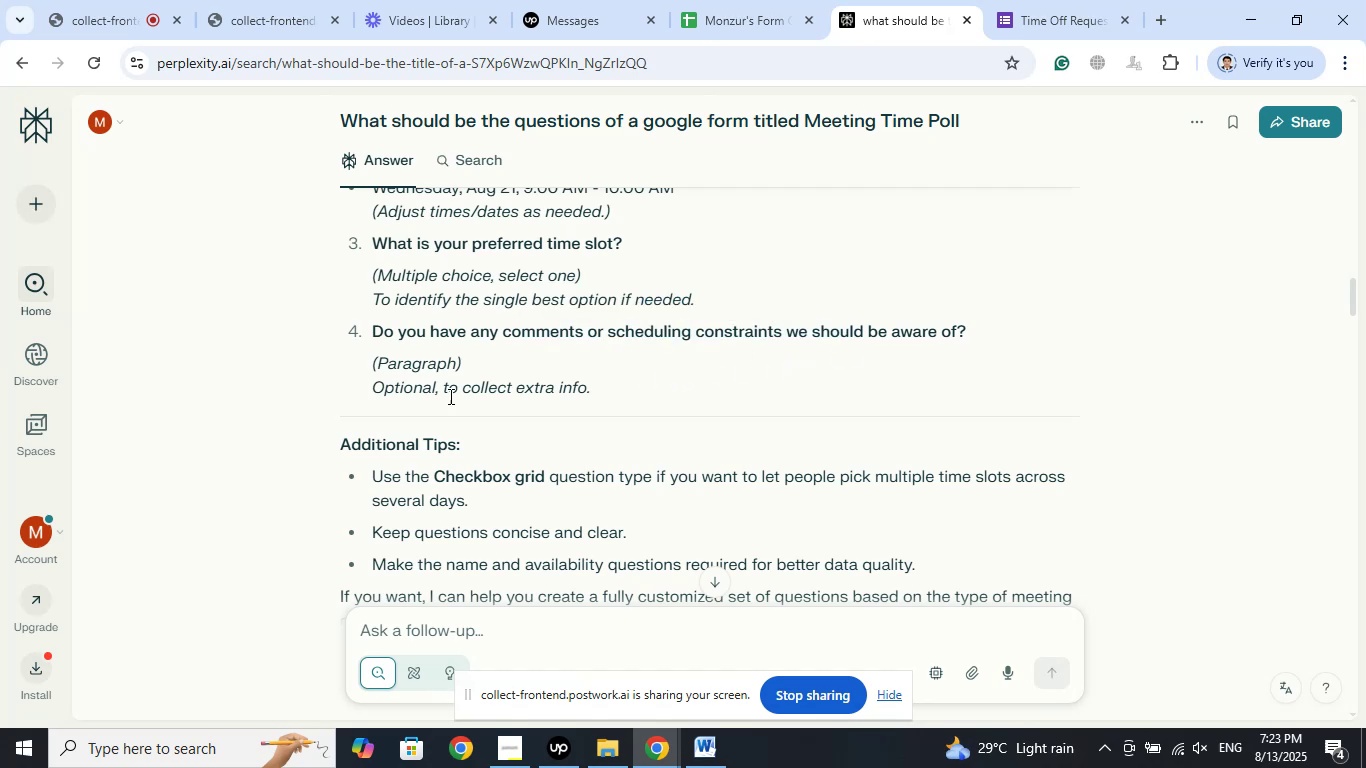 
scroll: coordinate [527, 429], scroll_direction: down, amount: 7.0
 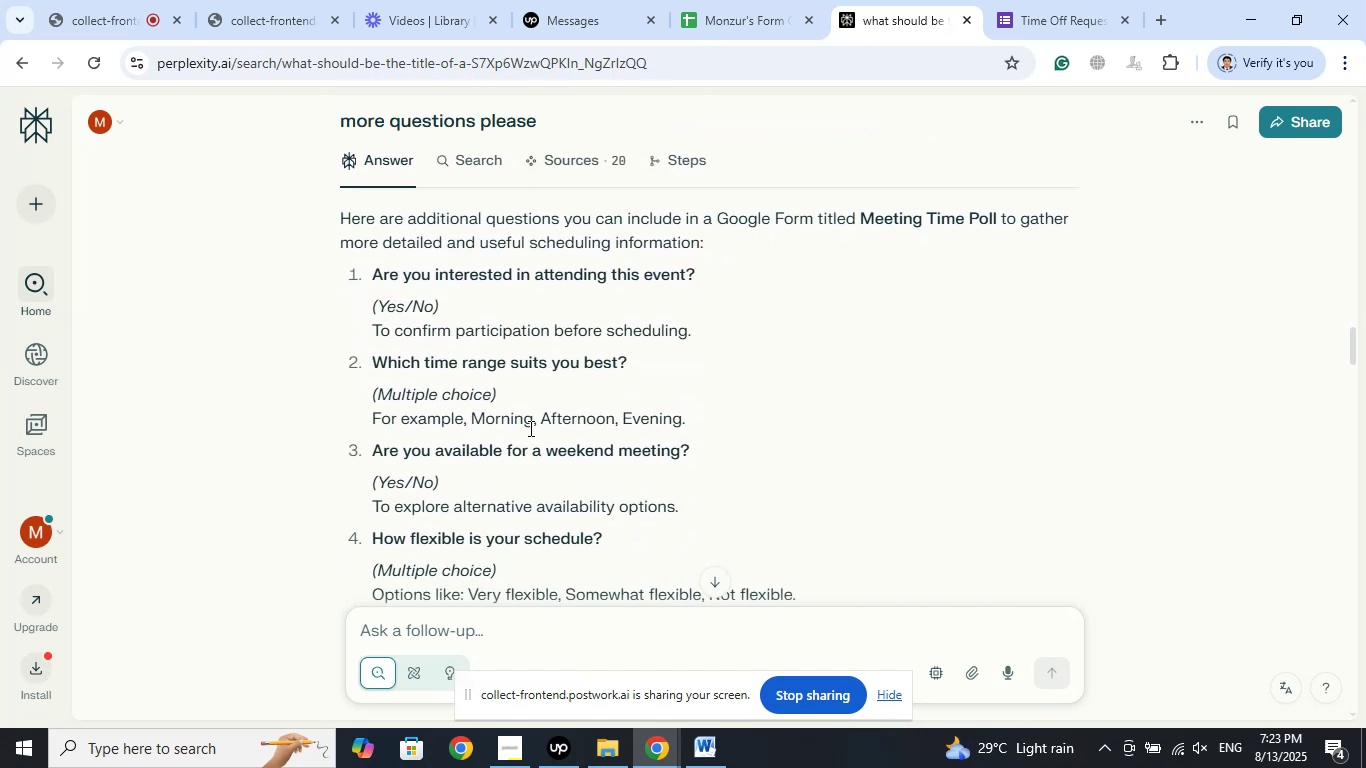 
scroll: coordinate [529, 425], scroll_direction: up, amount: 12.0
 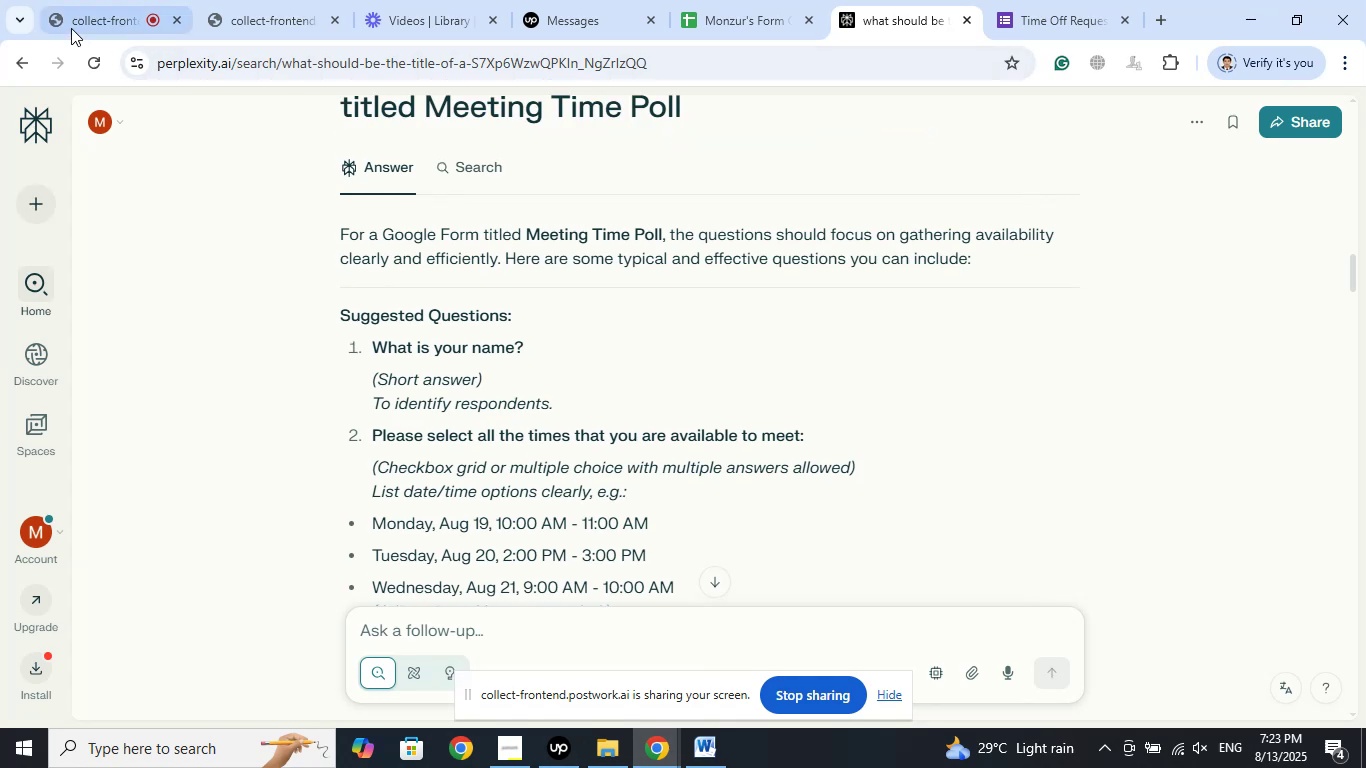 
left_click([70, 27])
 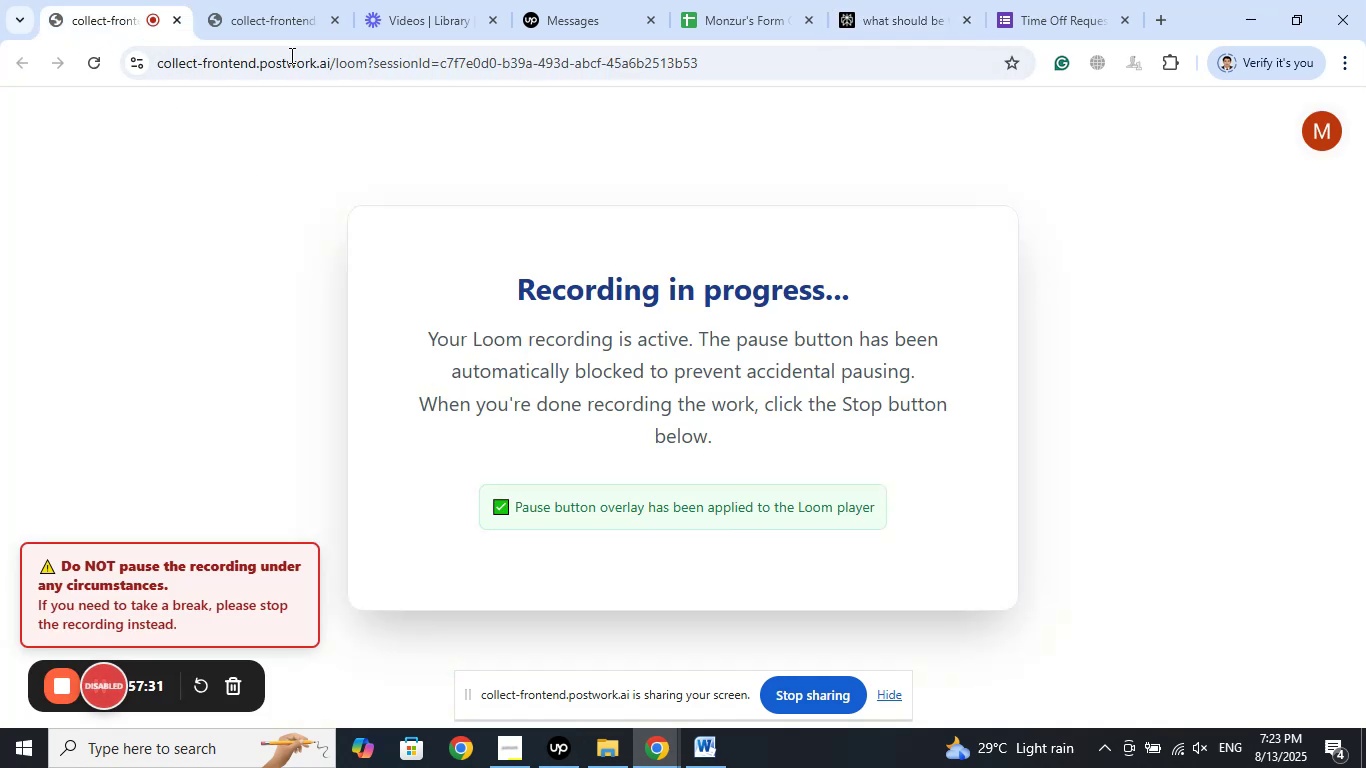 
left_click([272, 9])
 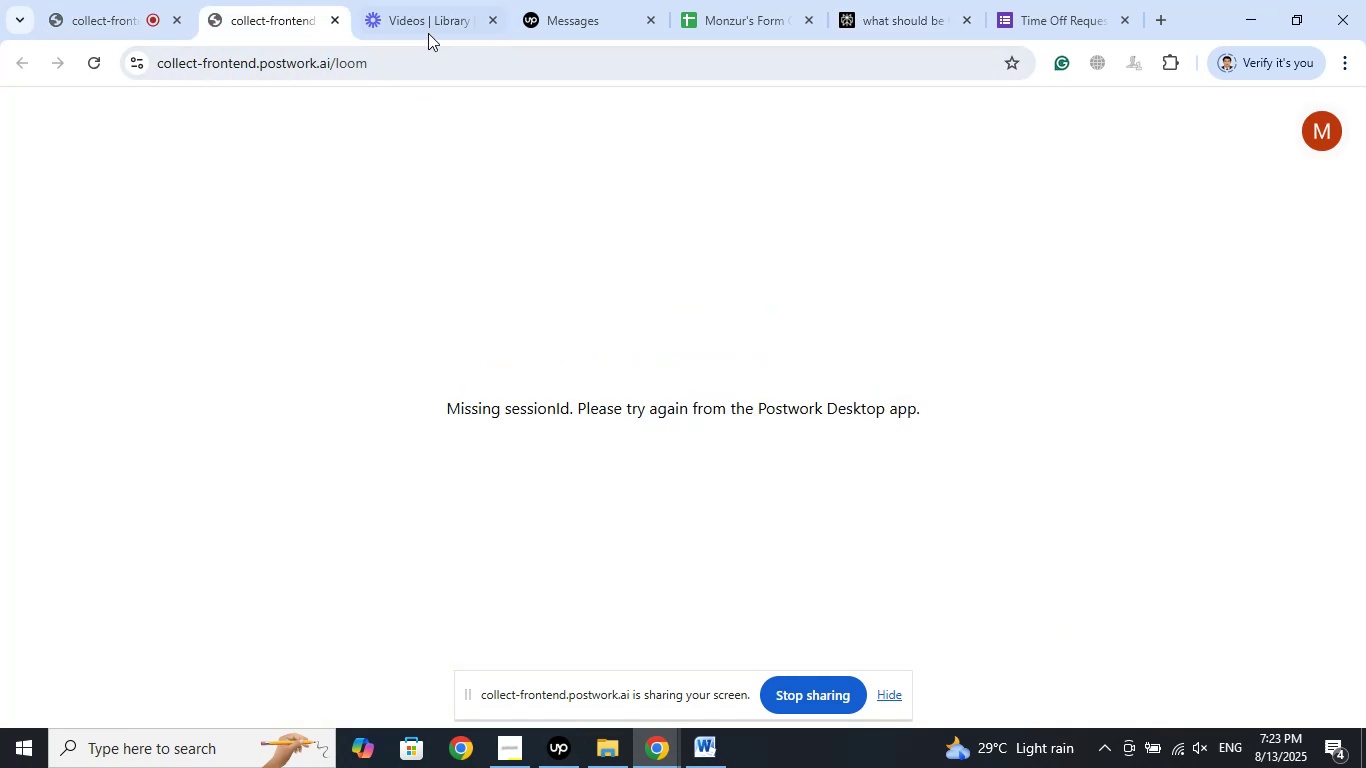 
left_click([430, 18])
 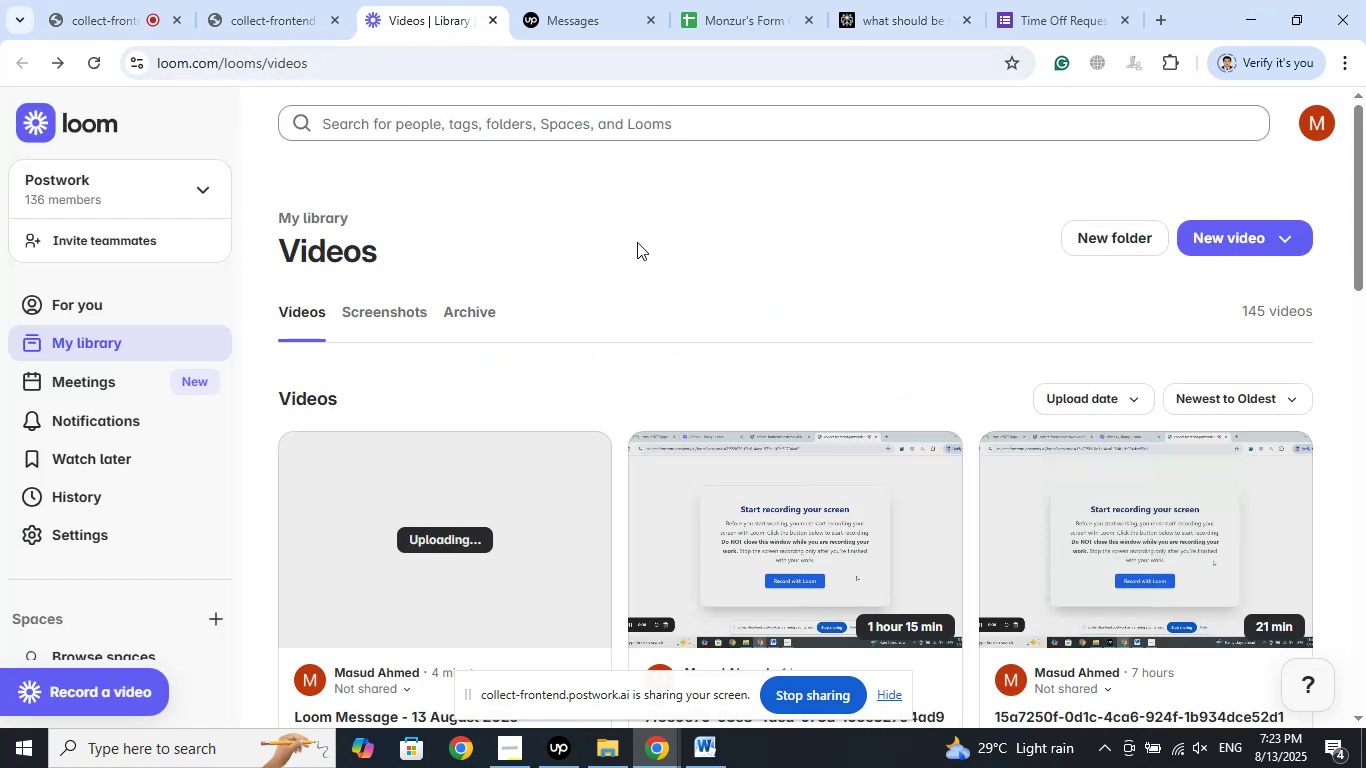 
left_click([637, 238])
 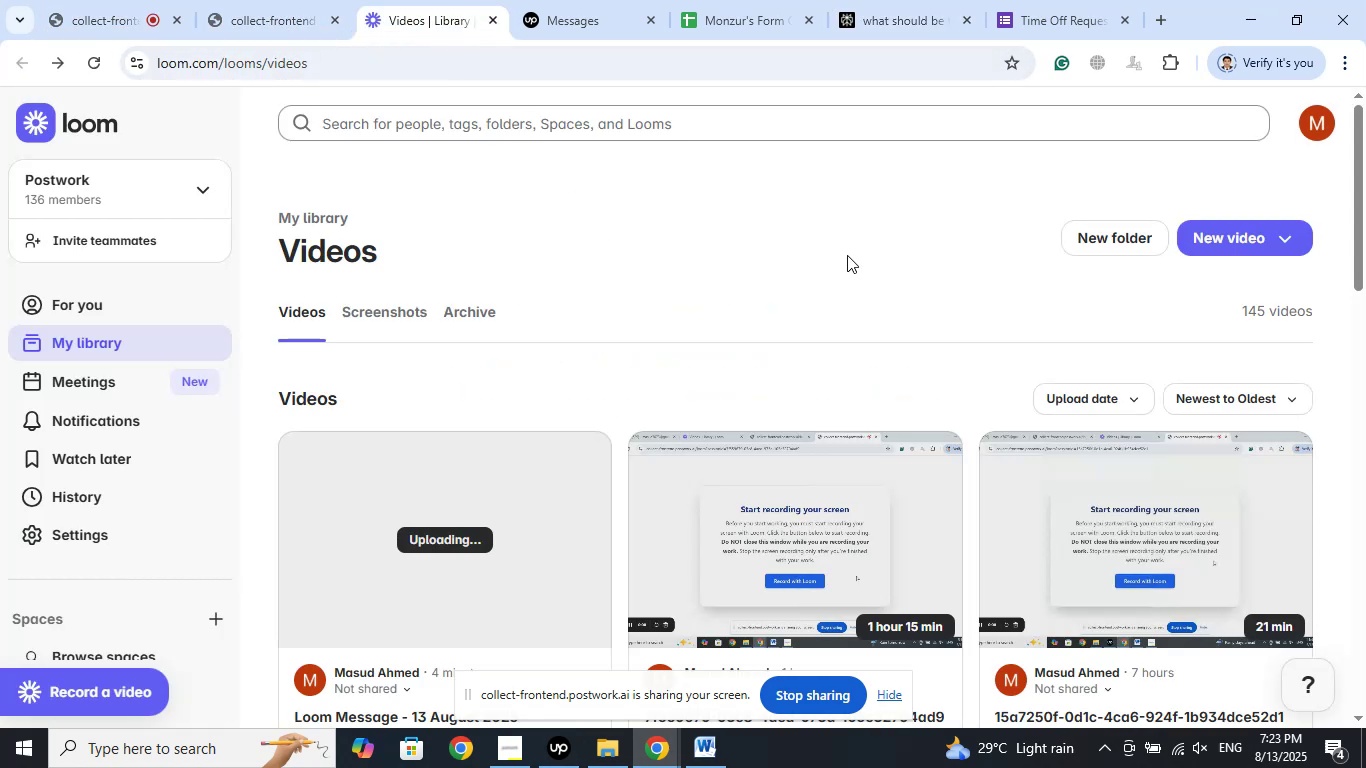 
left_click([847, 255])
 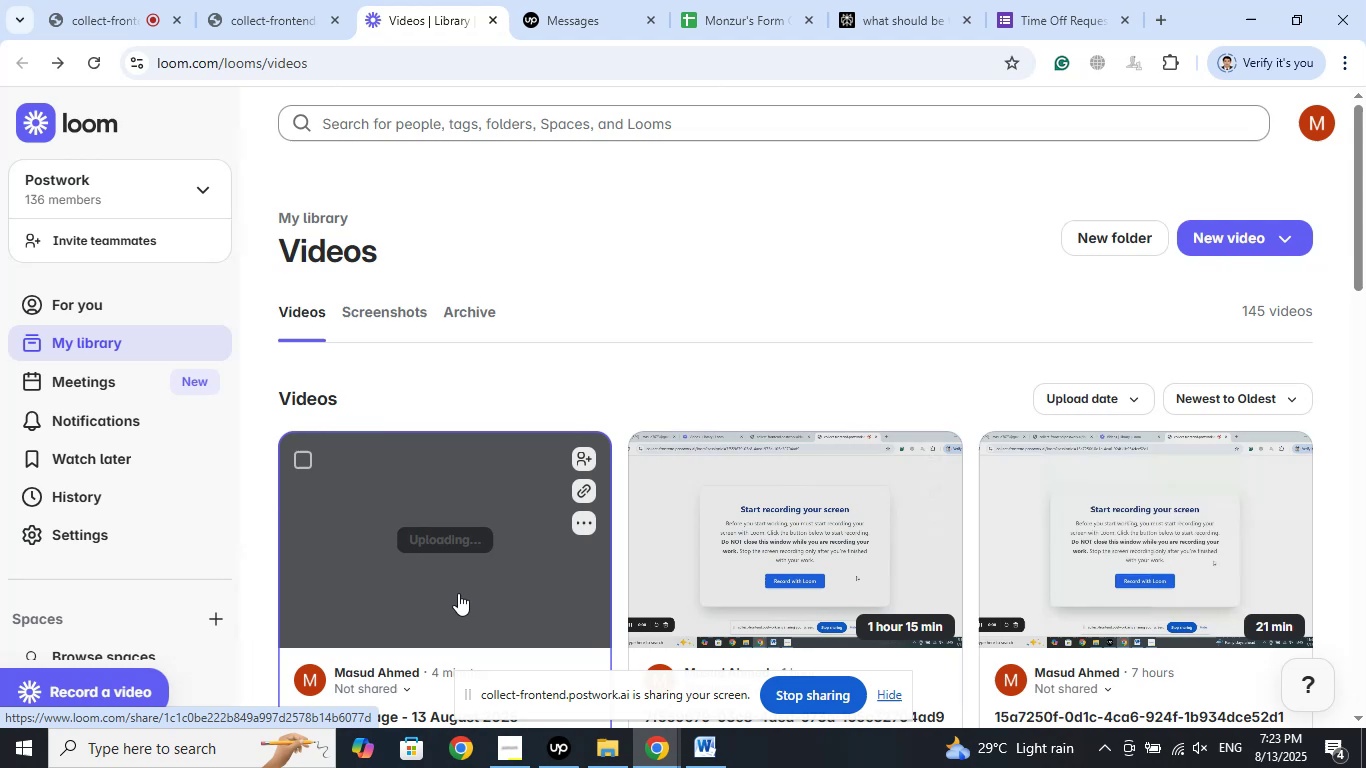 
left_click([510, 764])
 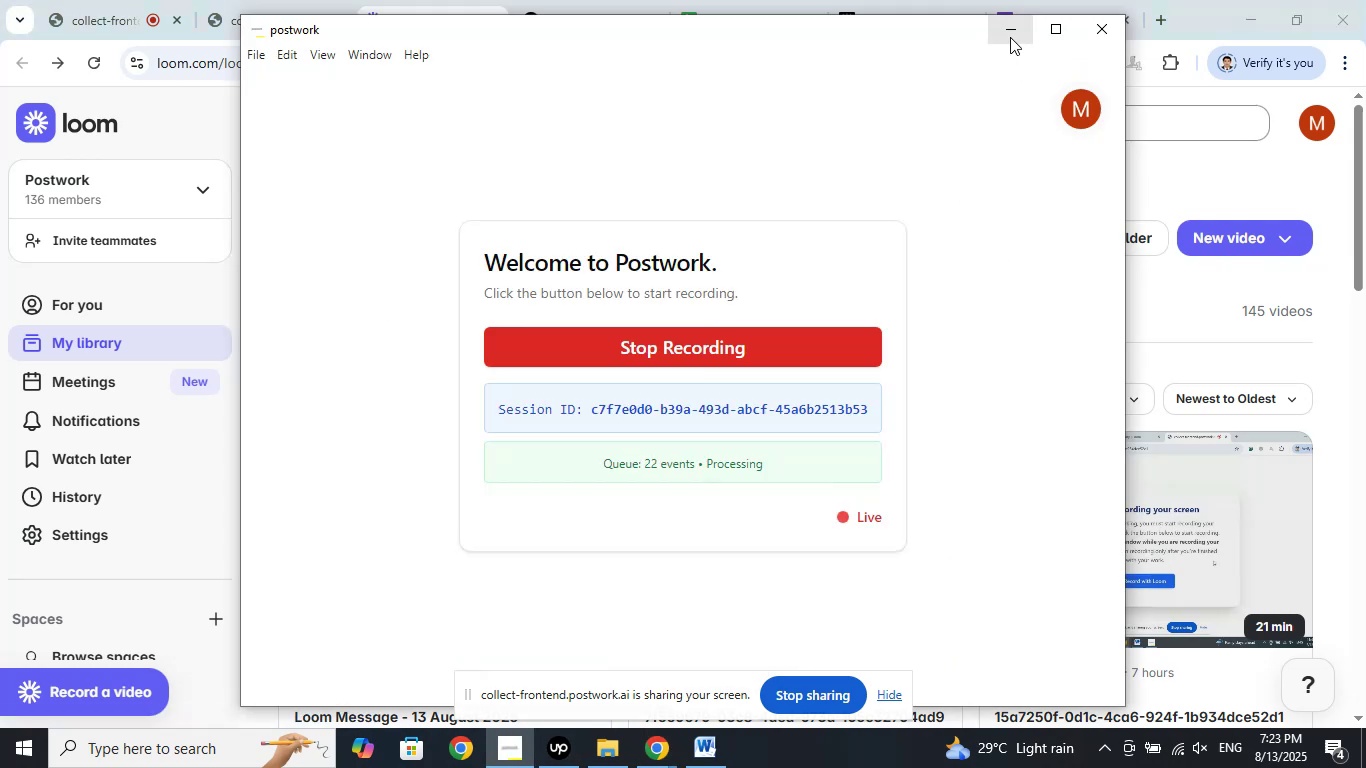 
left_click([1010, 32])
 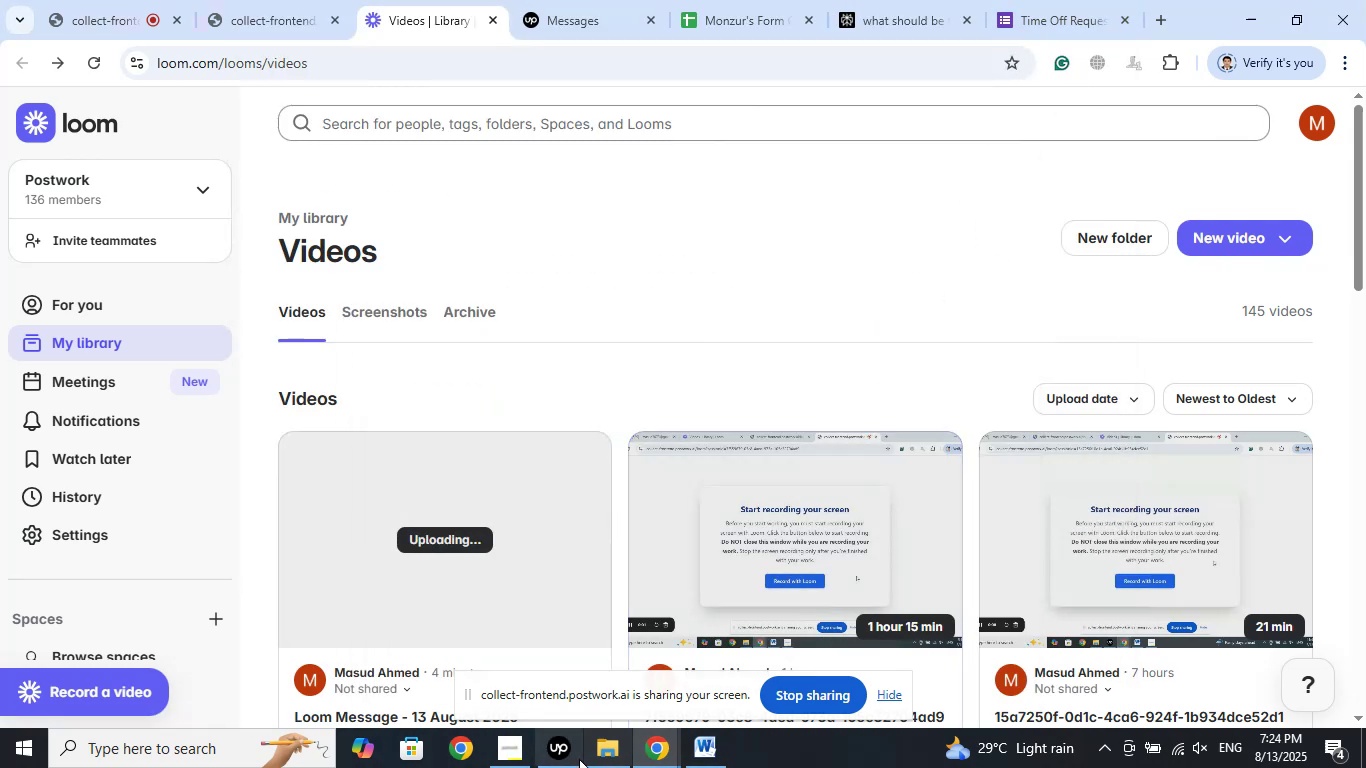 
left_click([556, 757])
 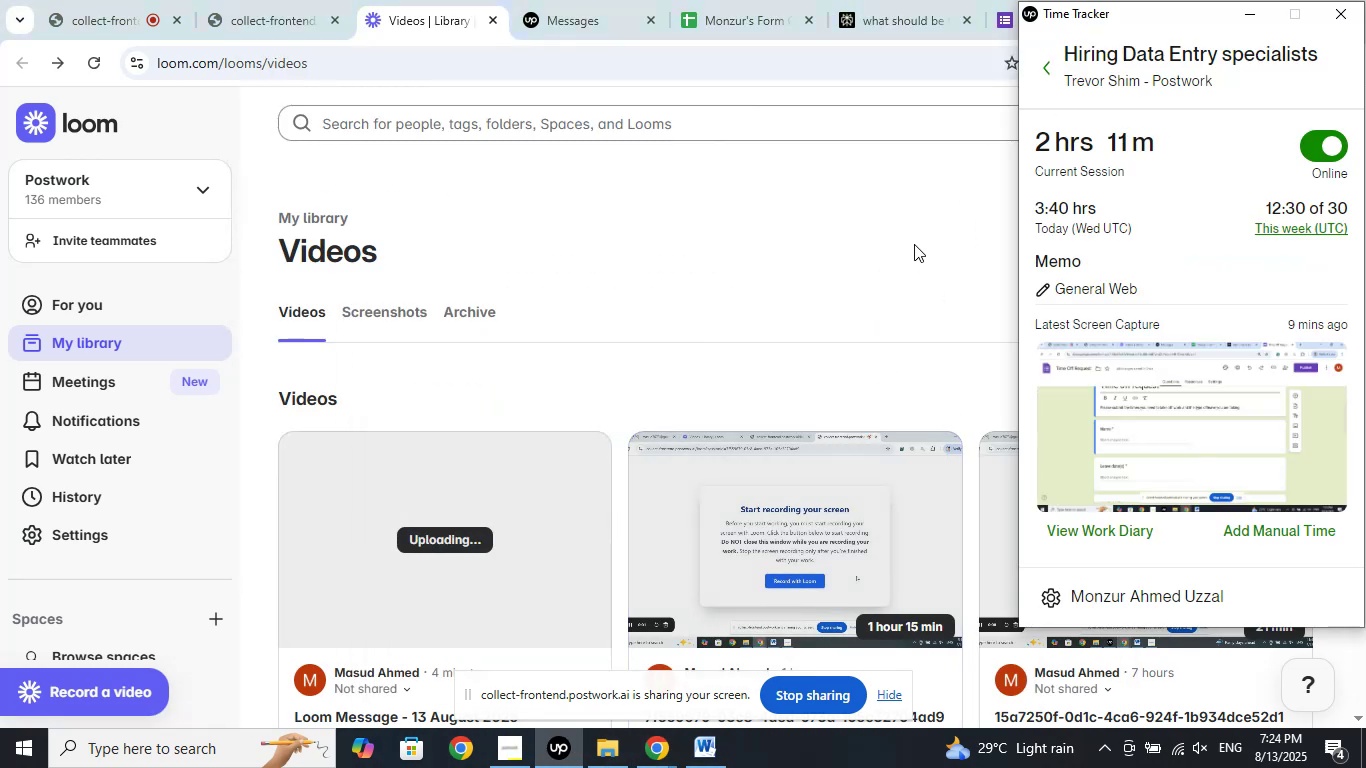 
left_click([916, 198])
 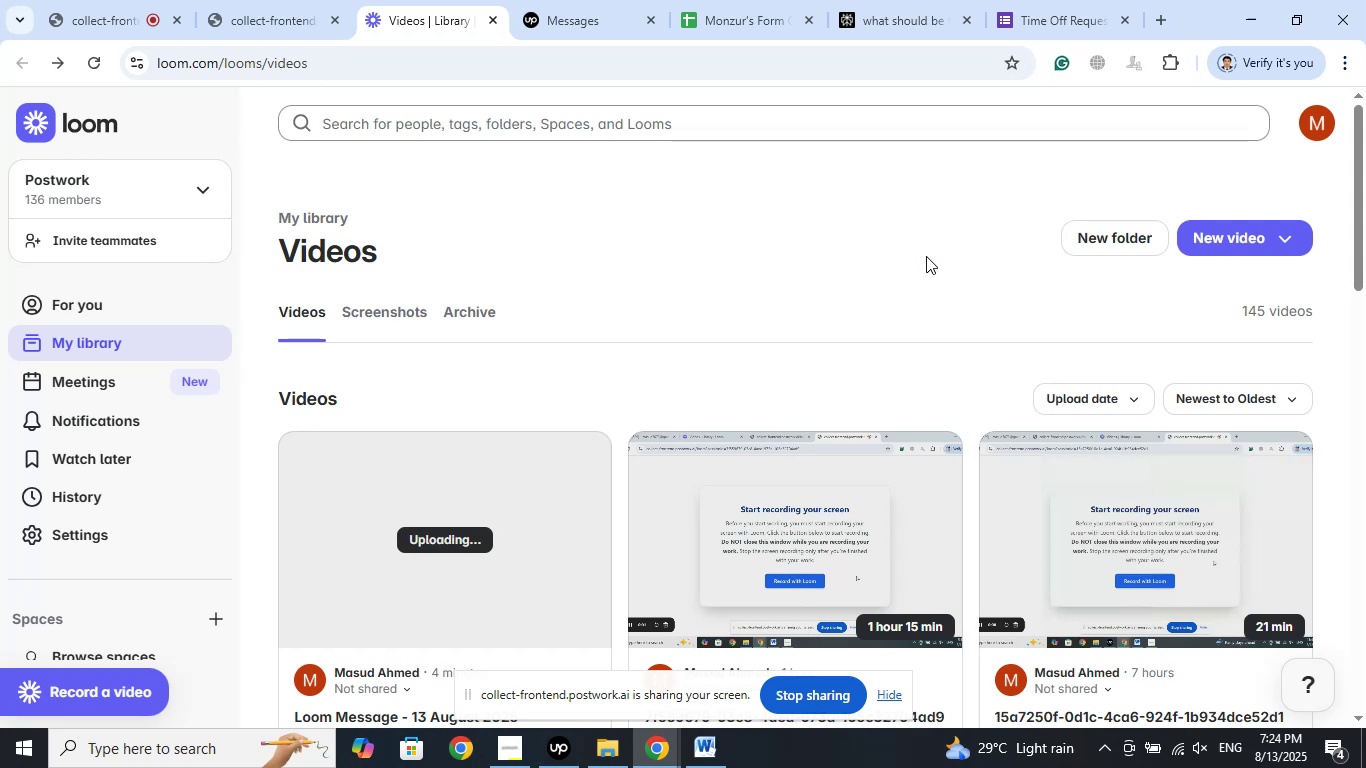 
left_click([926, 256])
 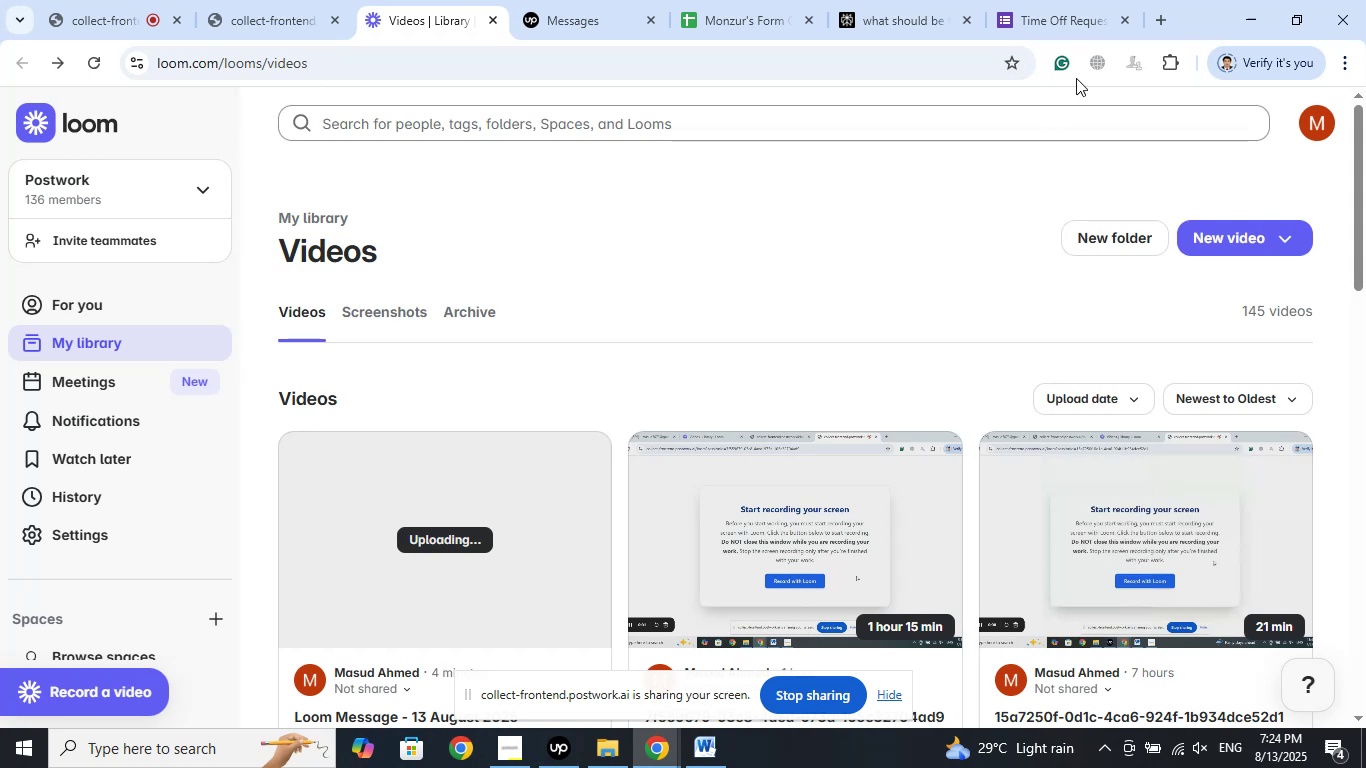 
left_click([1067, 21])
 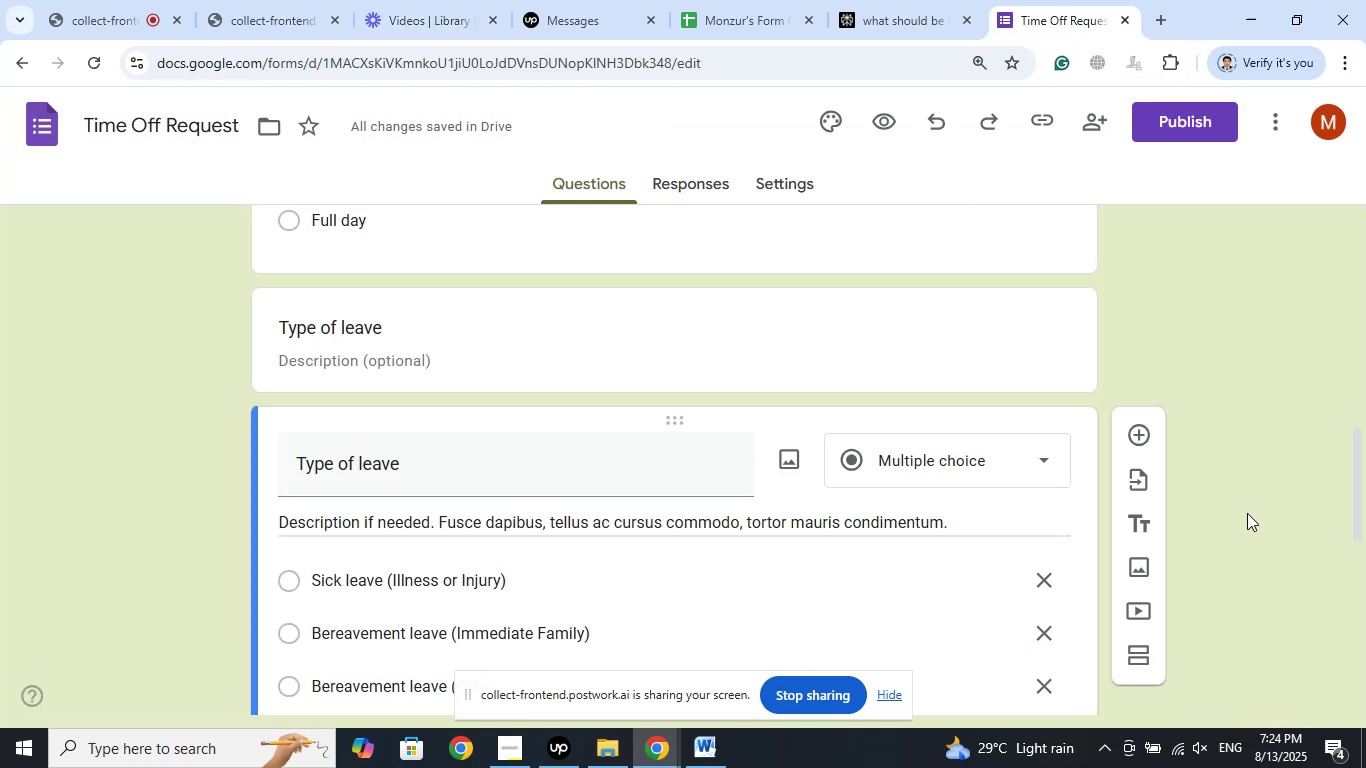 
scroll: coordinate [1247, 513], scroll_direction: up, amount: 7.0
 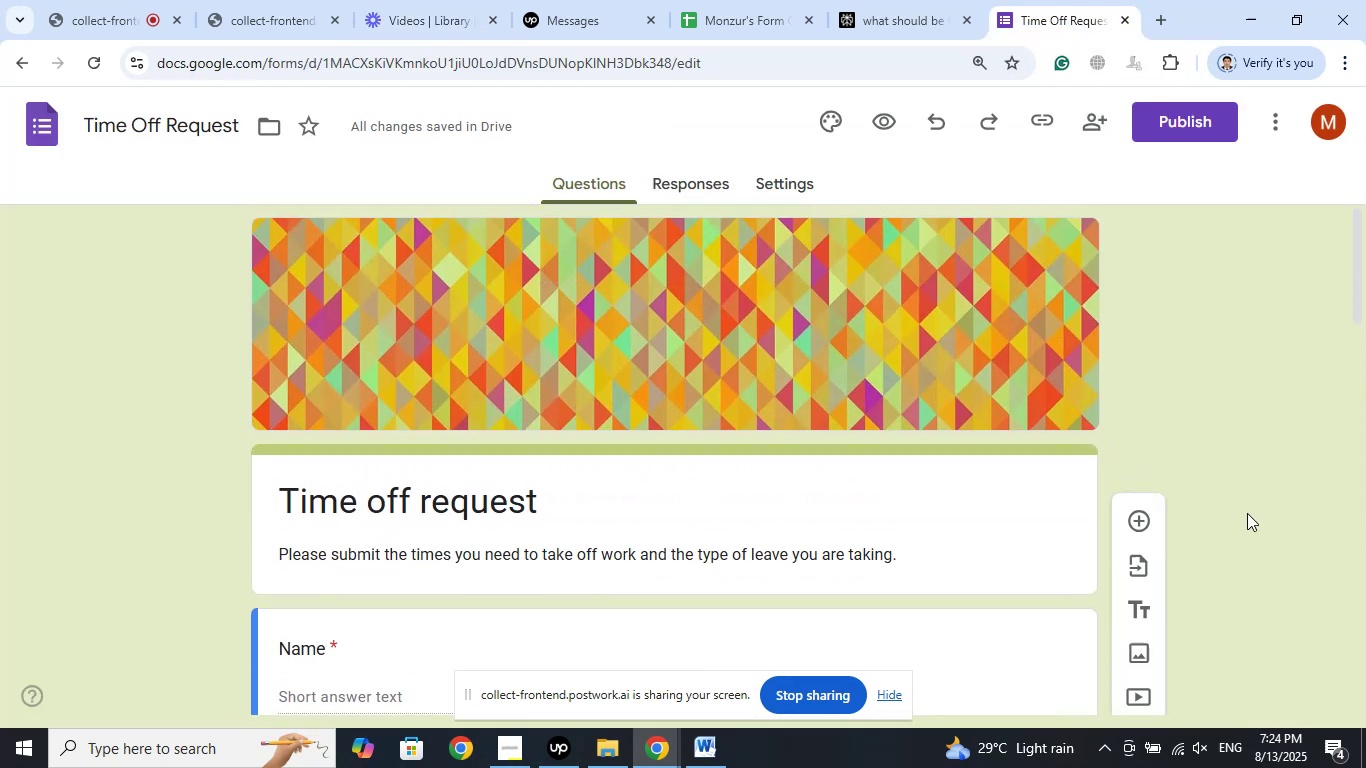 
scroll: coordinate [1246, 514], scroll_direction: down, amount: 3.0
 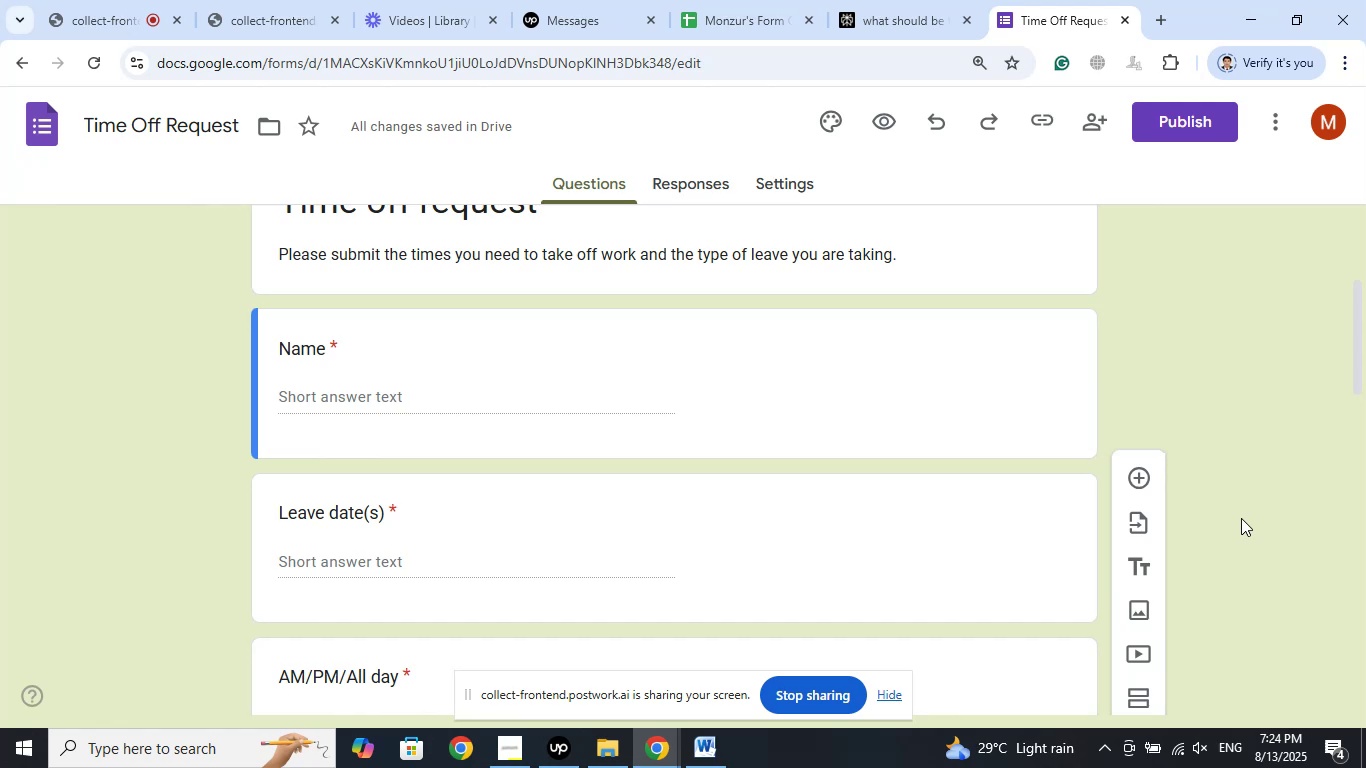 
wait(31.79)
 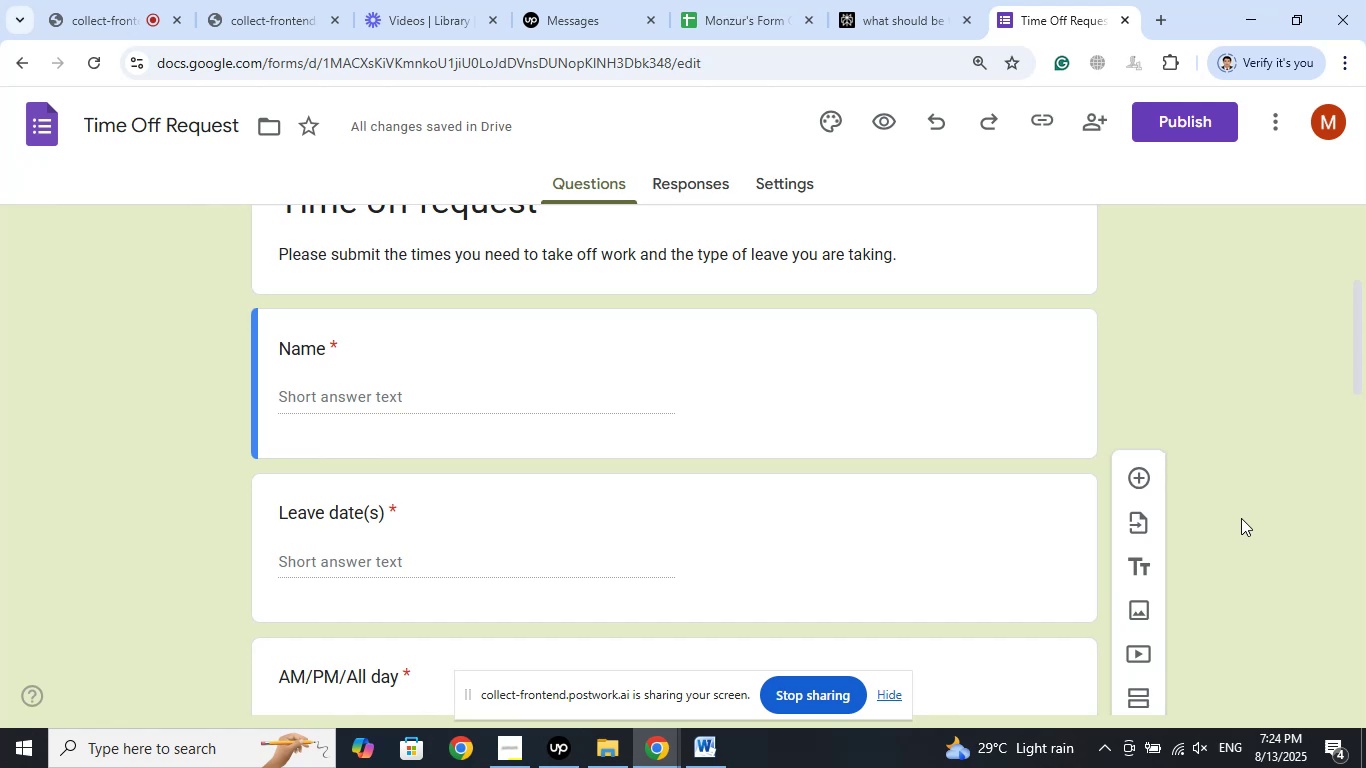 
scroll: coordinate [1207, 461], scroll_direction: down, amount: 16.0
 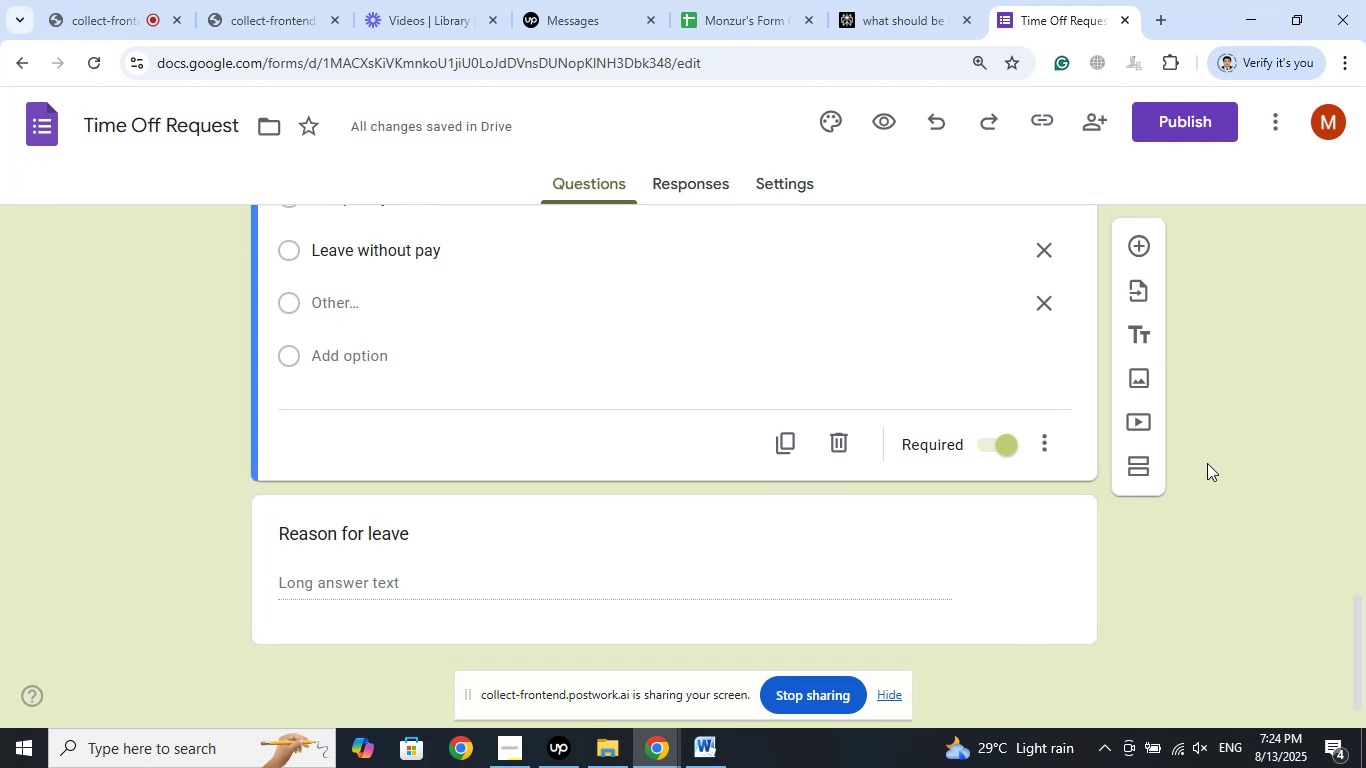 
scroll: coordinate [1205, 464], scroll_direction: up, amount: 11.0
 